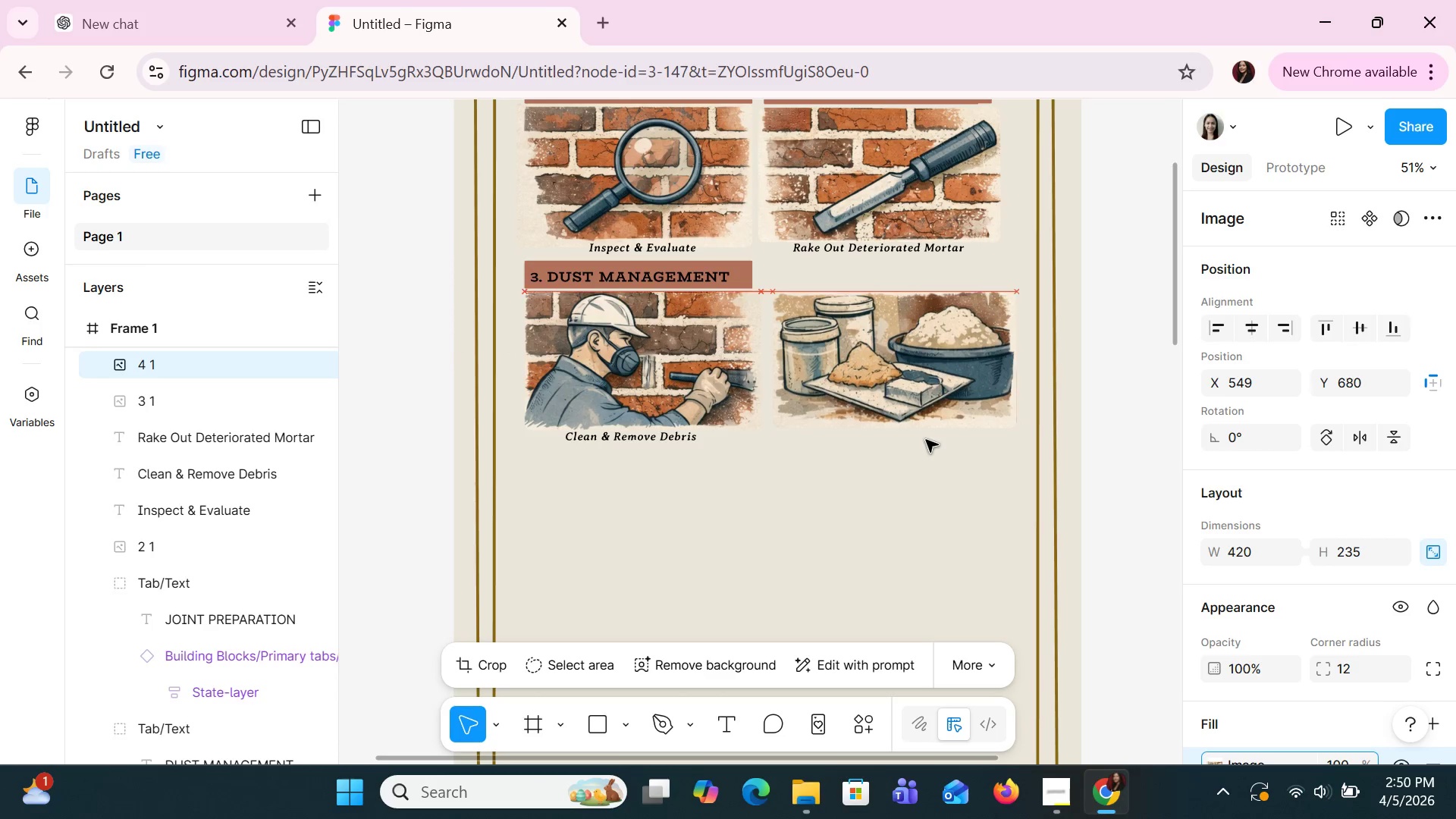 
key(ArrowDown)
 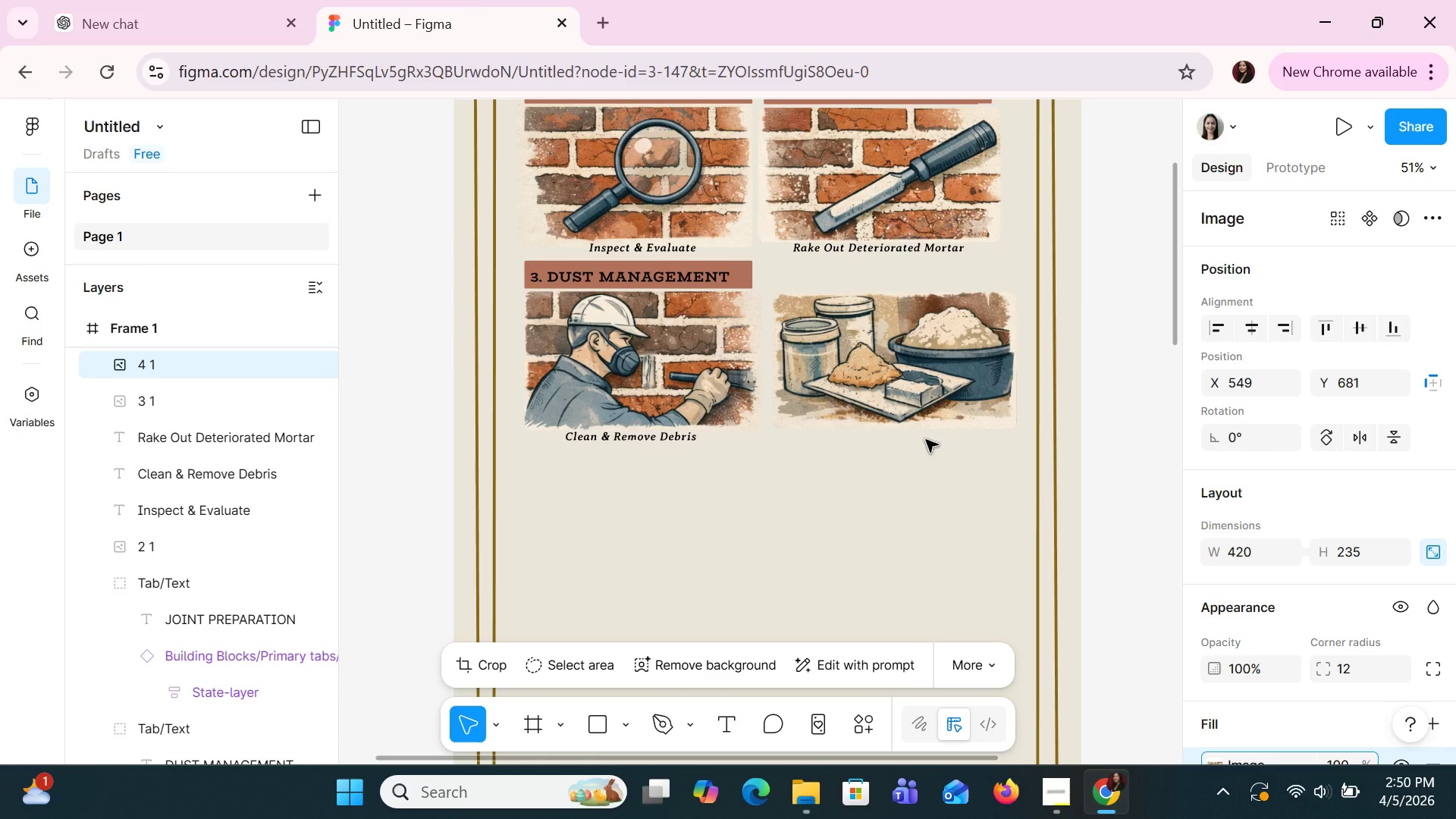 
key(Shift+ShiftRight)
 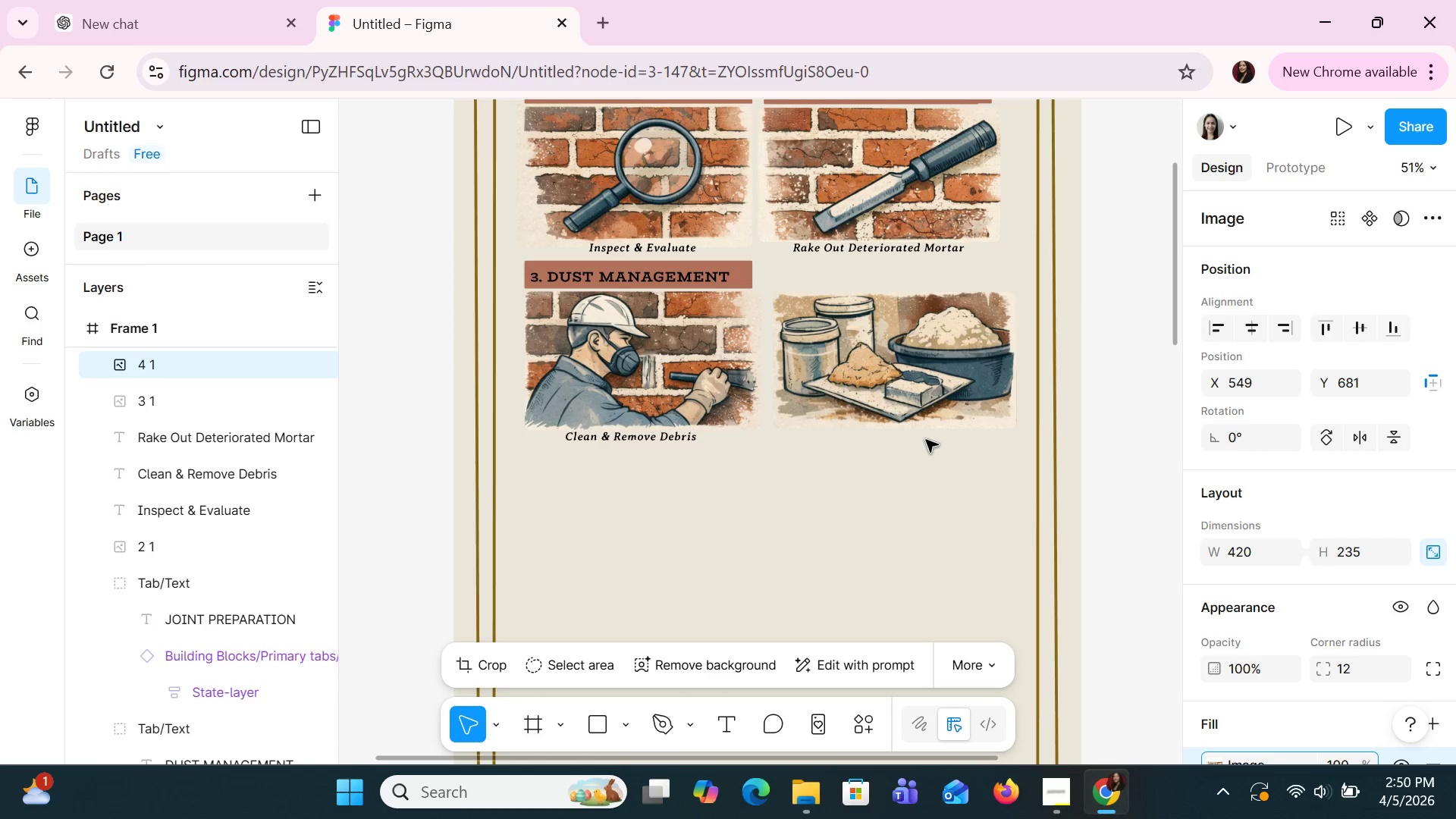 
key(Shift+ShiftRight)
 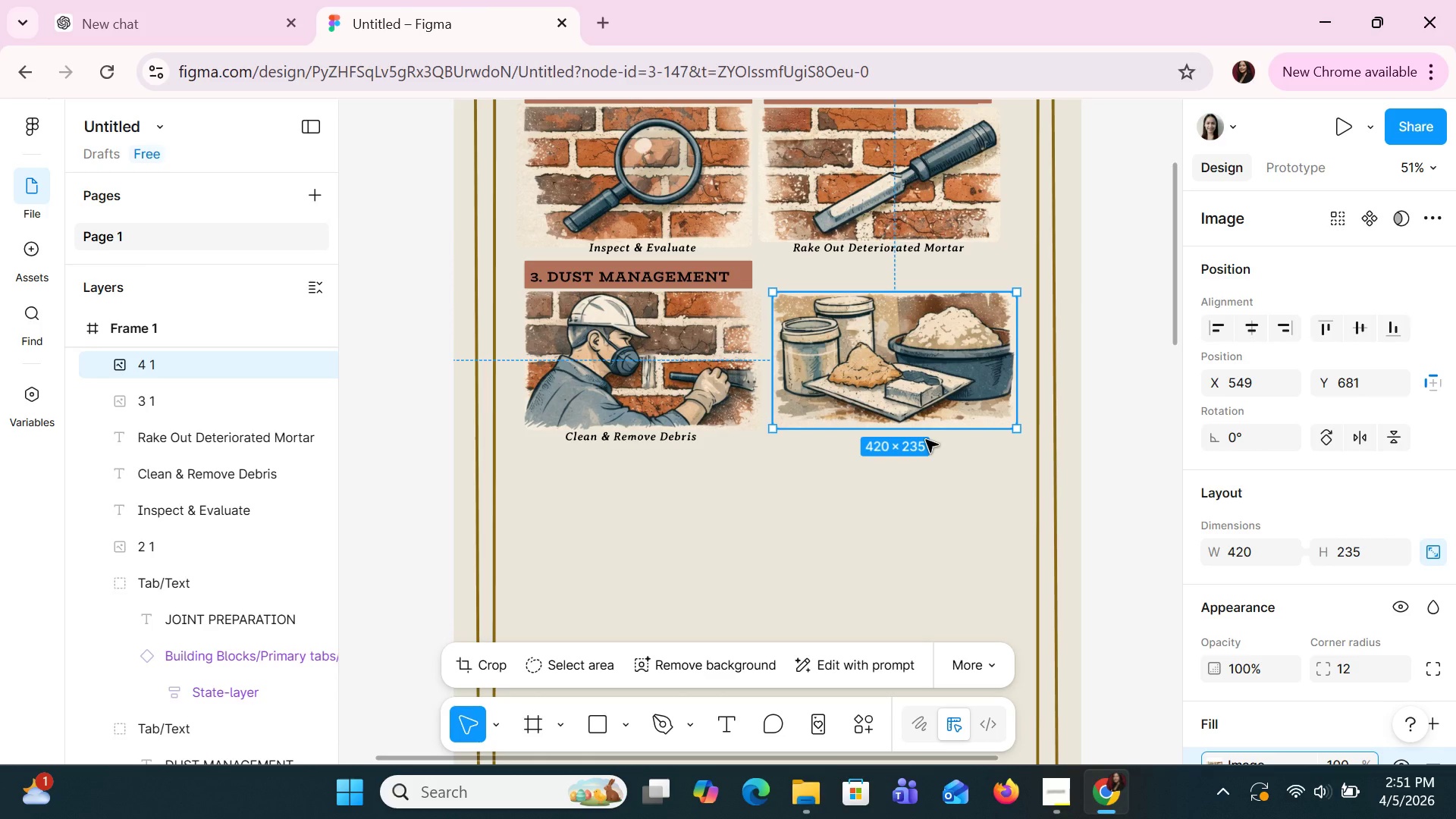 
key(ArrowUp)
 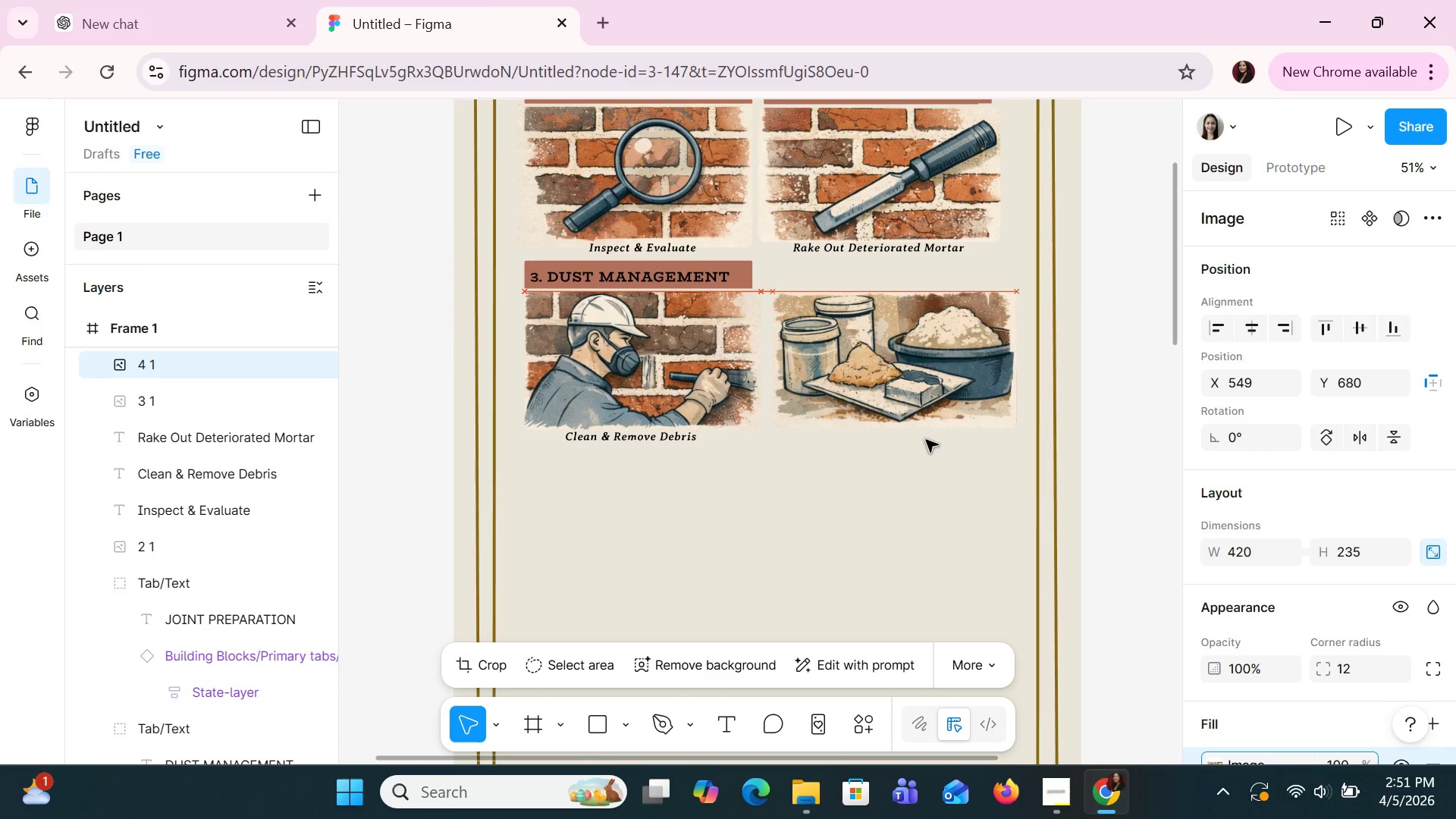 
key(ArrowUp)
 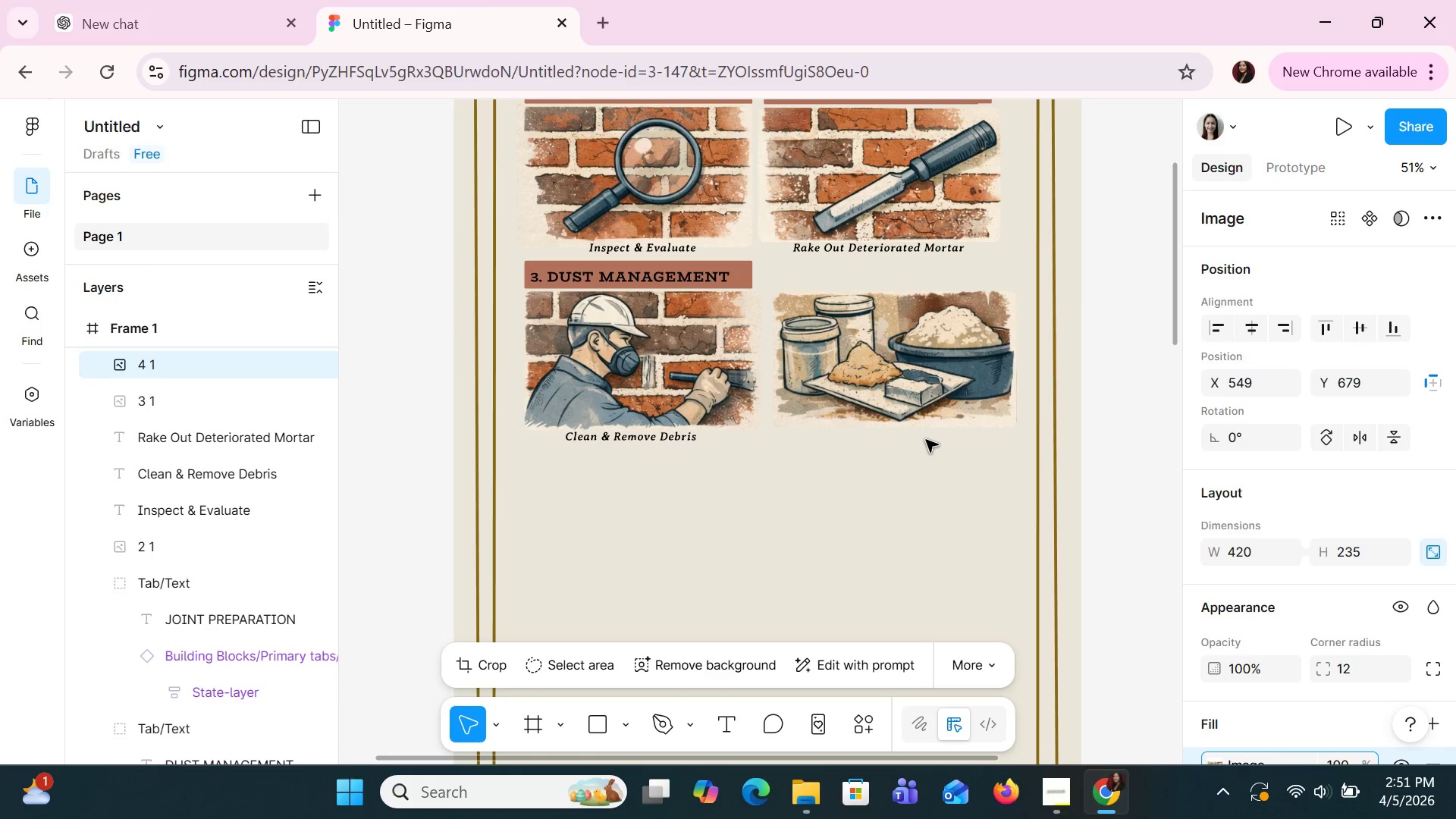 
key(ArrowDown)
 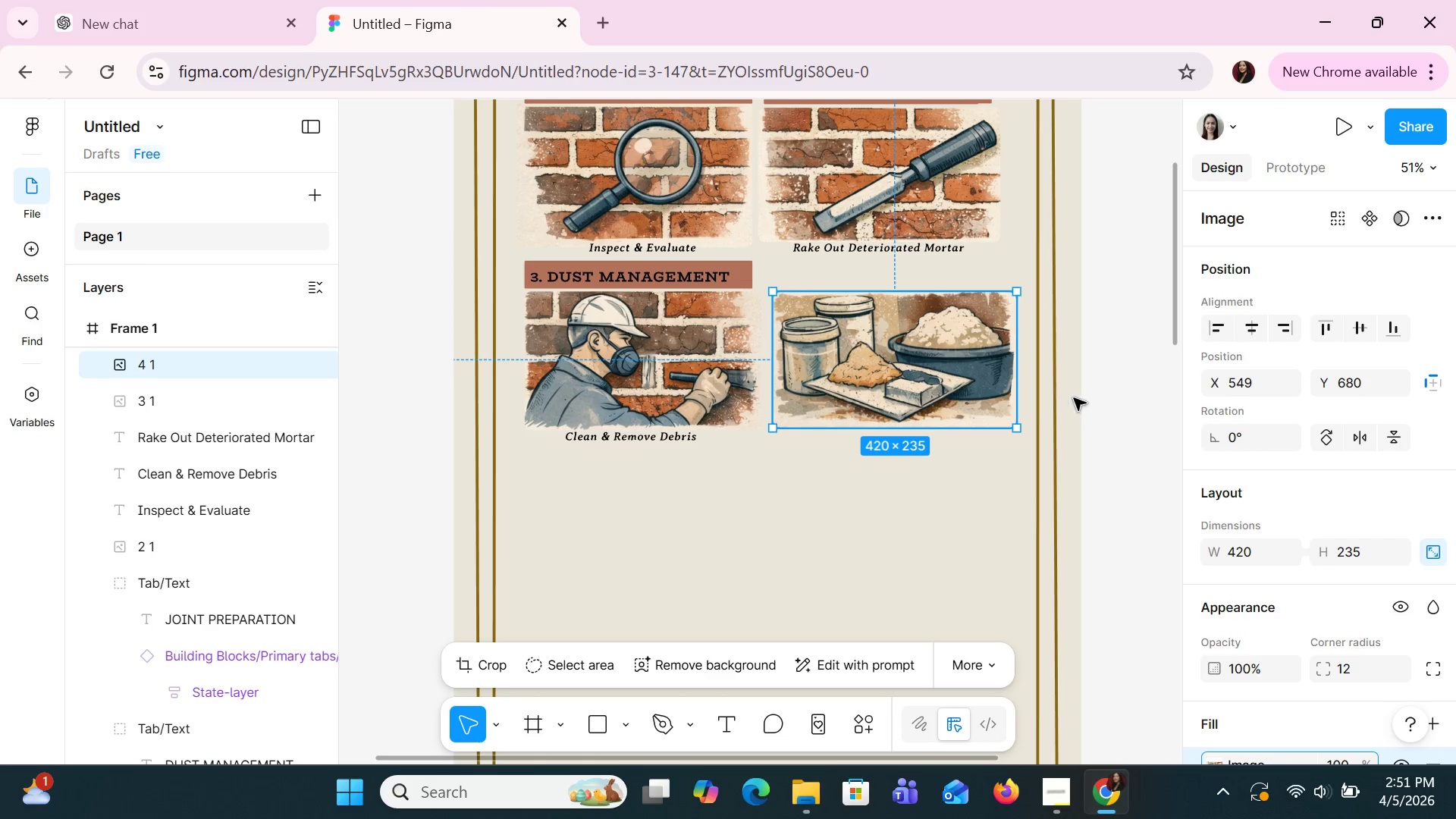 
left_click_drag(start_coordinate=[1018, 364], to_coordinate=[1010, 364])
 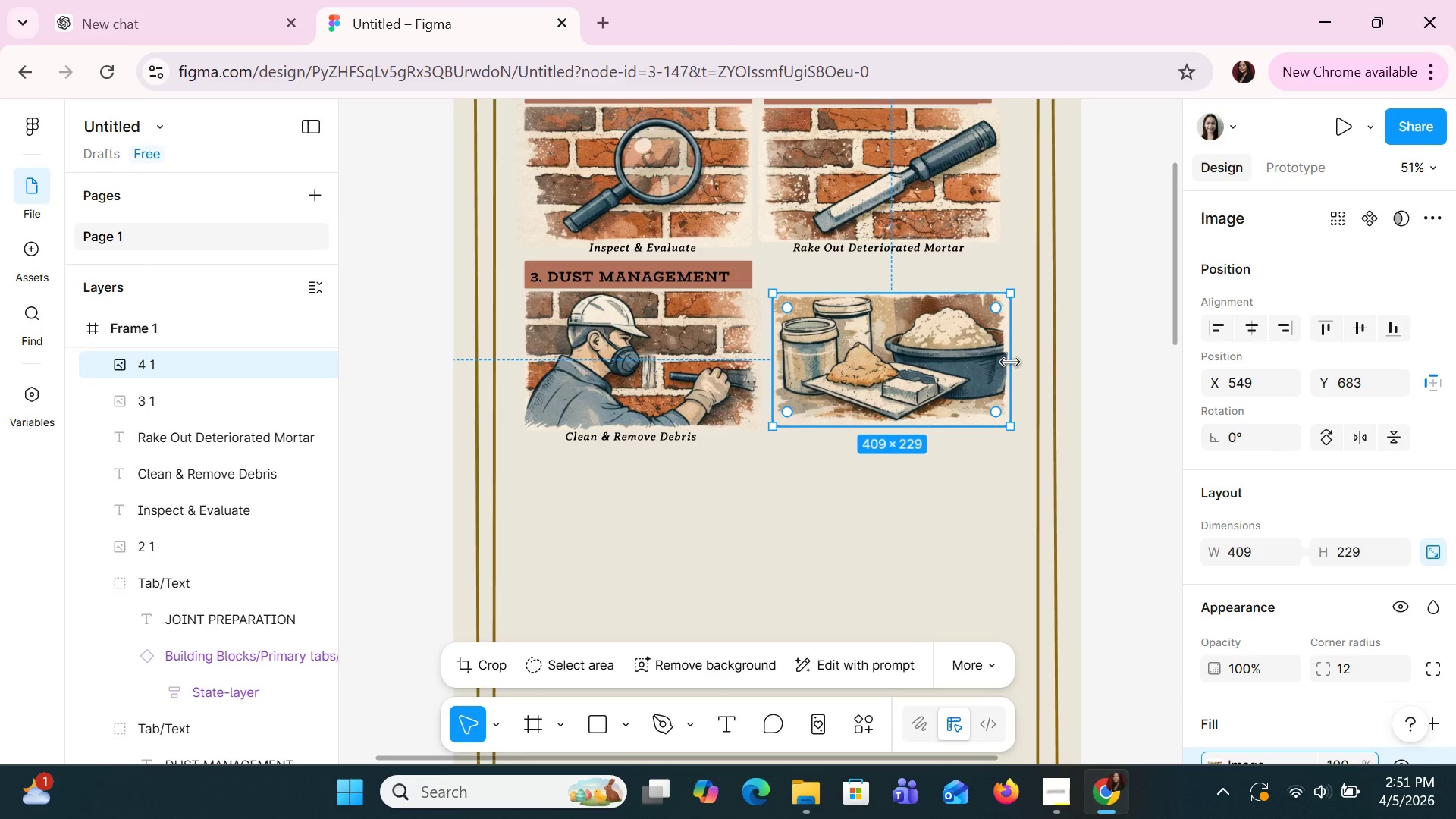 
key(ArrowLeft)
 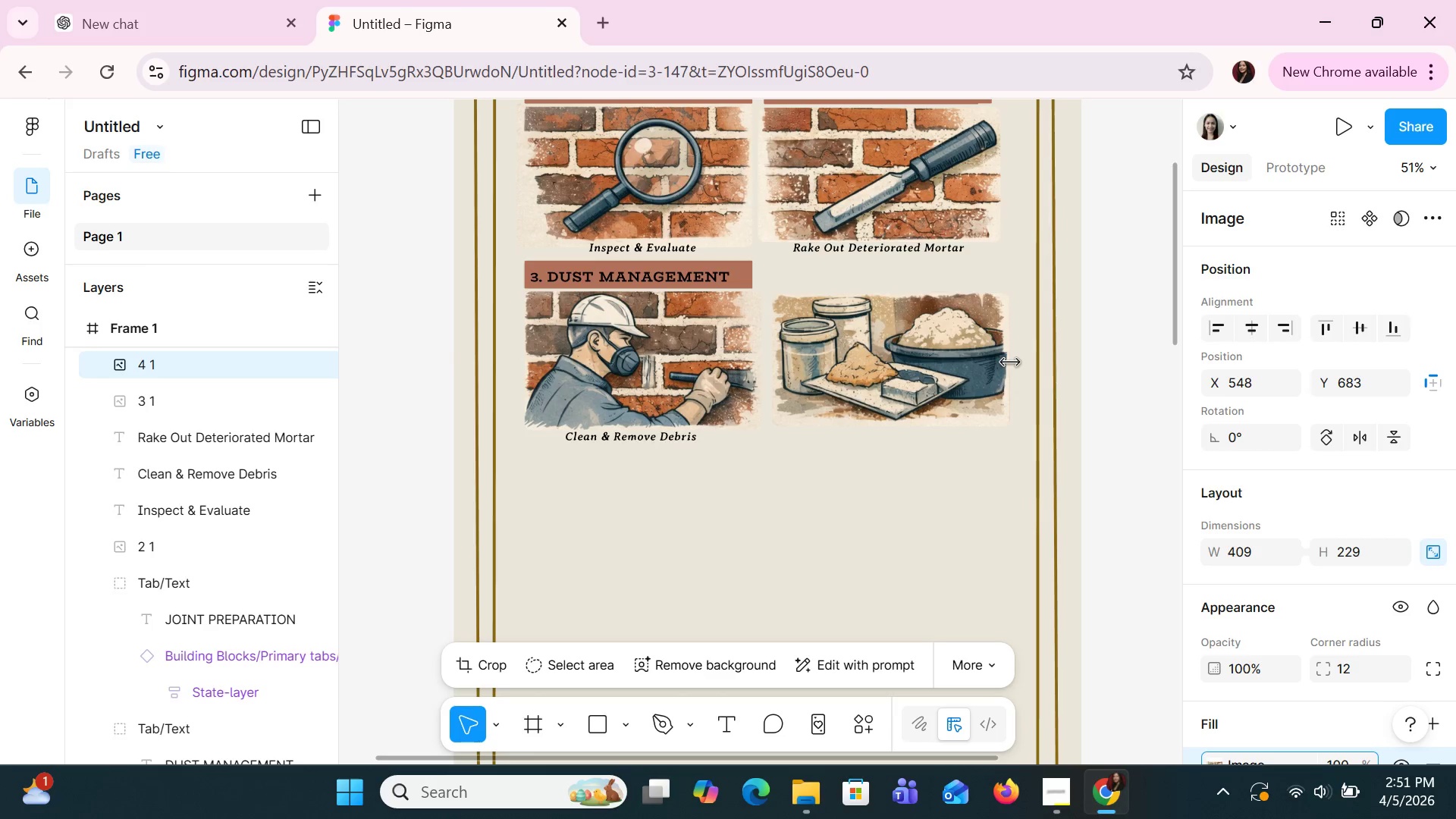 
key(ArrowLeft)
 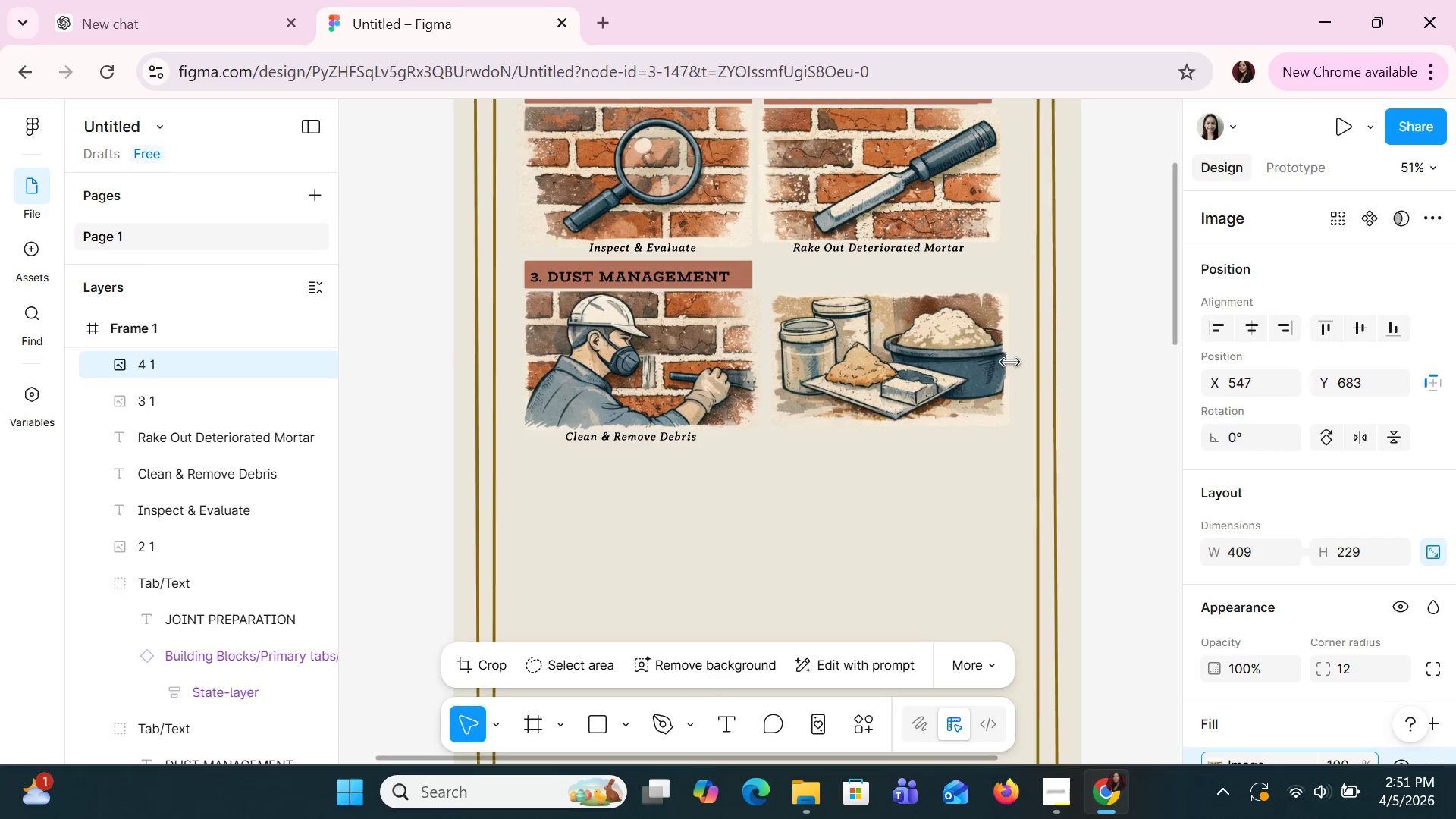 
key(ArrowLeft)
 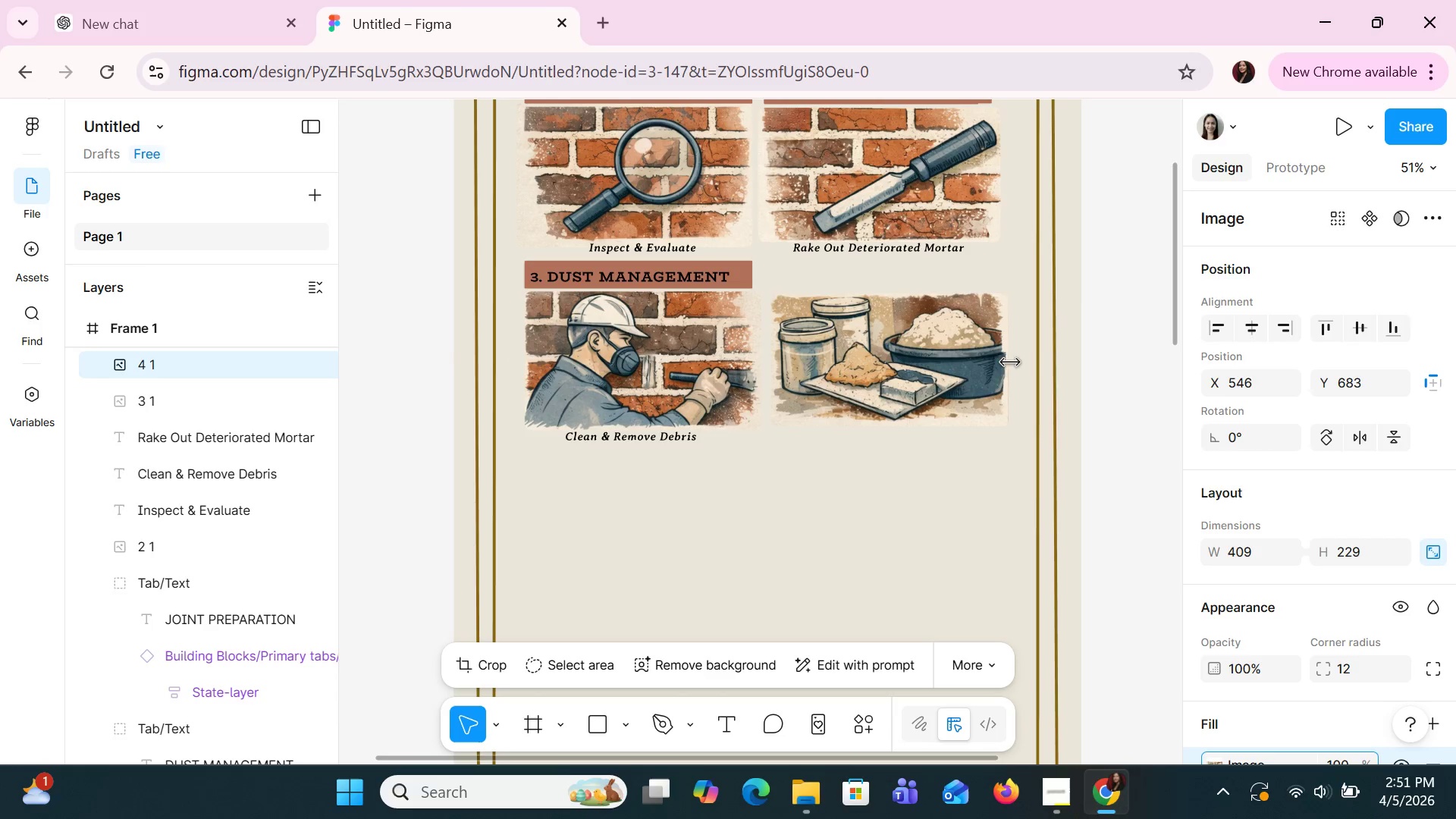 
key(ArrowLeft)
 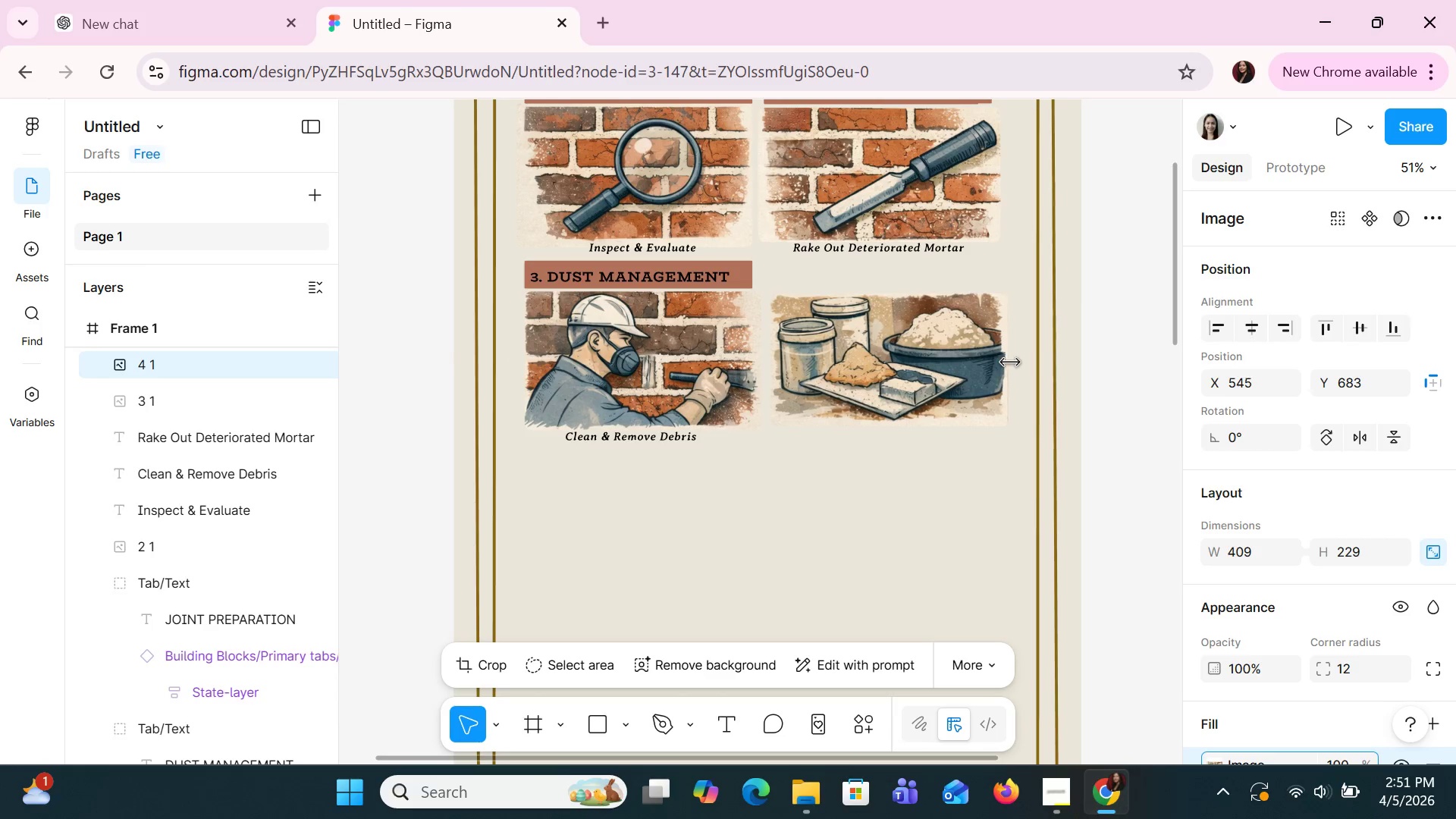 
key(ArrowLeft)
 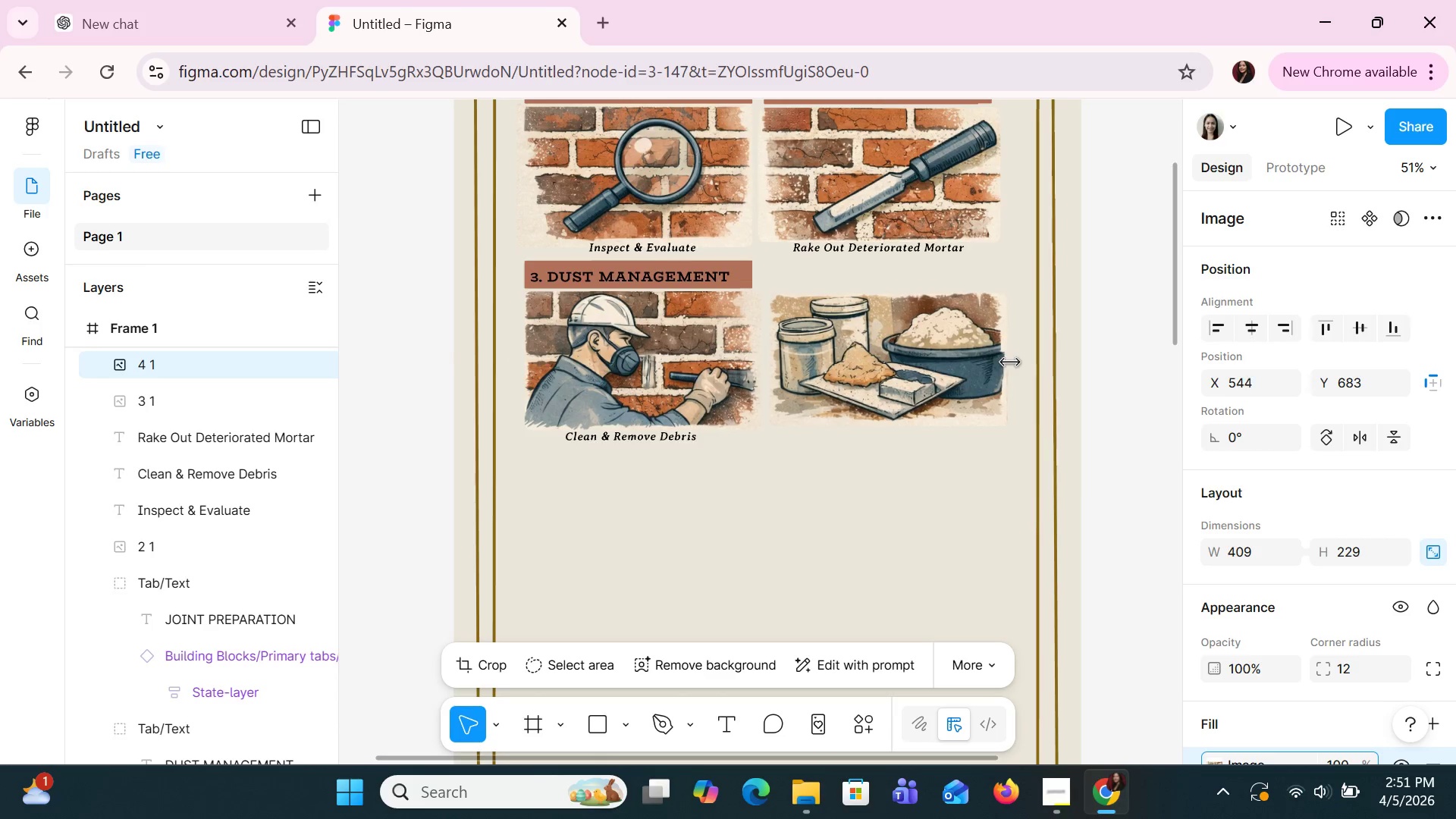 
key(ArrowLeft)
 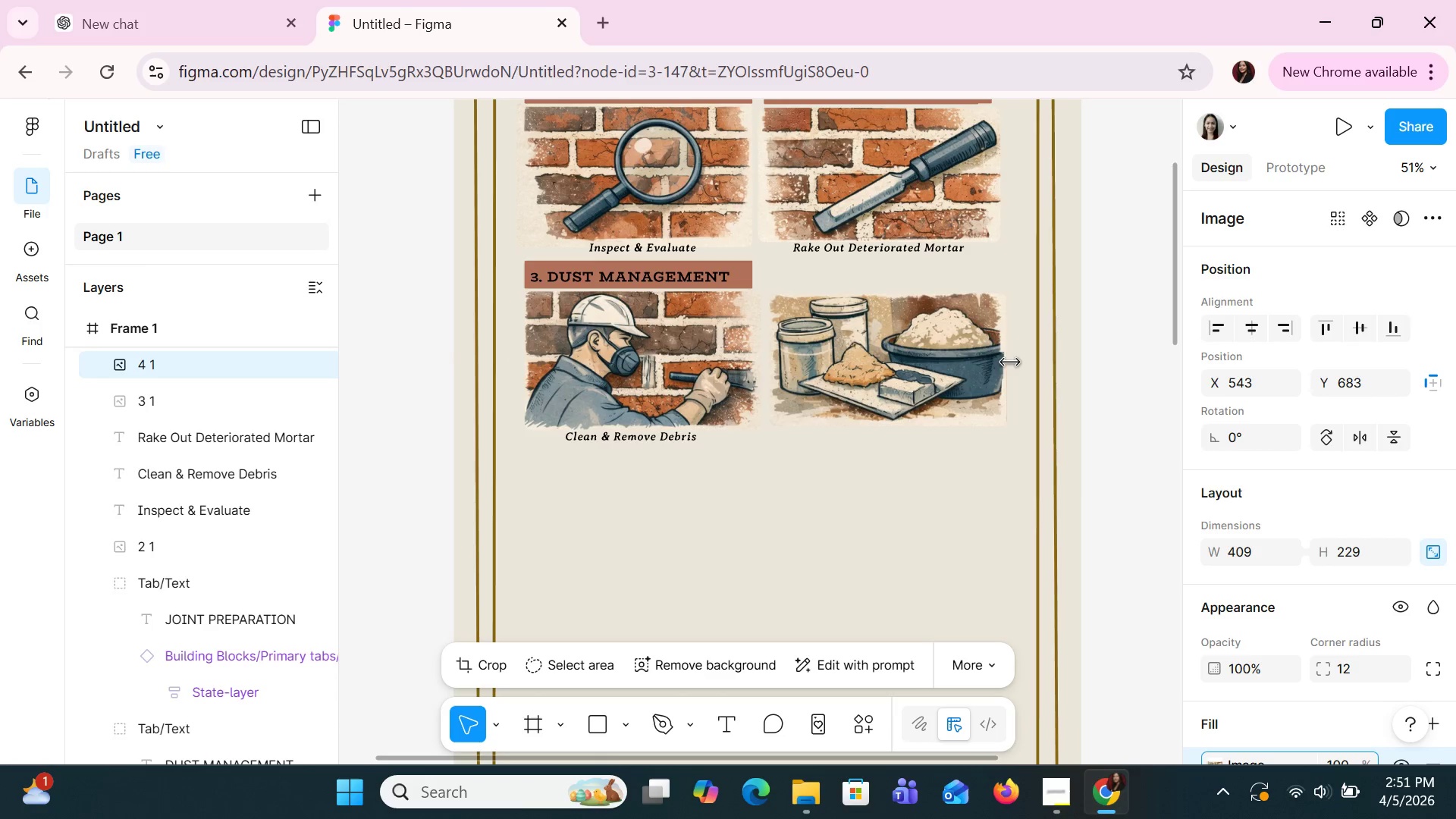 
key(ArrowLeft)
 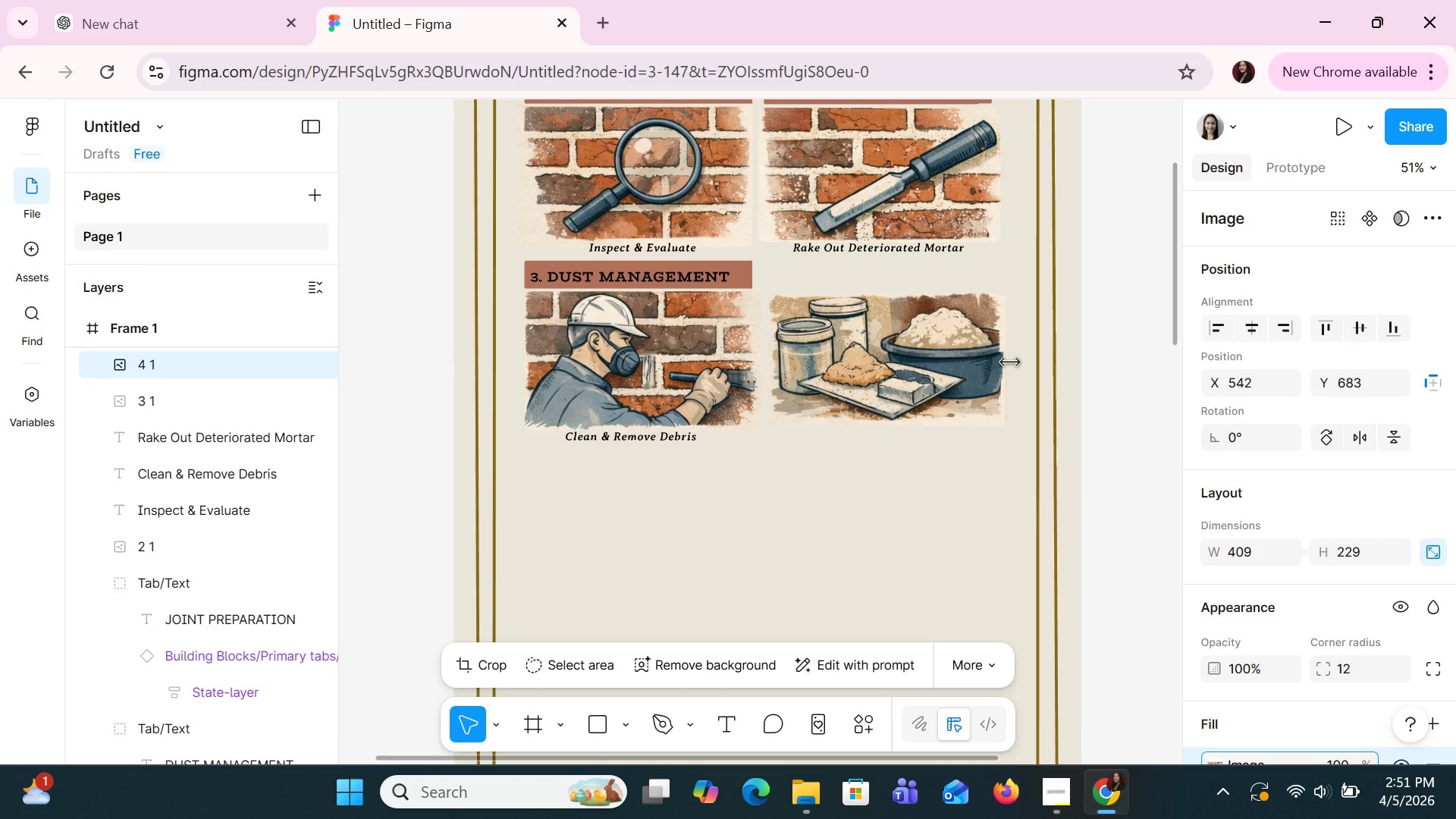 
key(ArrowLeft)
 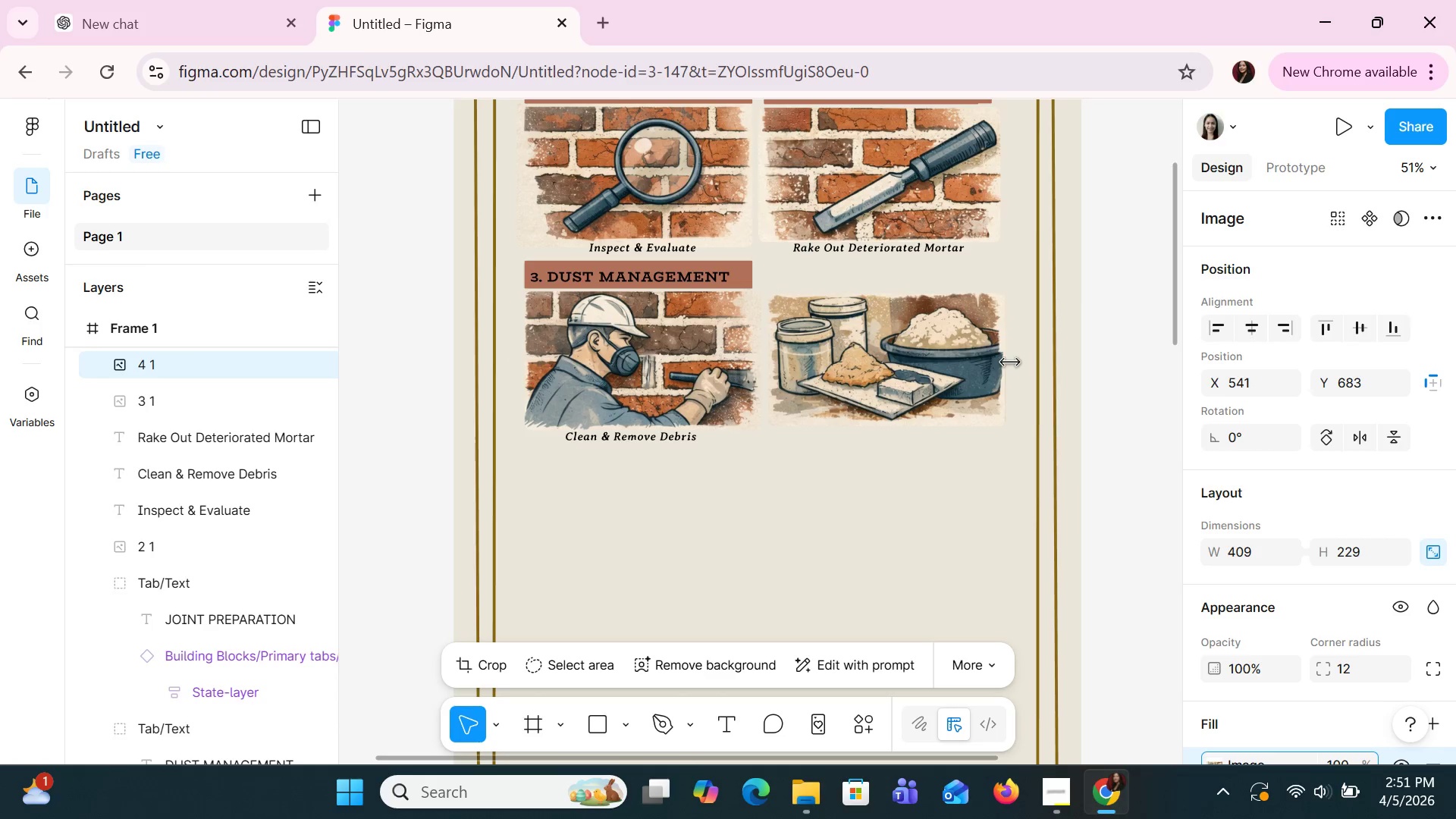 
key(ArrowLeft)
 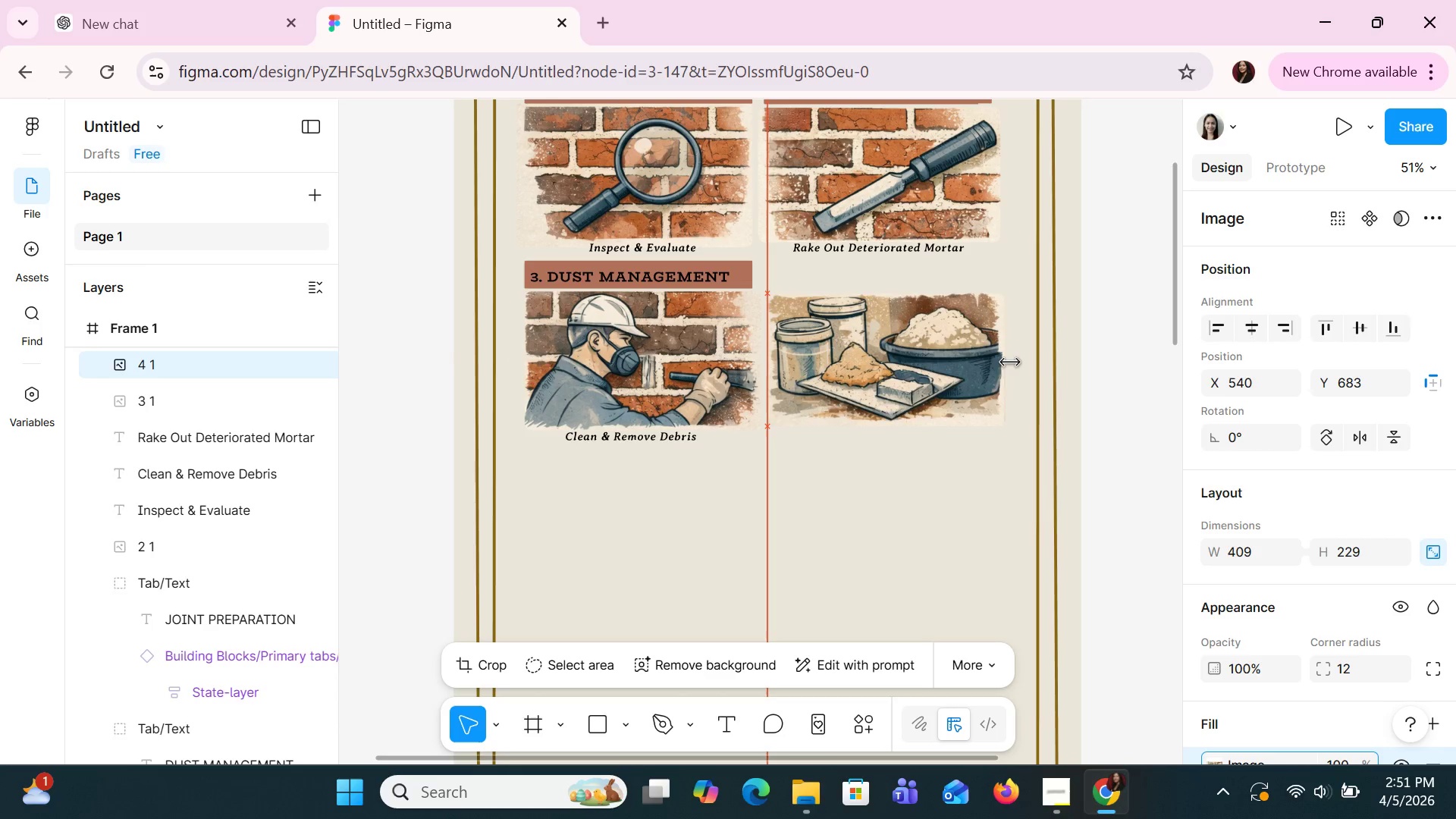 
key(ArrowLeft)
 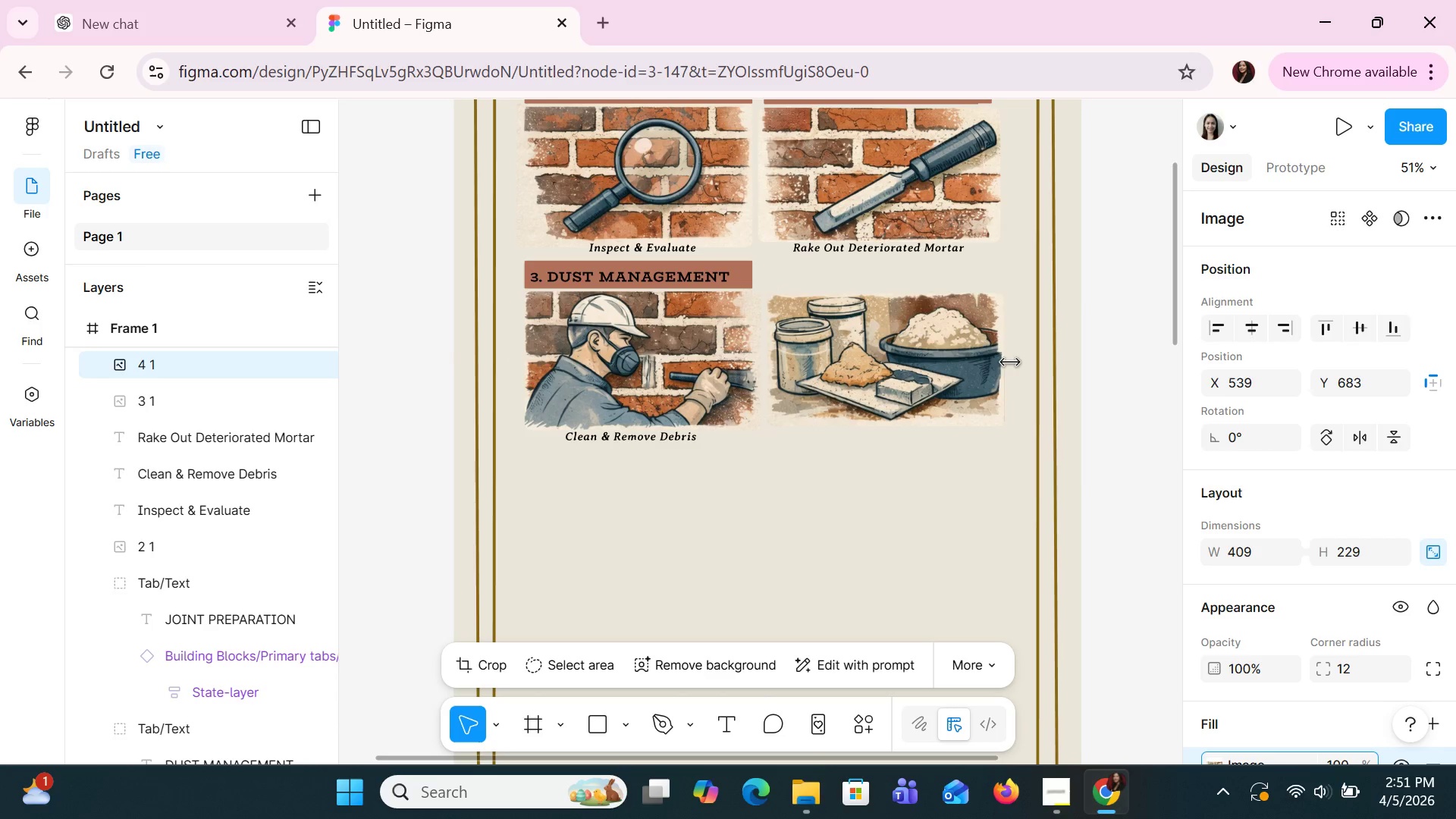 
key(ArrowRight)
 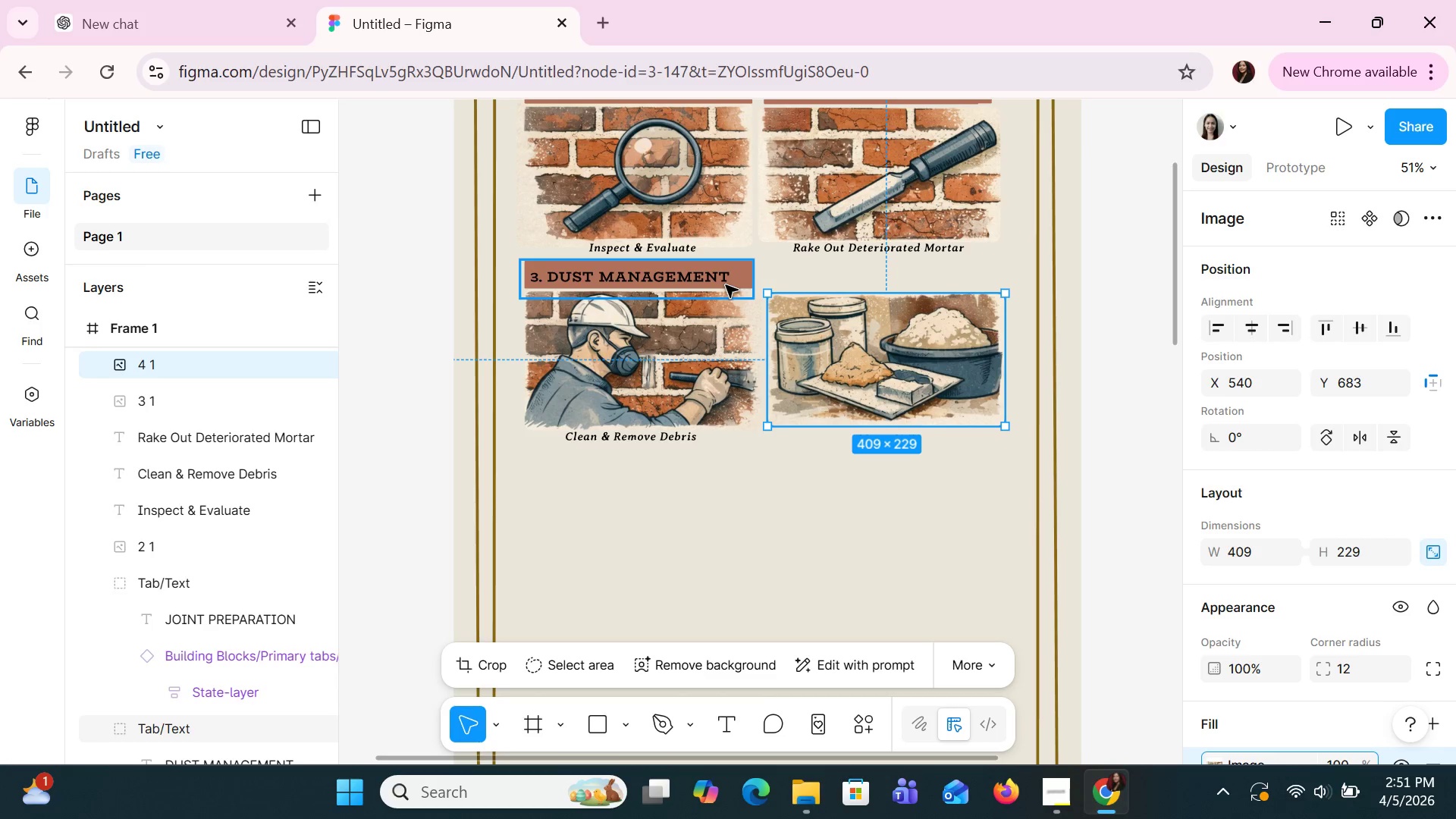 
left_click([710, 270])
 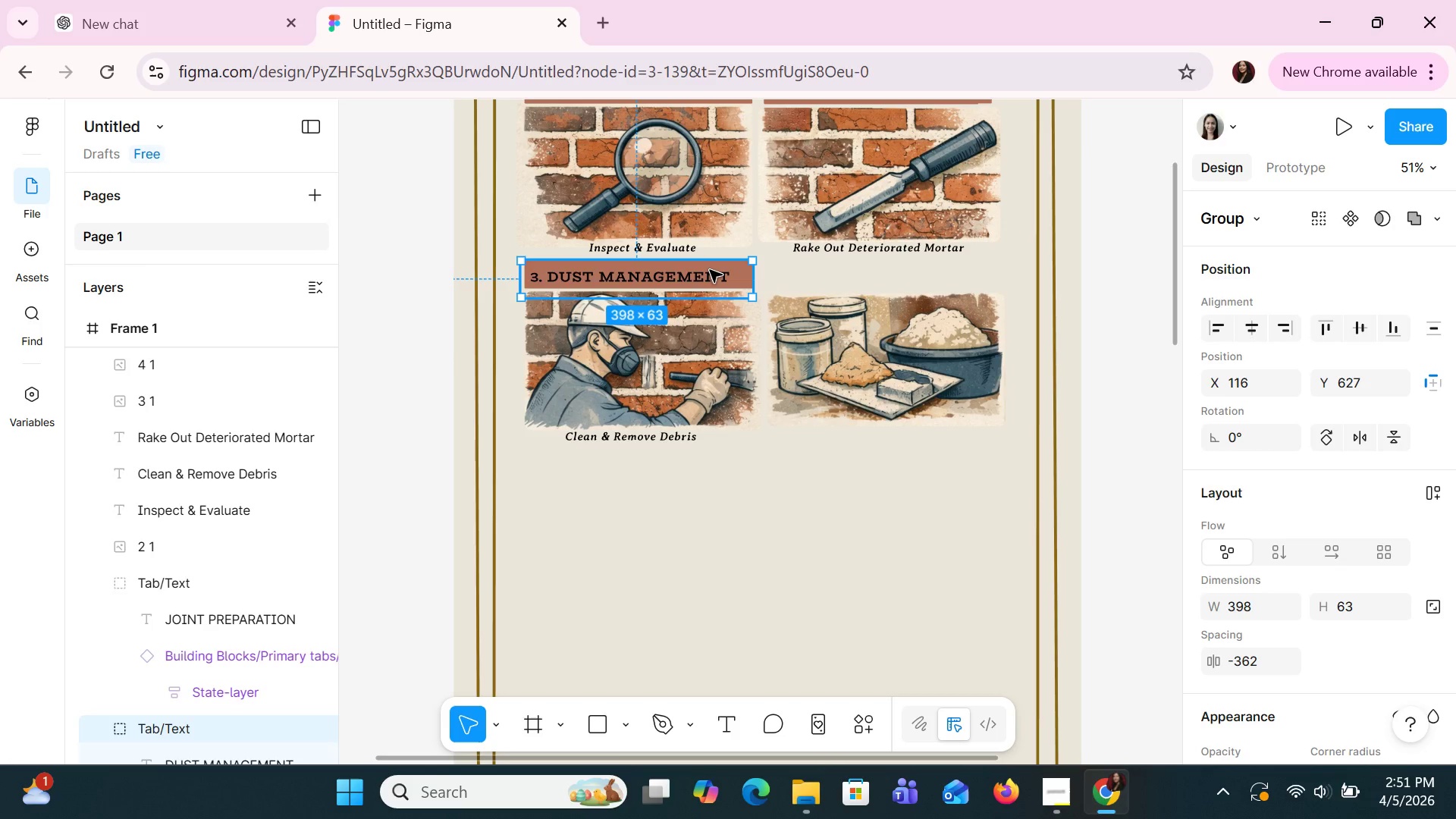 
key(Control+C)
 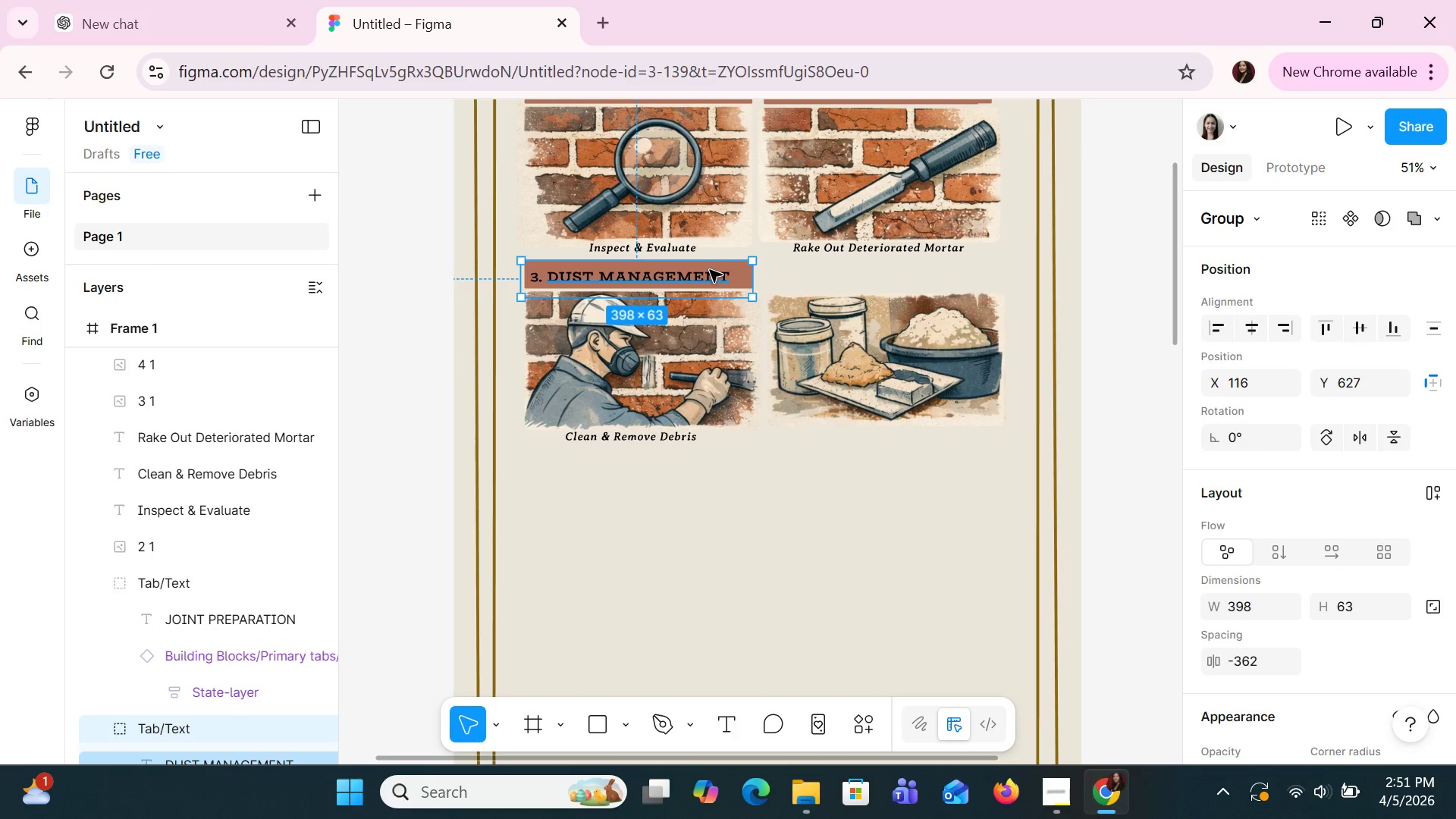 
key(Control+V)
 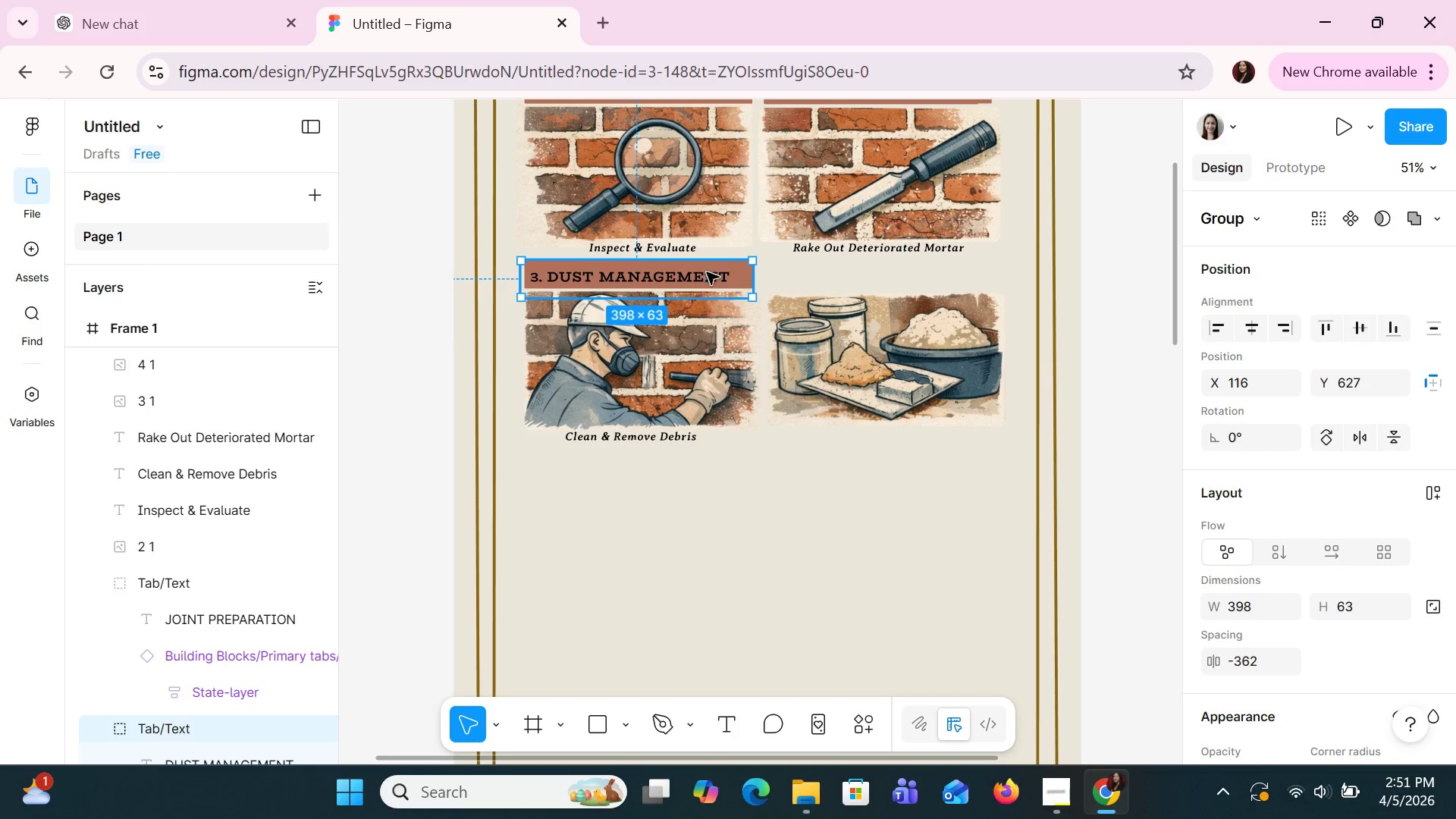 
left_click_drag(start_coordinate=[705, 272], to_coordinate=[952, 272])
 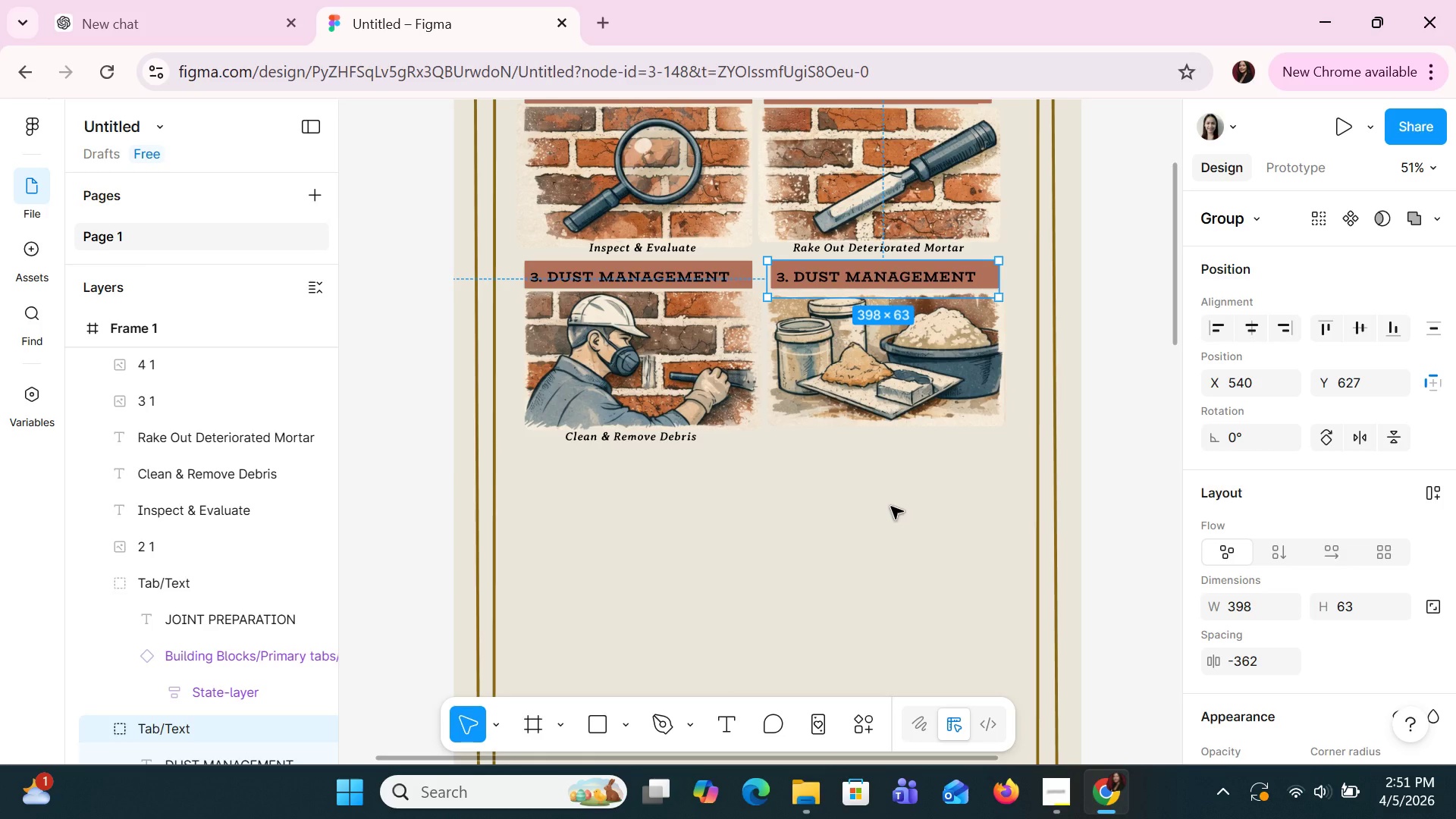 
key(ArrowDown)
 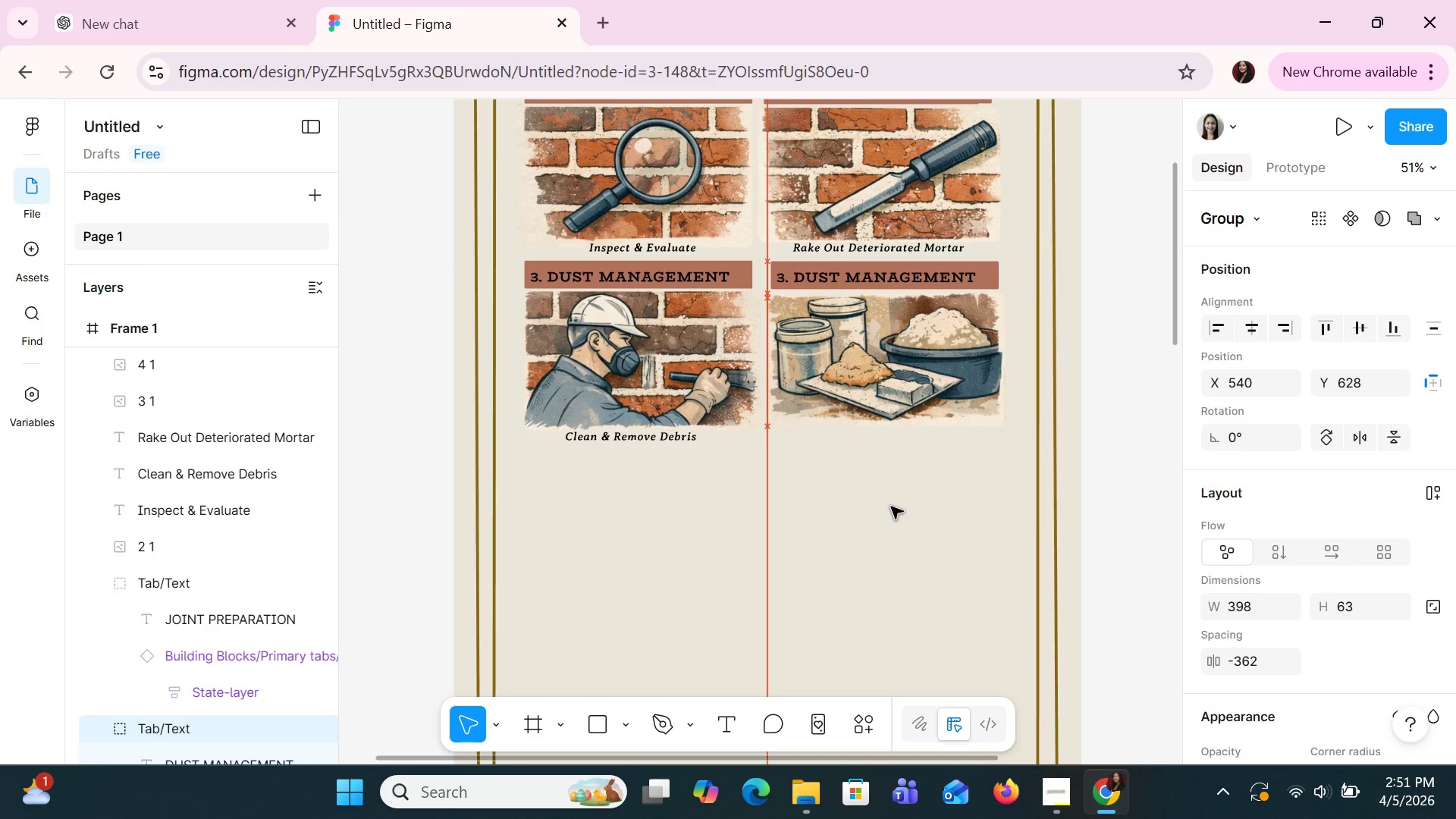 
key(ArrowDown)
 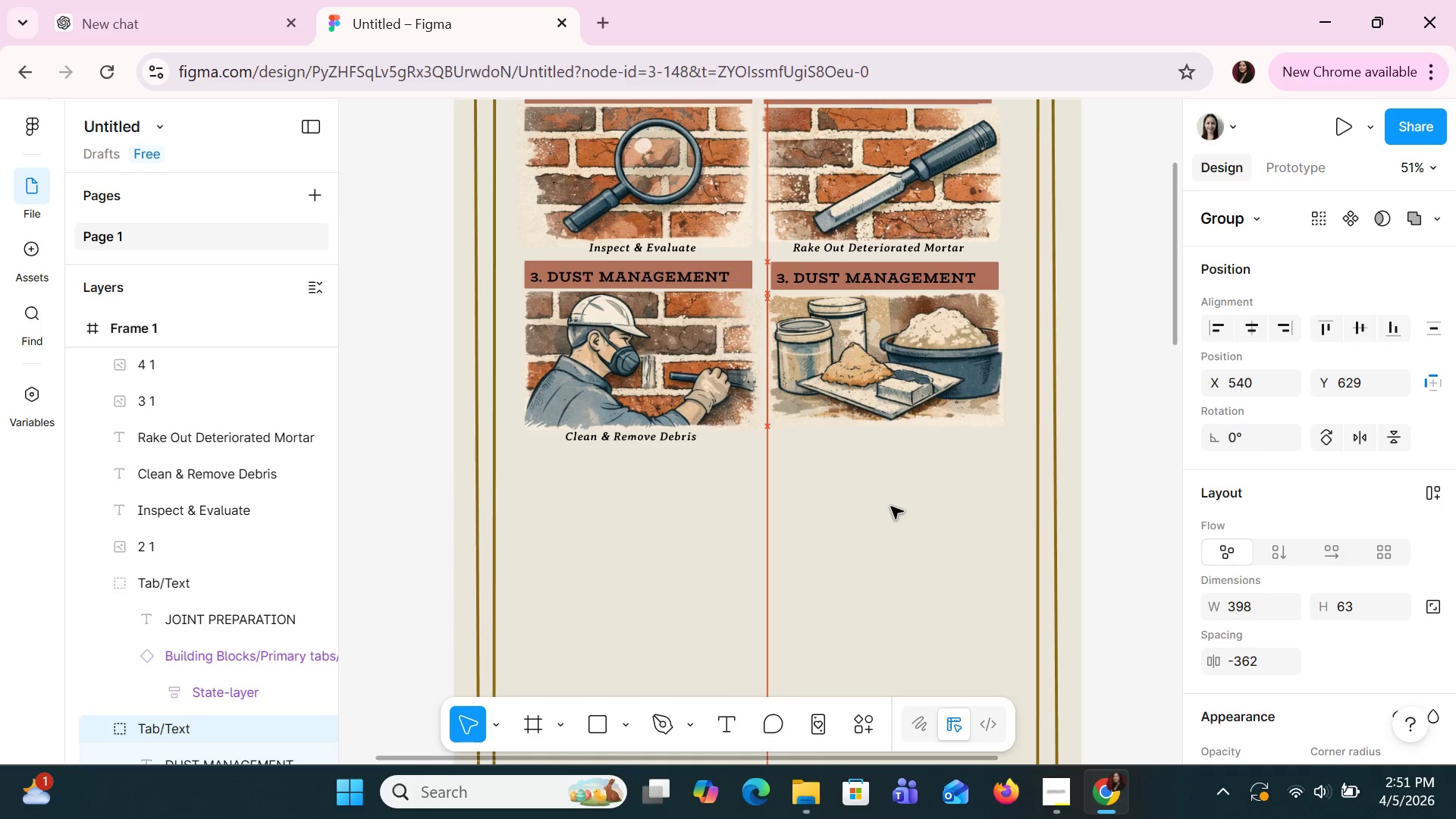 
key(ArrowDown)
 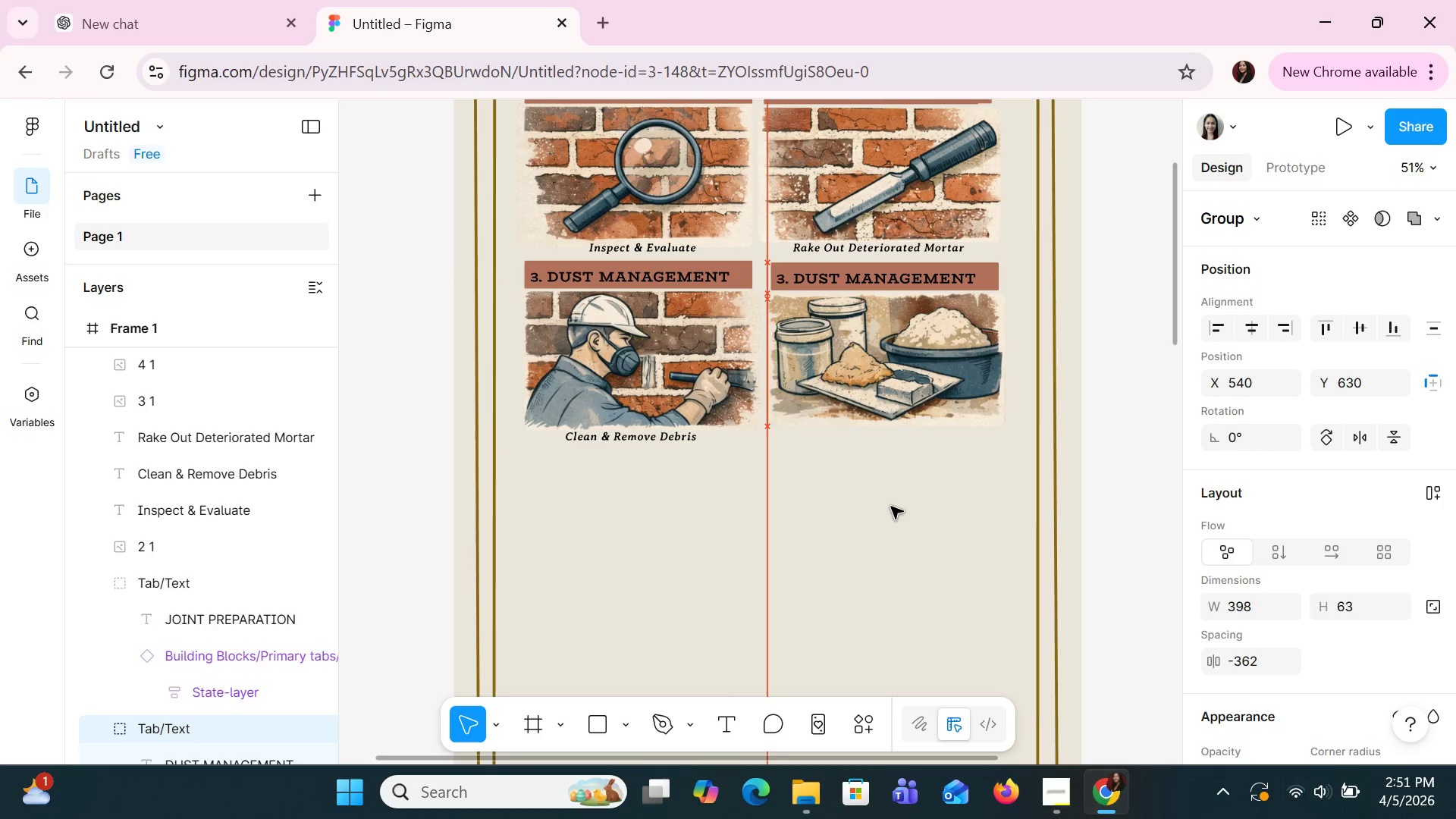 
key(ArrowDown)
 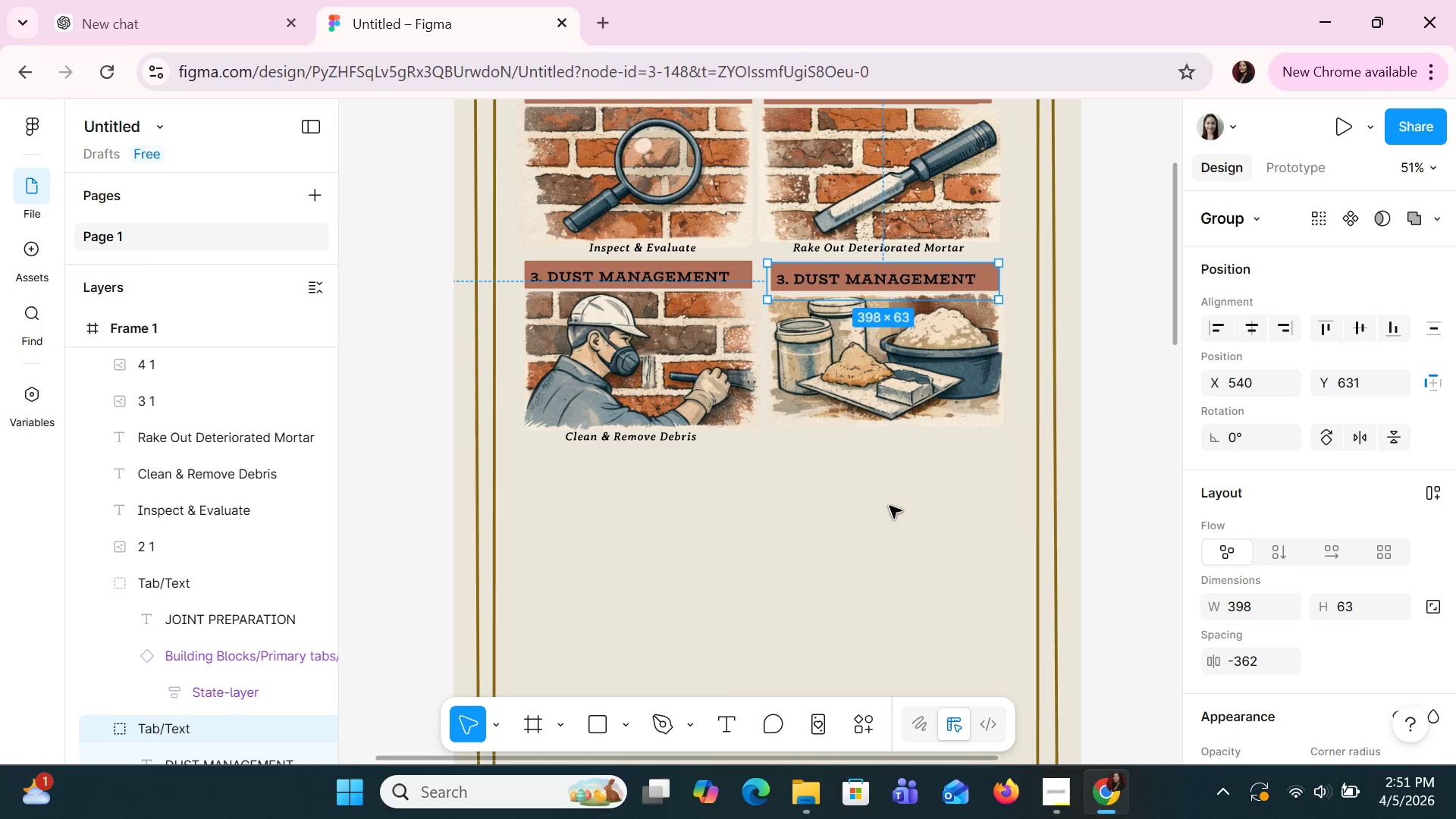 
left_click([890, 506])
 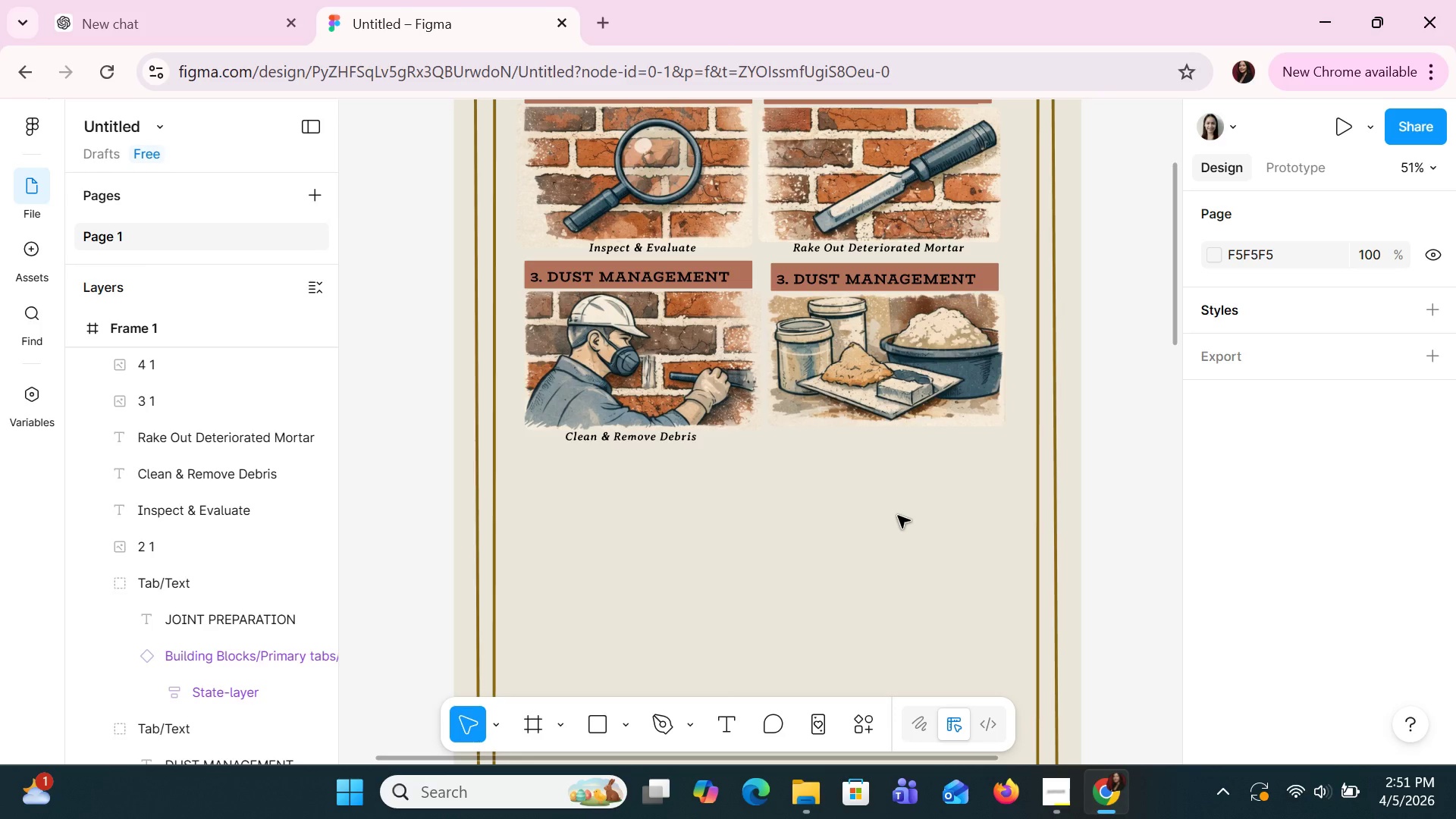 
wait(23.0)
 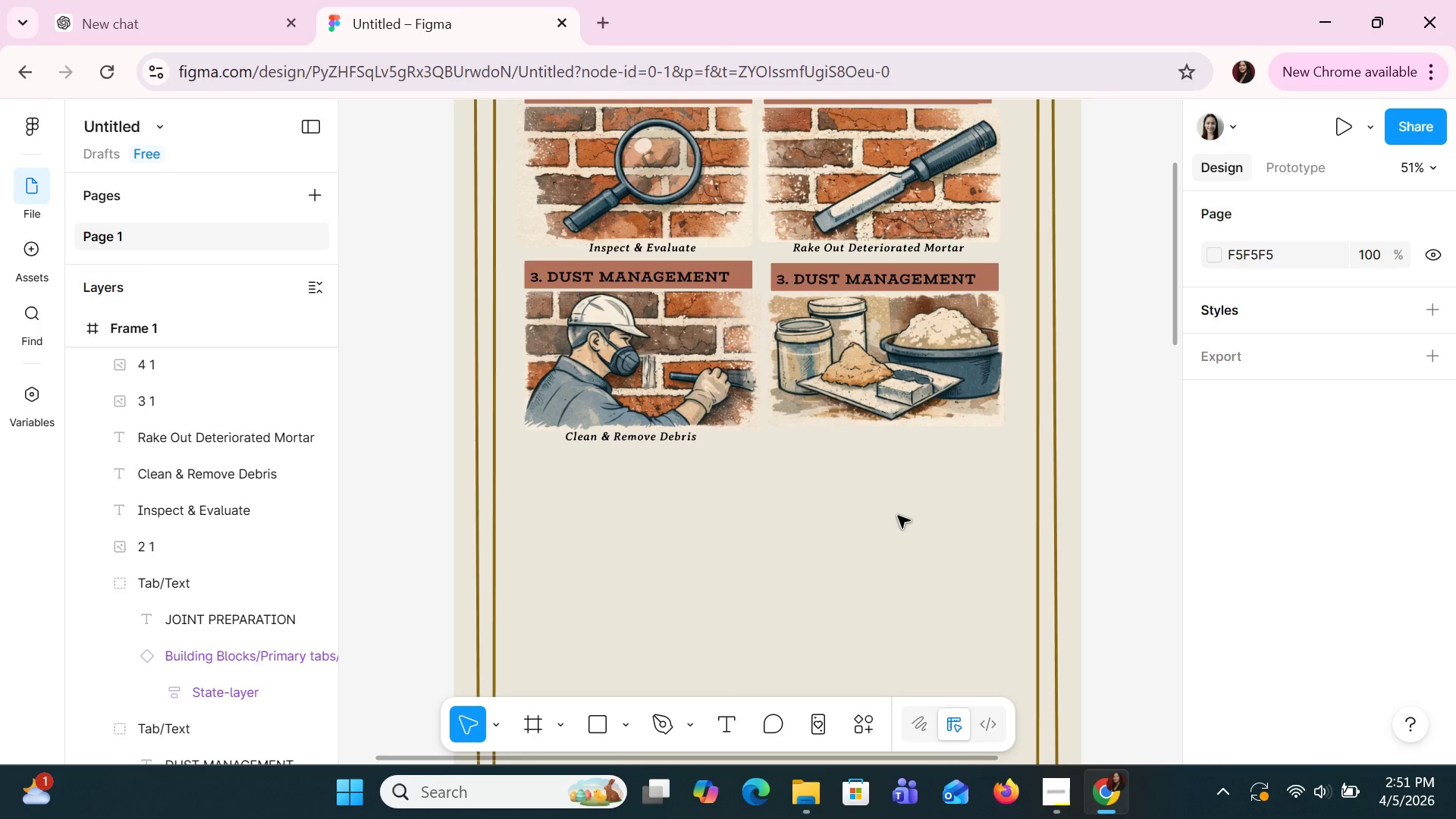 
double_click([861, 278])
 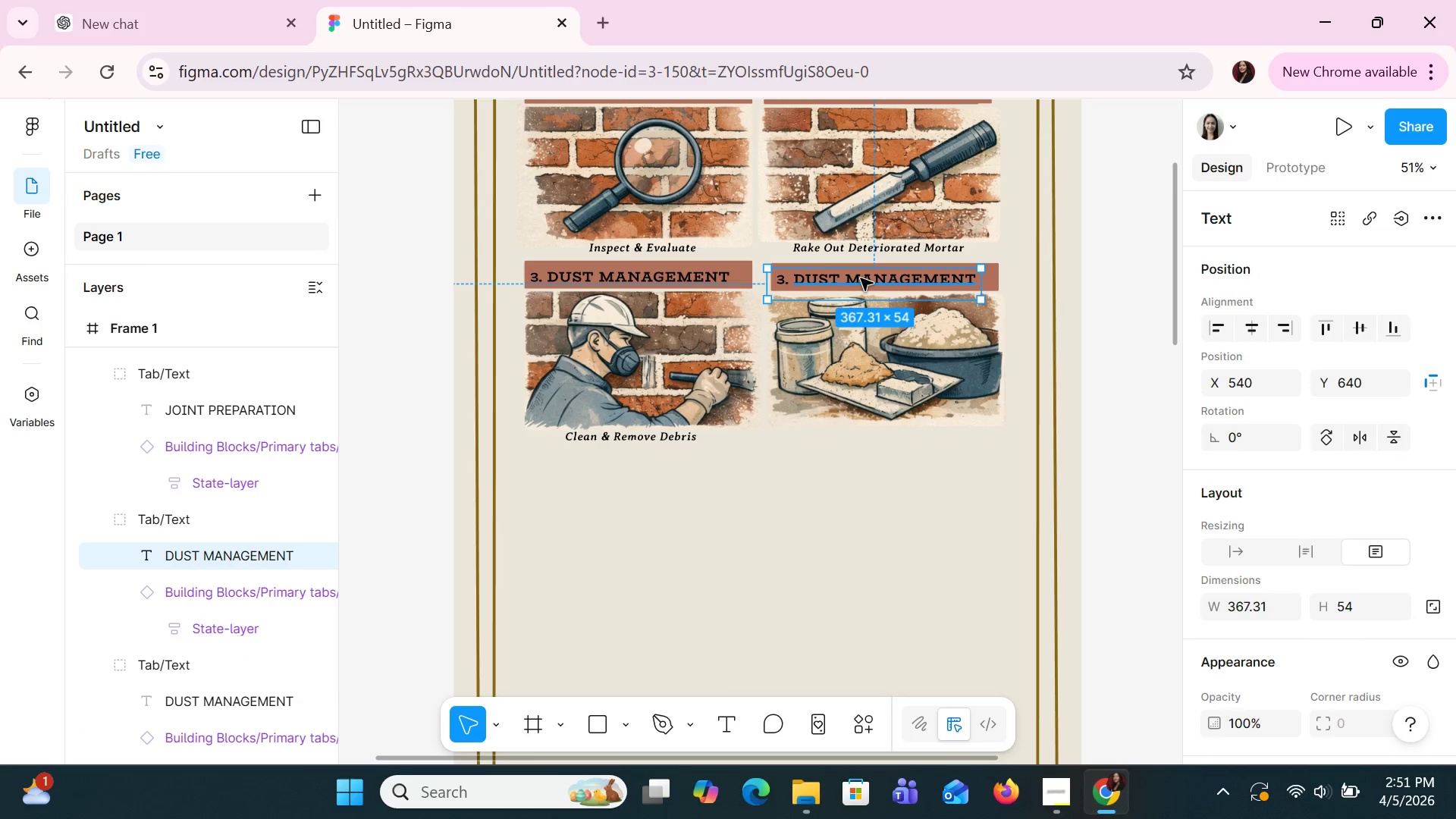 
double_click([861, 278])
 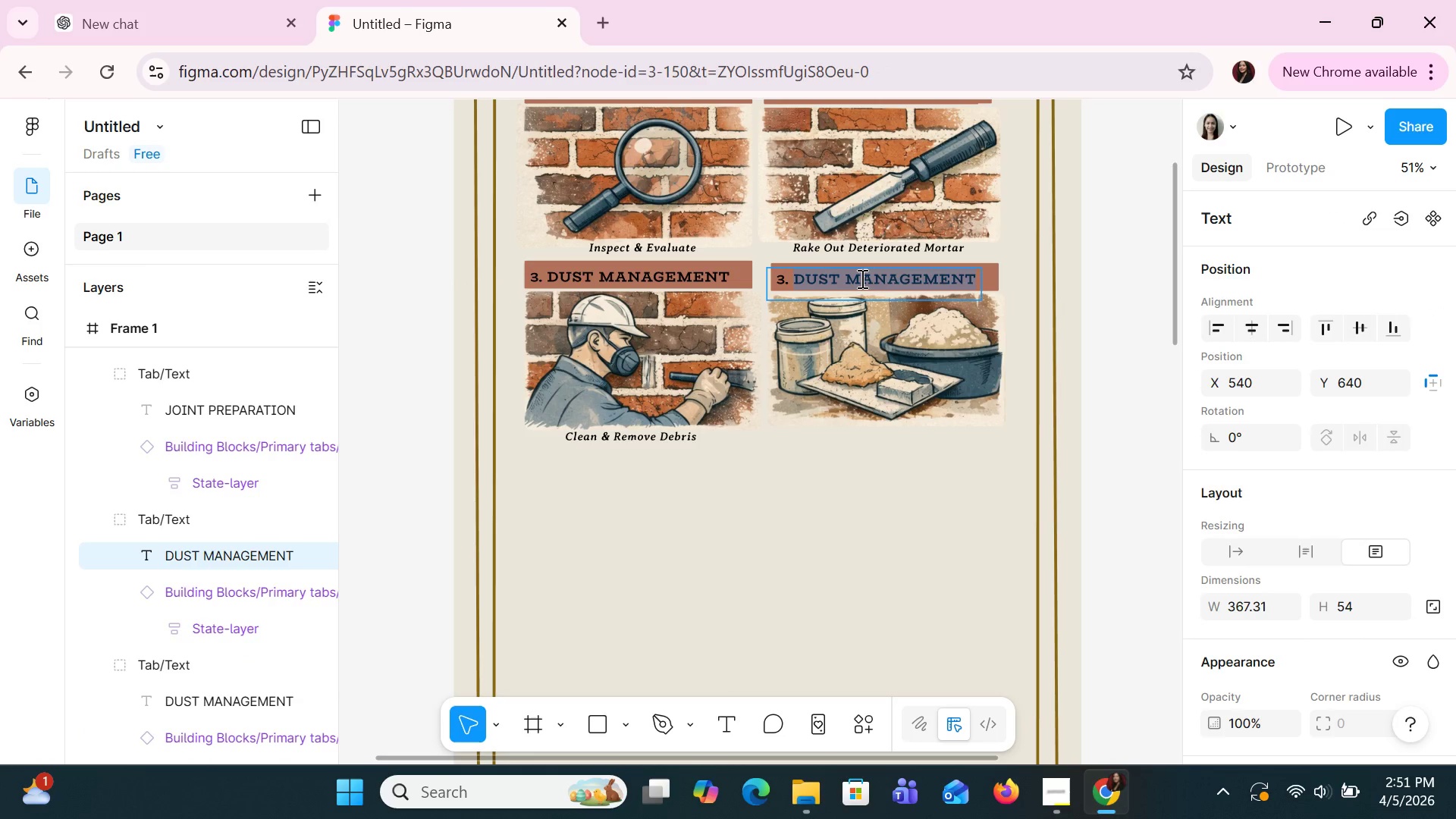 
key(Backspace)
key(Backspace)
type(4. her)
key(Backspace)
key(Backspace)
key(Backspace)
type(HERITAGE MIX MATCHING)
 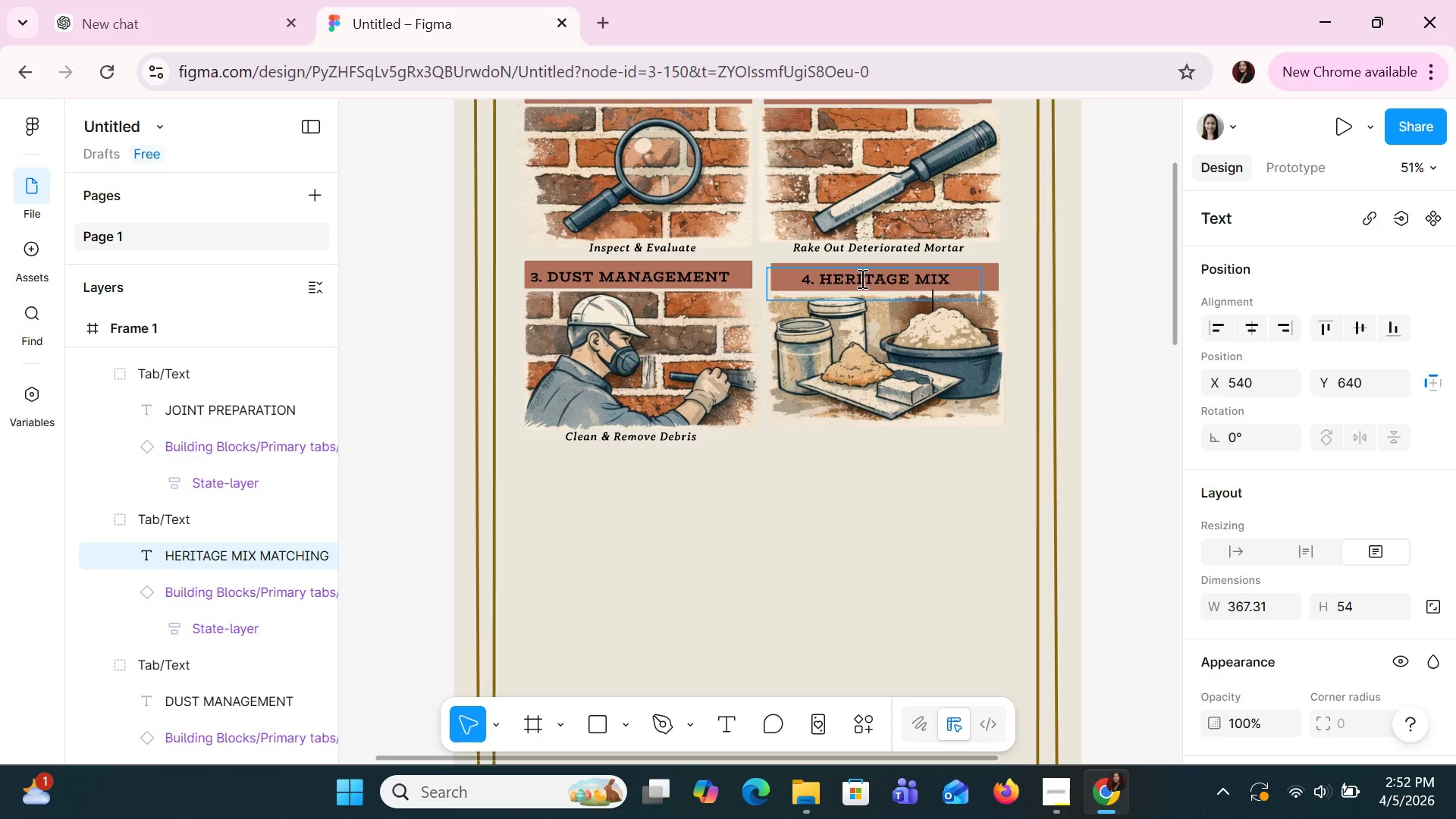 
key(Enter)
 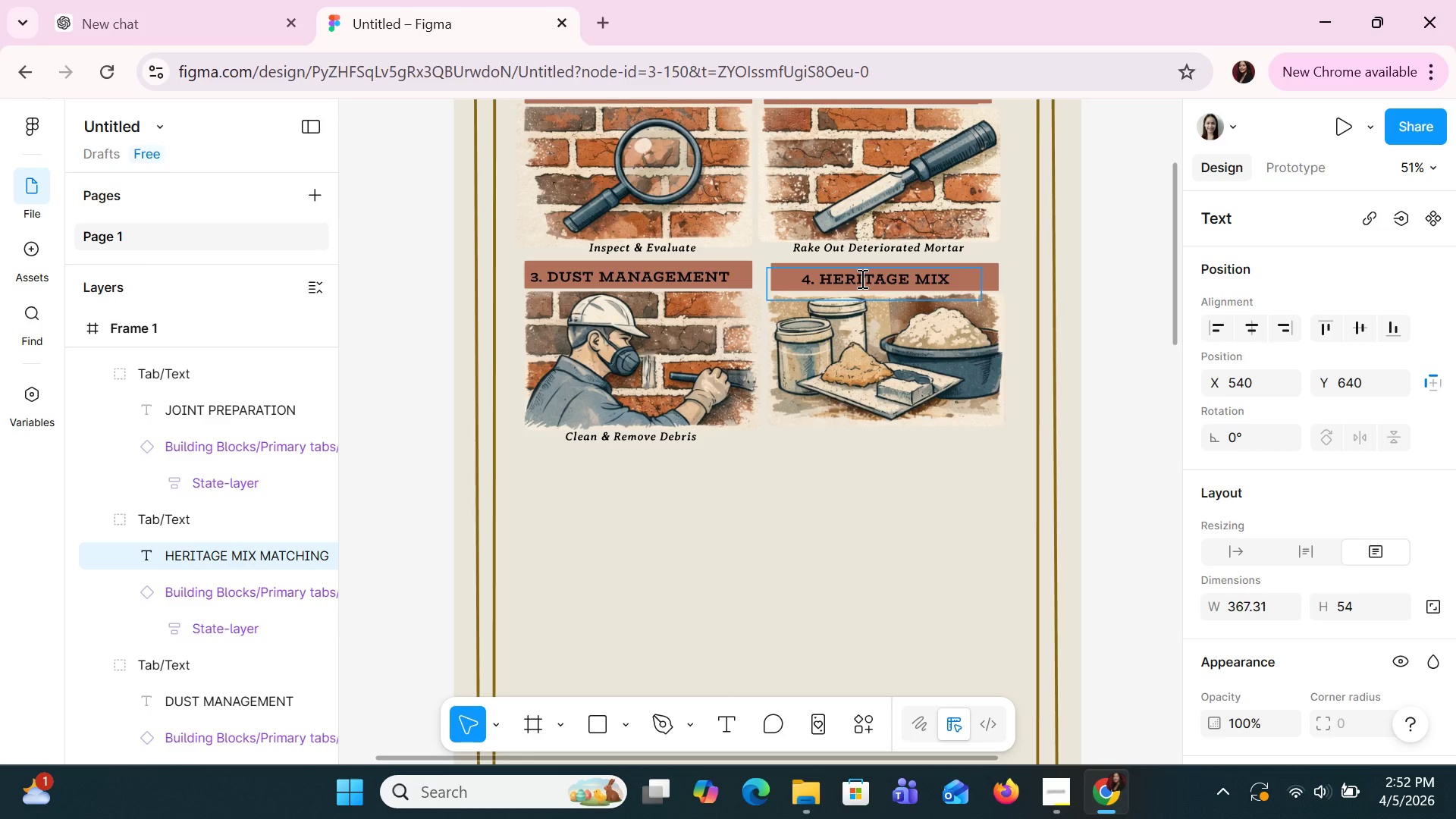 
key(Backspace)
 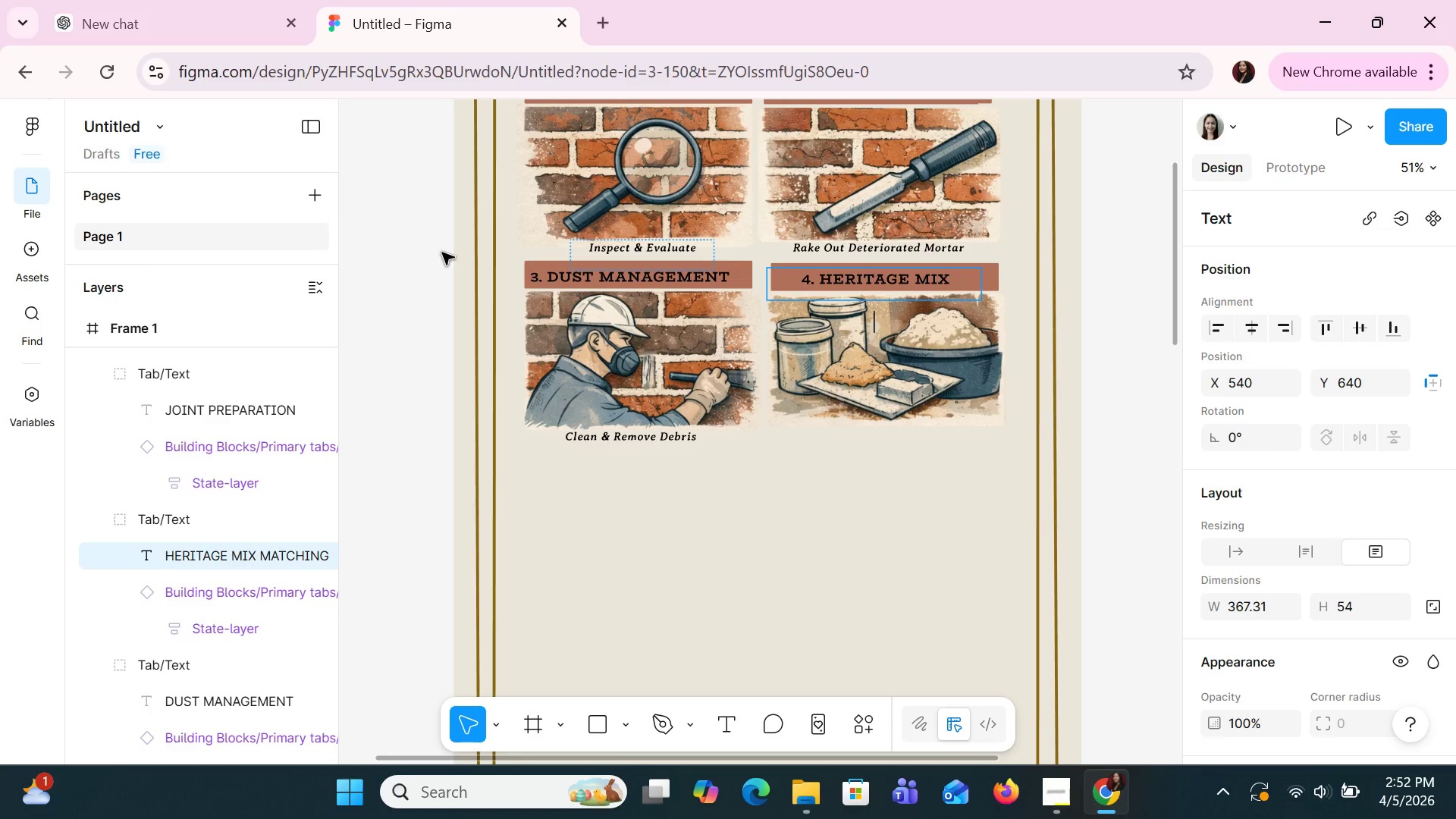 
left_click([790, 596])
 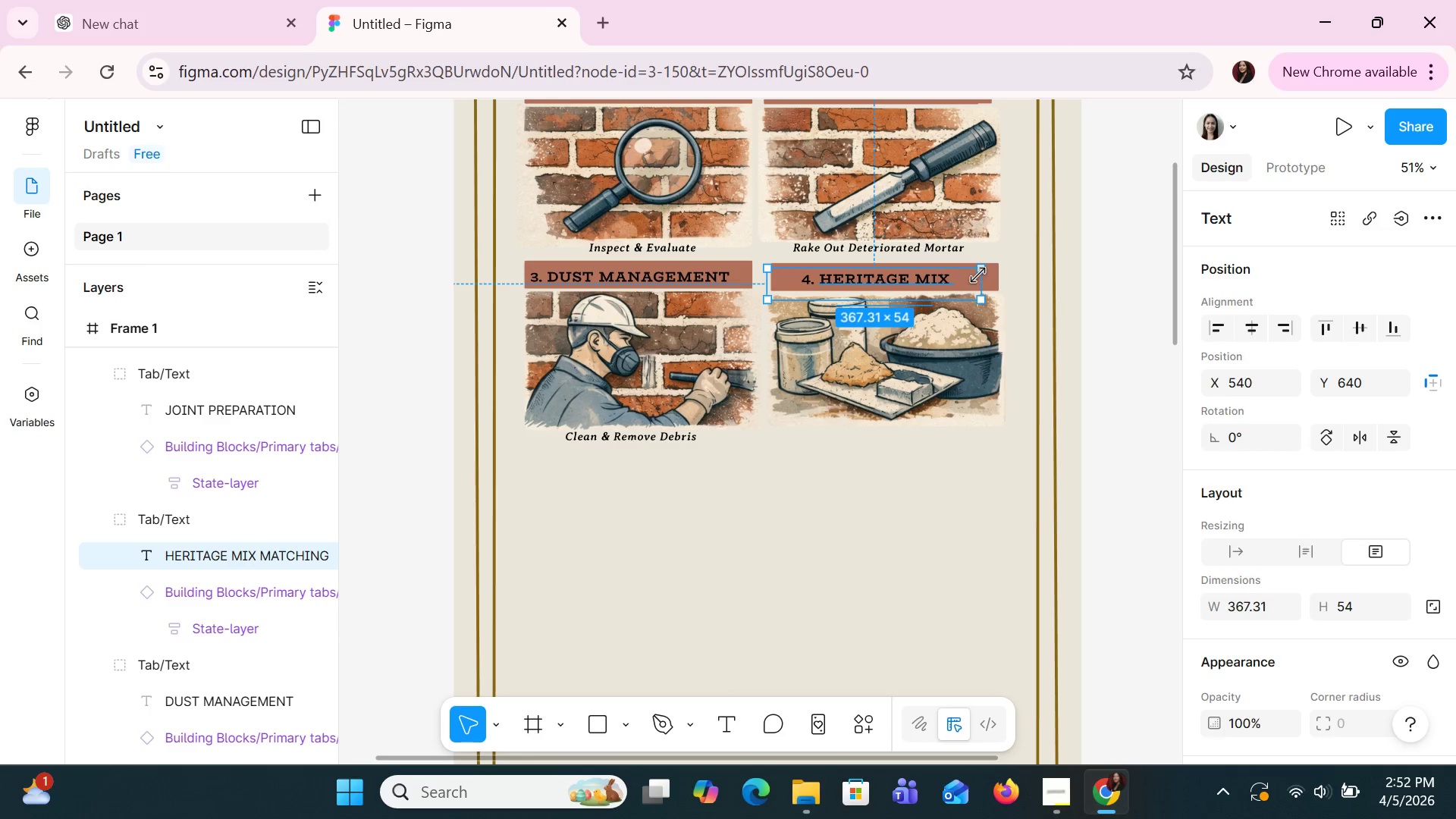 
left_click_drag(start_coordinate=[978, 275], to_coordinate=[985, 277])
 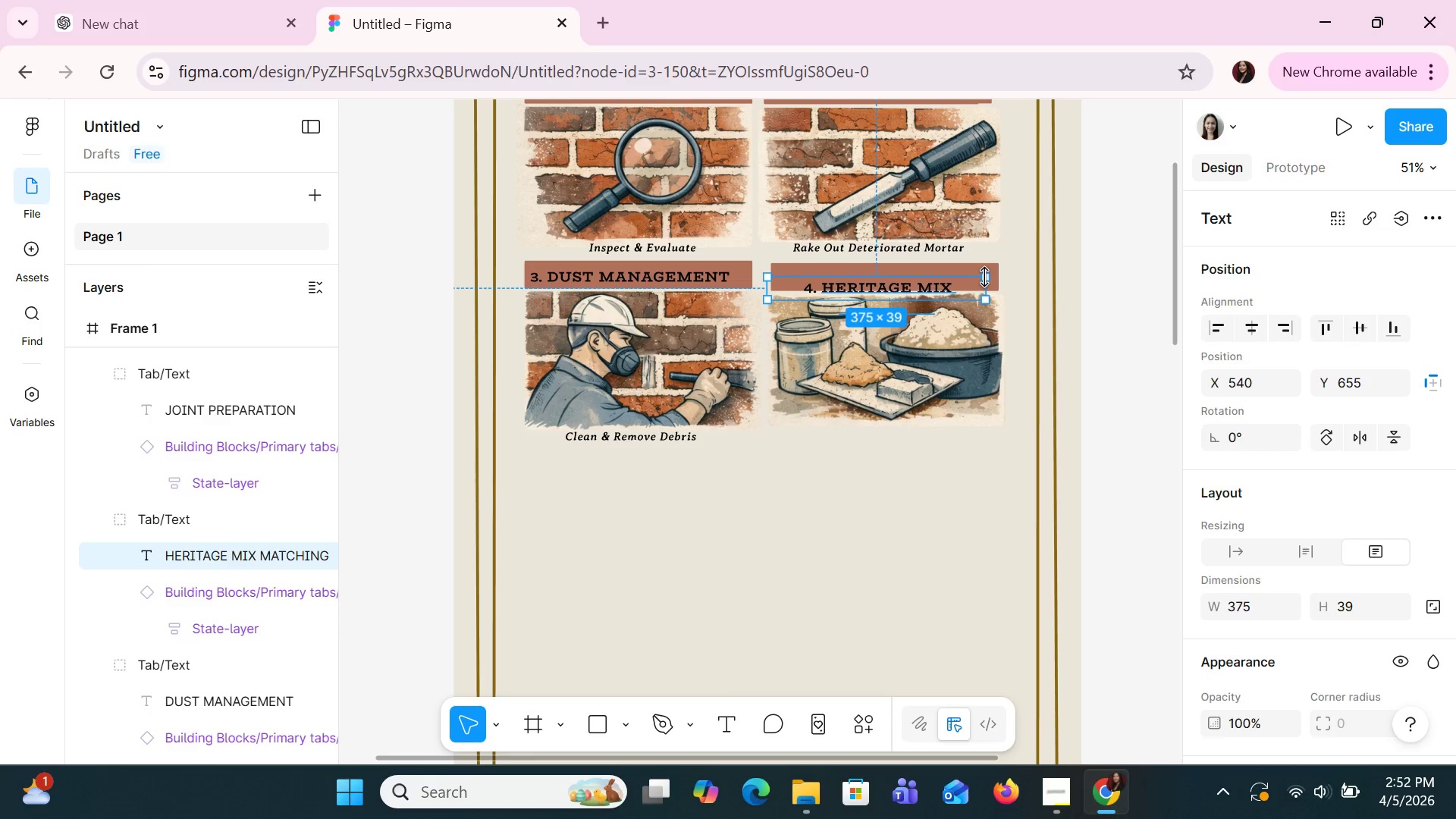 
key(Control+Z)
 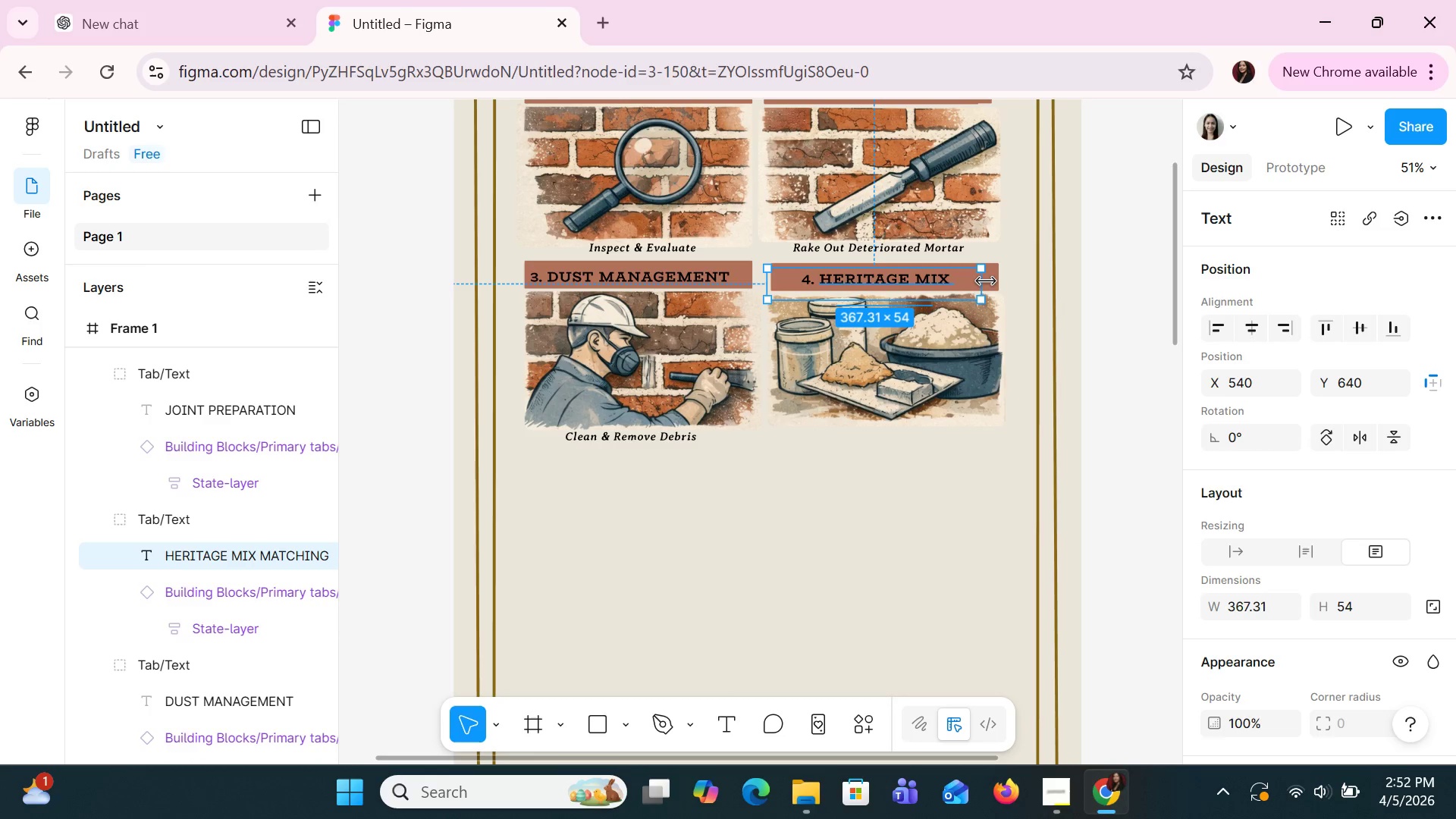 
left_click_drag(start_coordinate=[986, 281], to_coordinate=[1038, 289])
 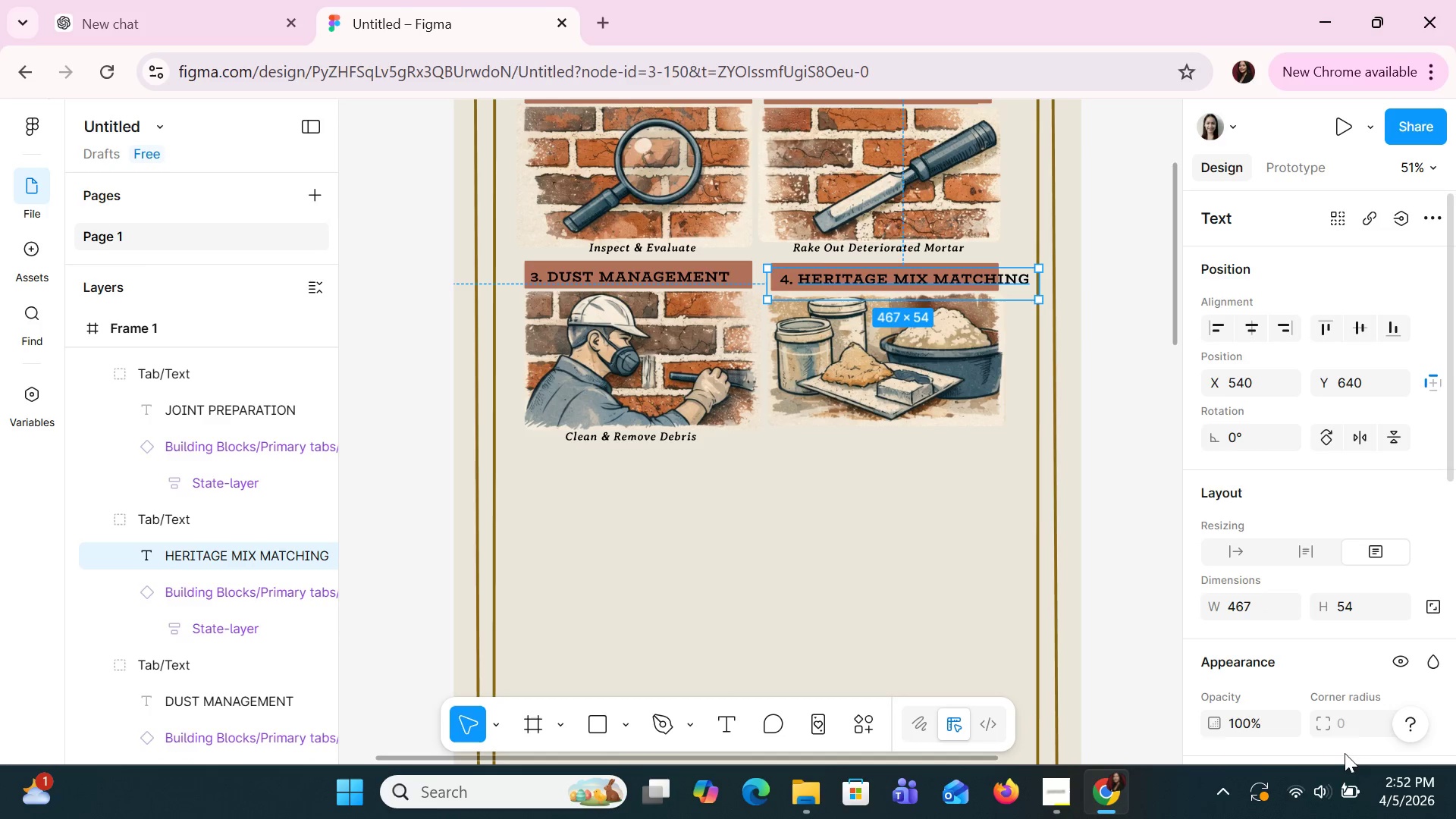 
scroll: coordinate [1330, 681], scroll_direction: down, amount: 2.0
 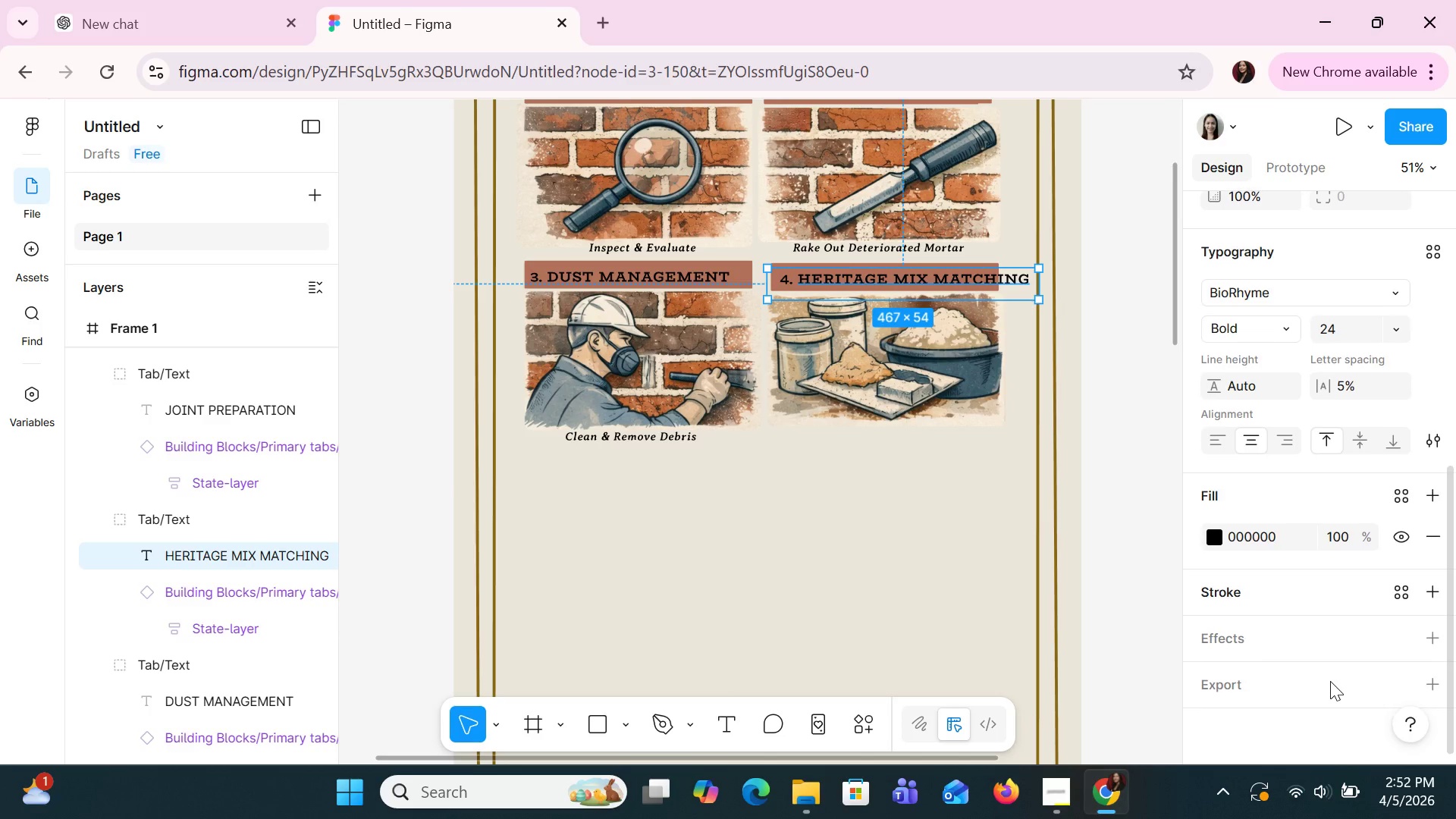 
scroll: coordinate [648, 344], scroll_direction: up, amount: 3.0
 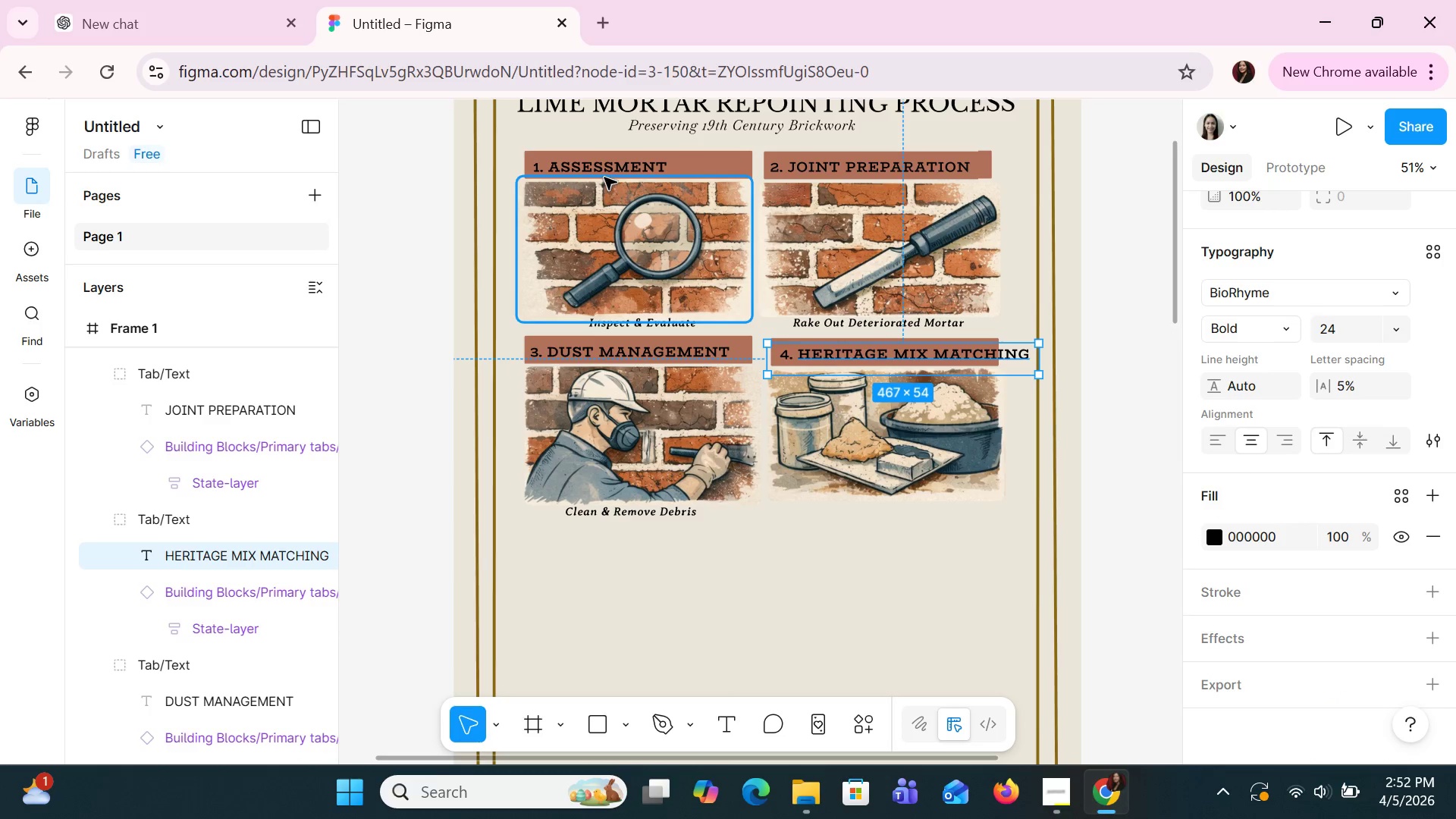 
left_click([601, 170])
 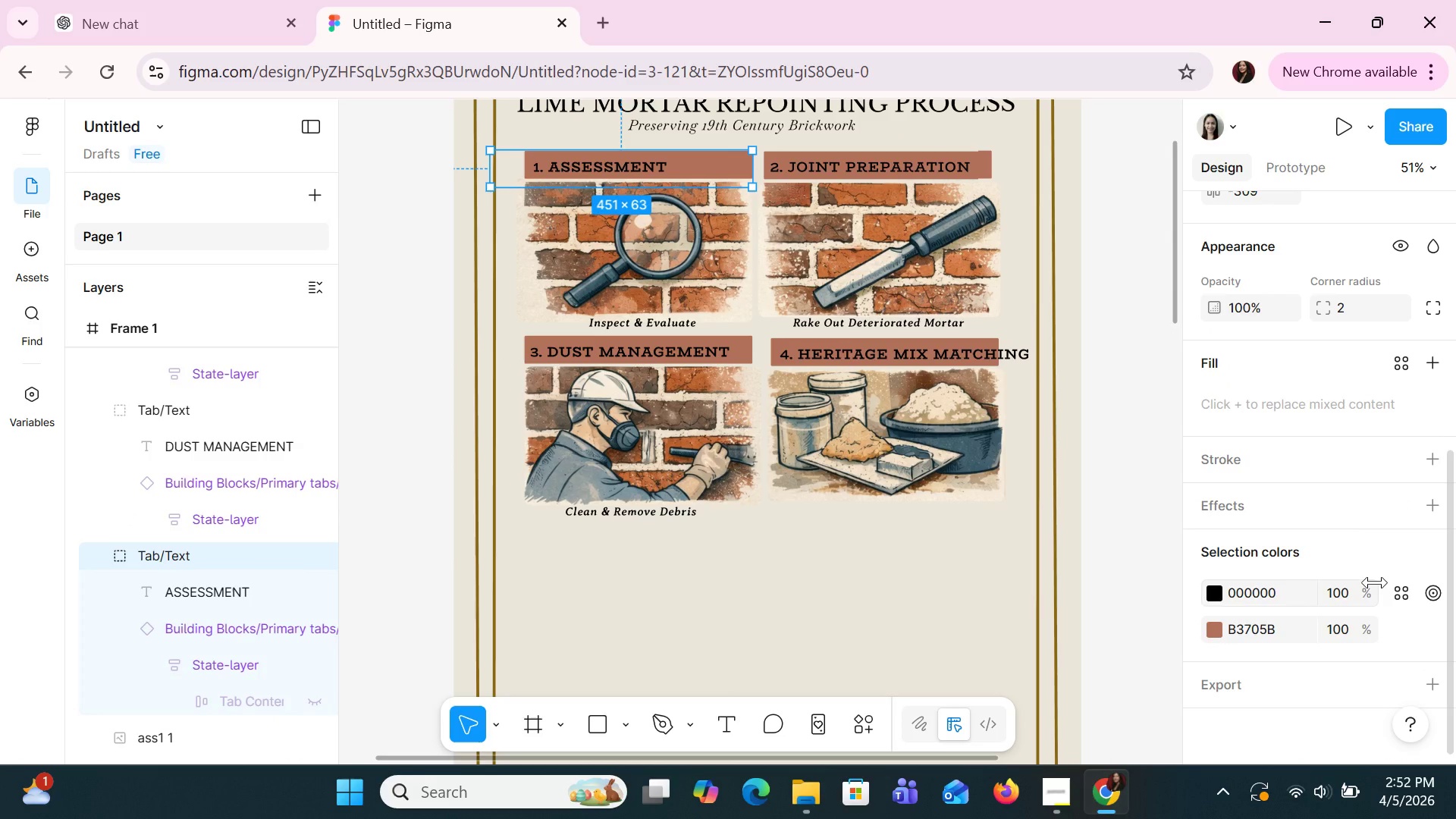 
scroll: coordinate [1375, 582], scroll_direction: none, amount: 0.0
 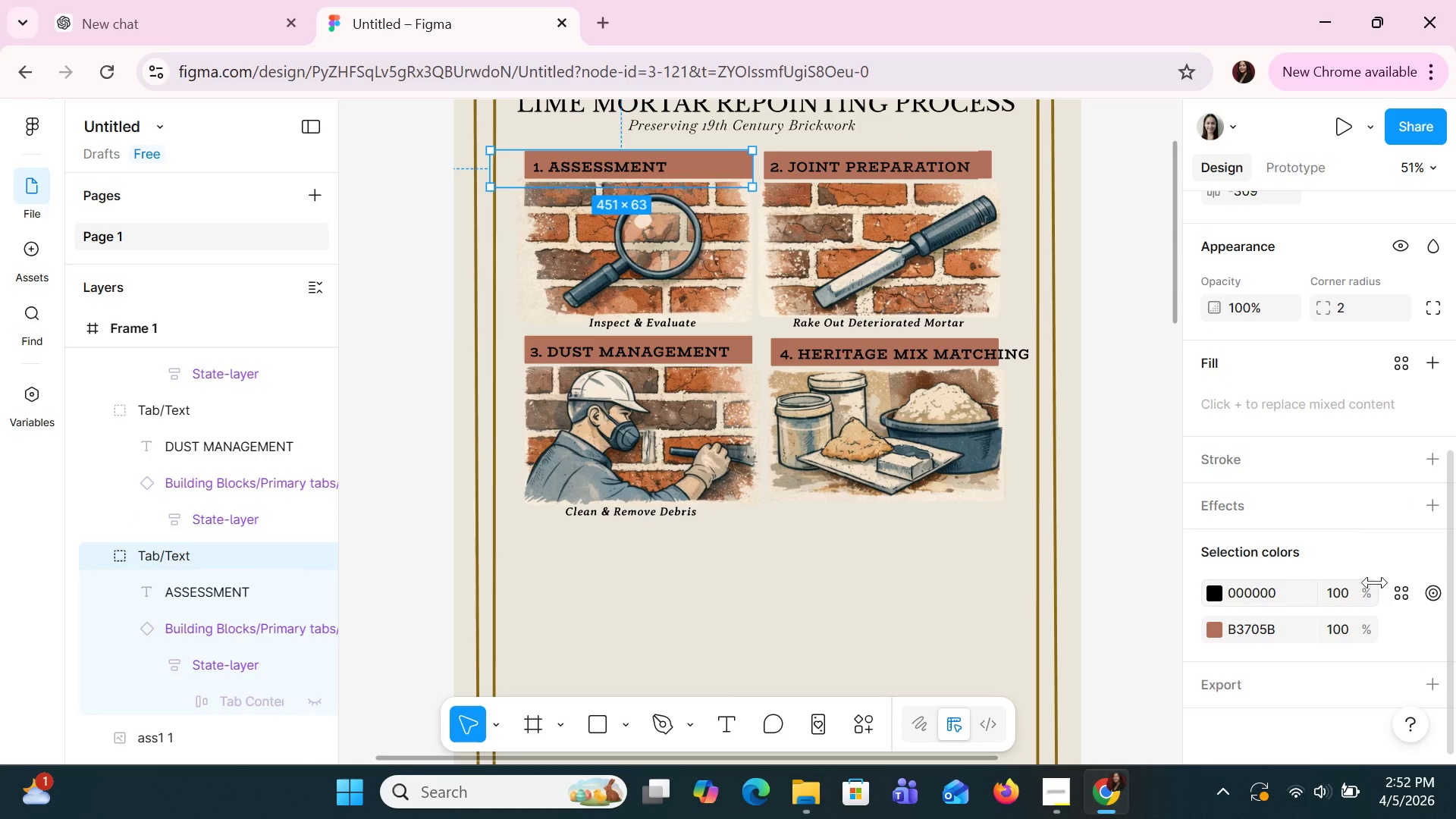 
scroll: coordinate [1375, 582], scroll_direction: down, amount: 3.0
 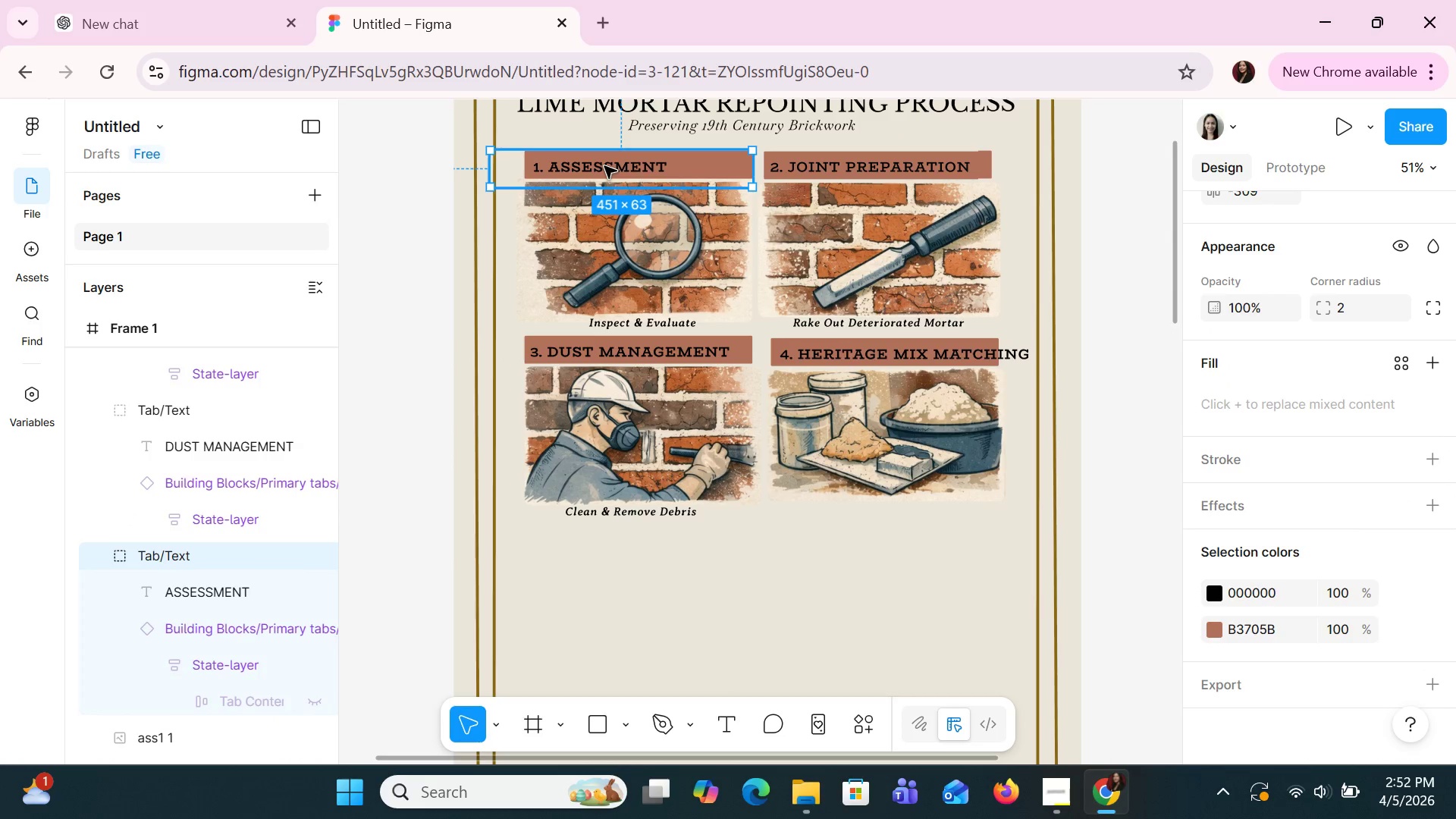 
double_click([604, 166])
 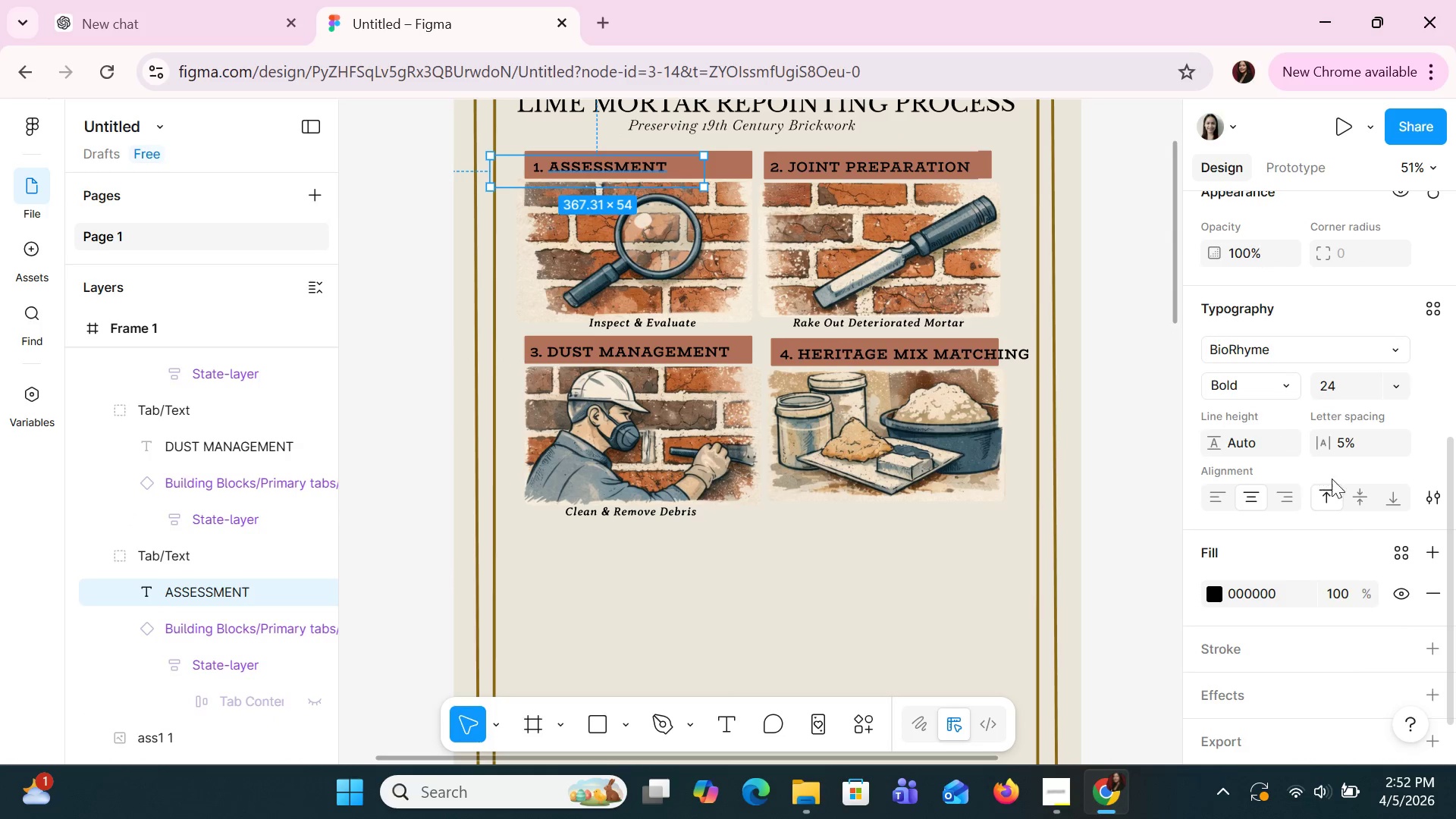 
scroll: coordinate [1338, 489], scroll_direction: down, amount: 3.0
 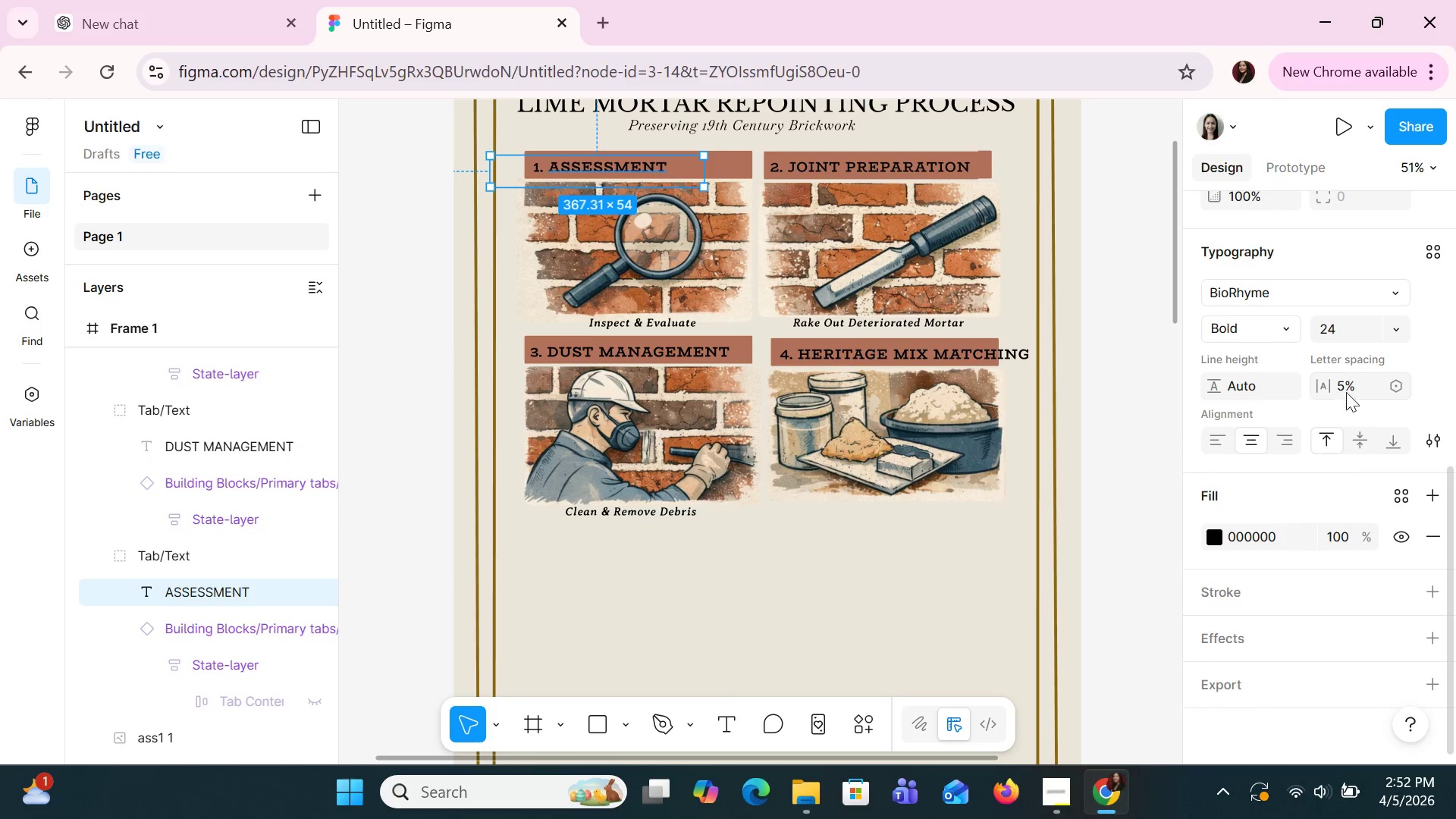 
left_click([1343, 378])
 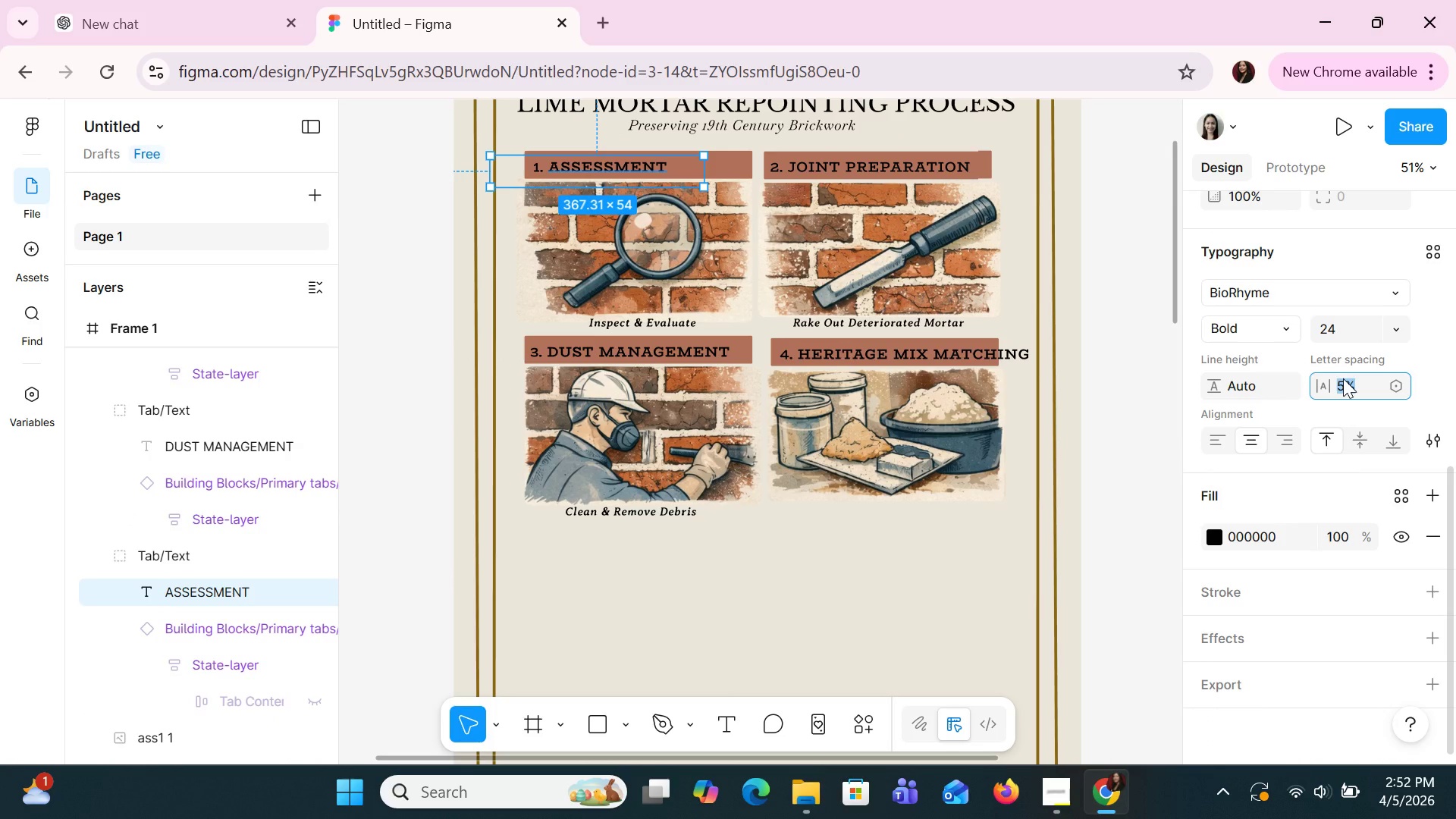 
key(2)
 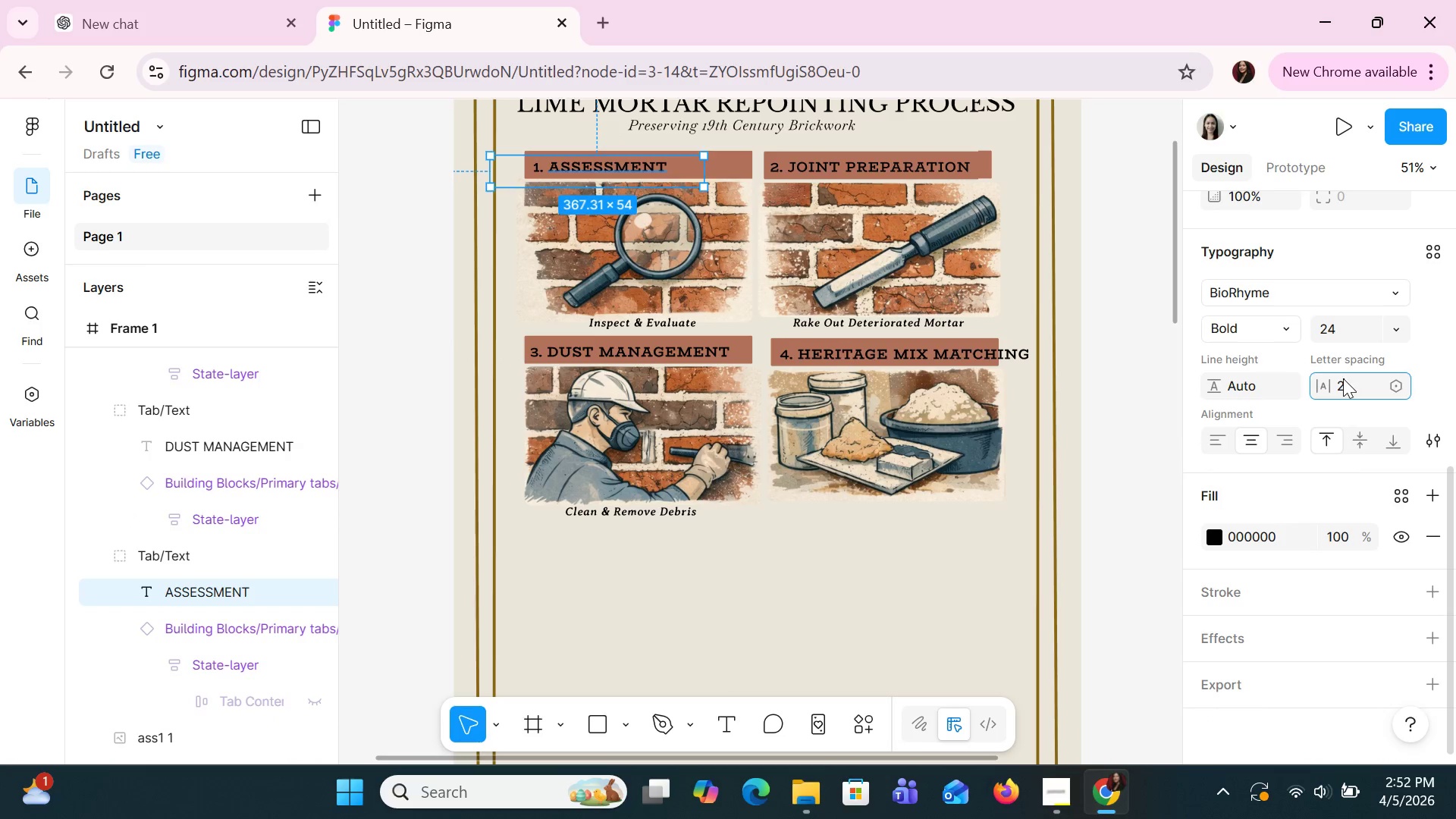 
key(Enter)
 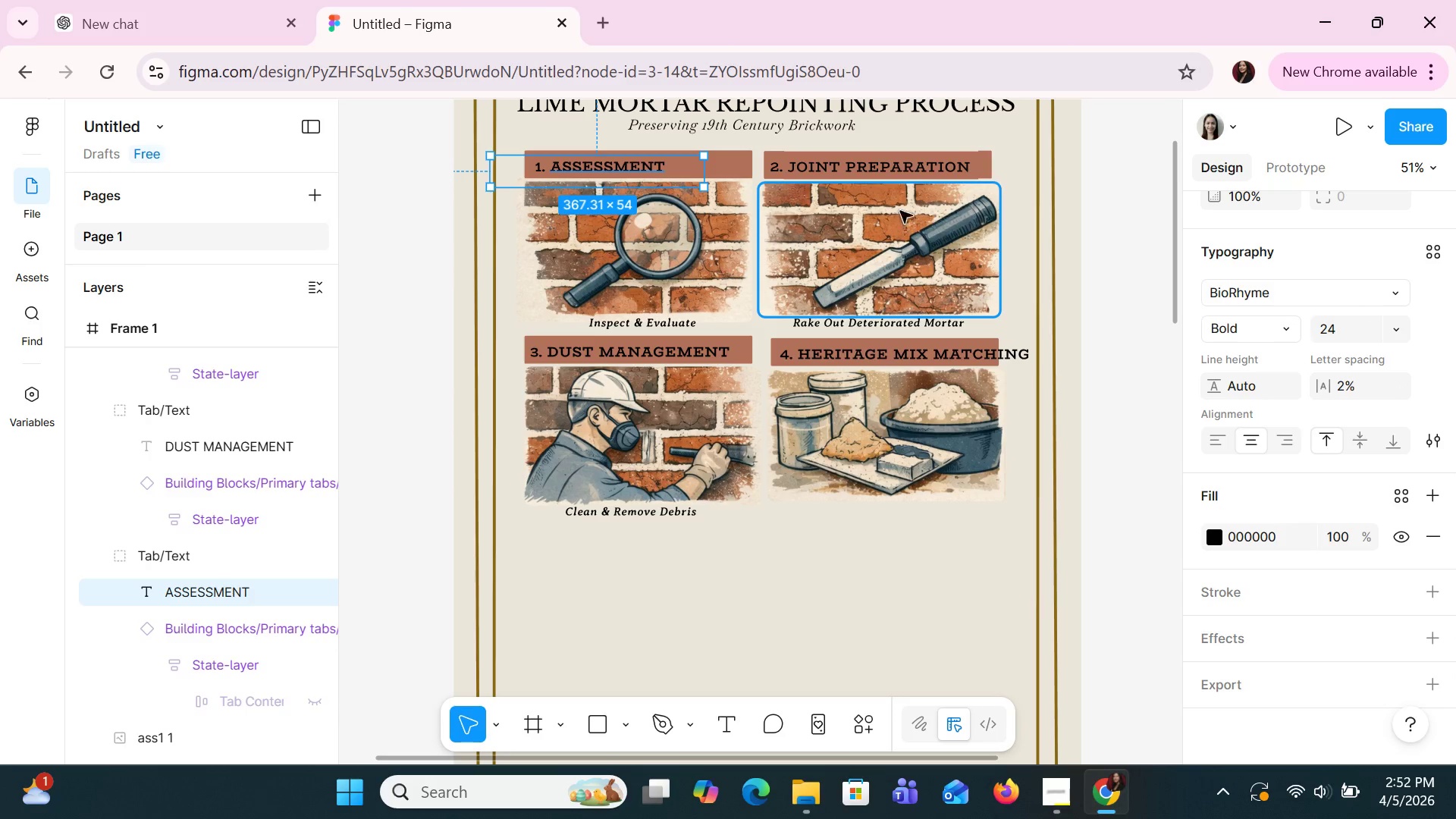 
double_click([902, 175])
 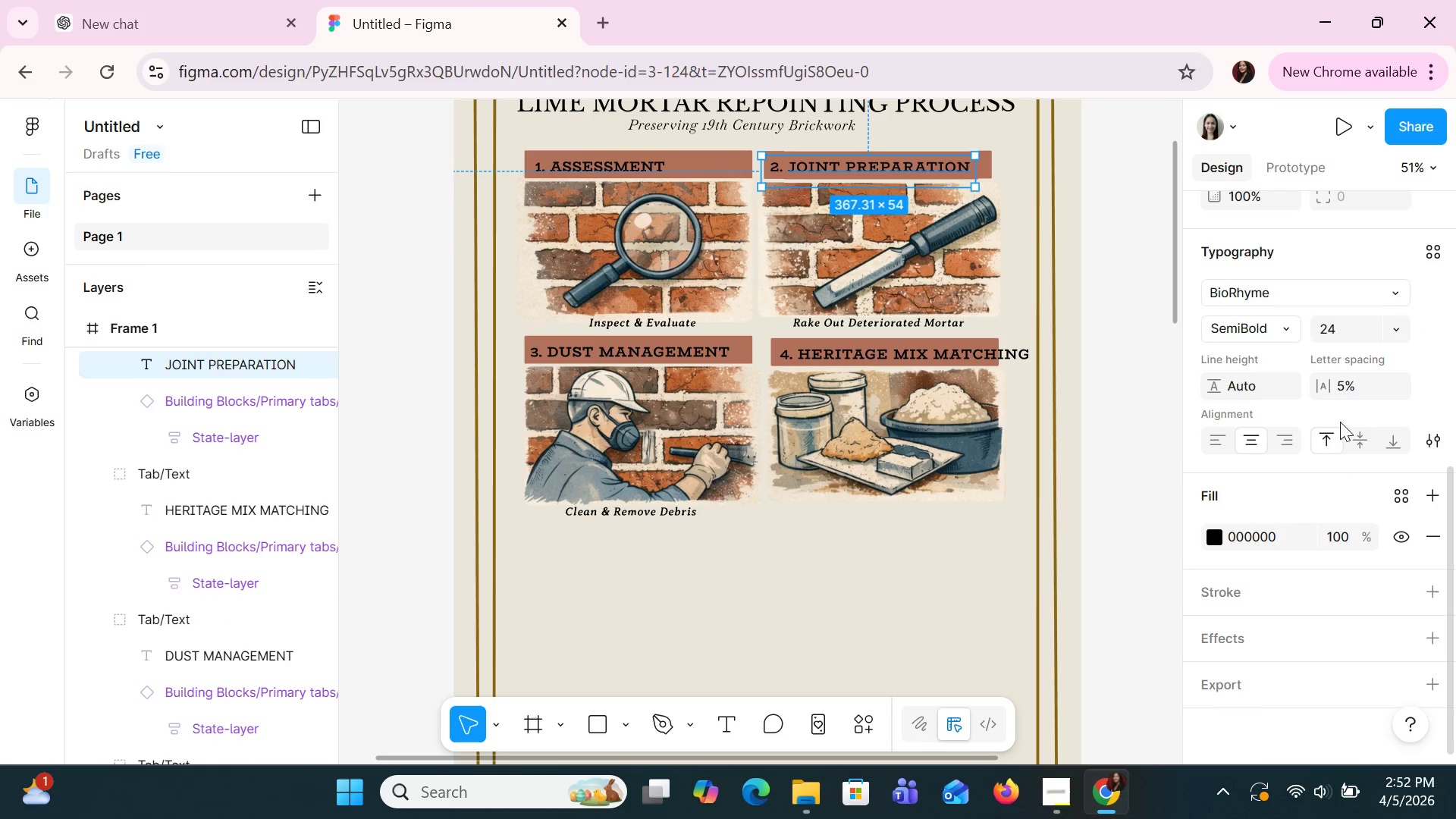 
left_click([1348, 397])
 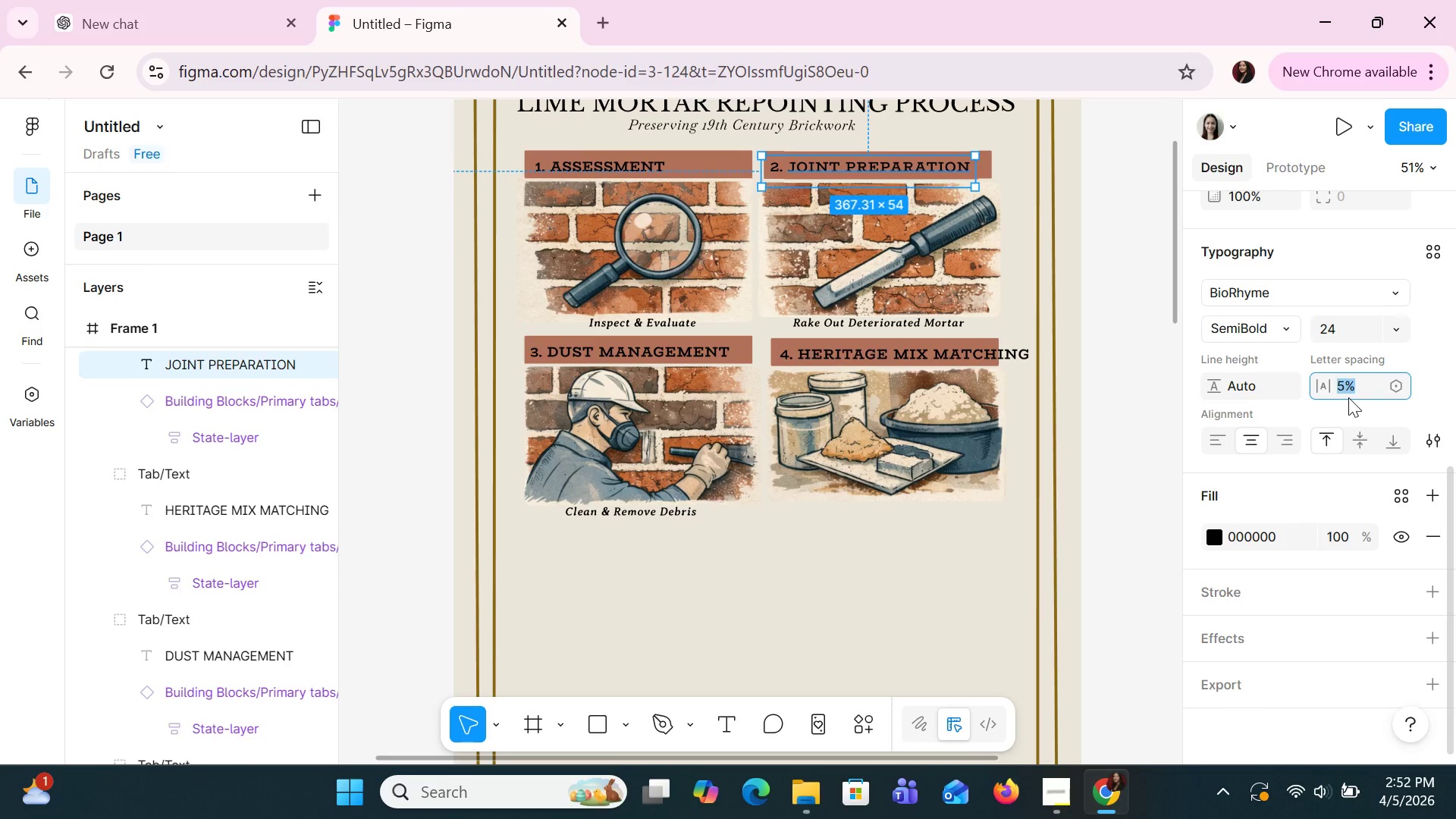 
key(2)
 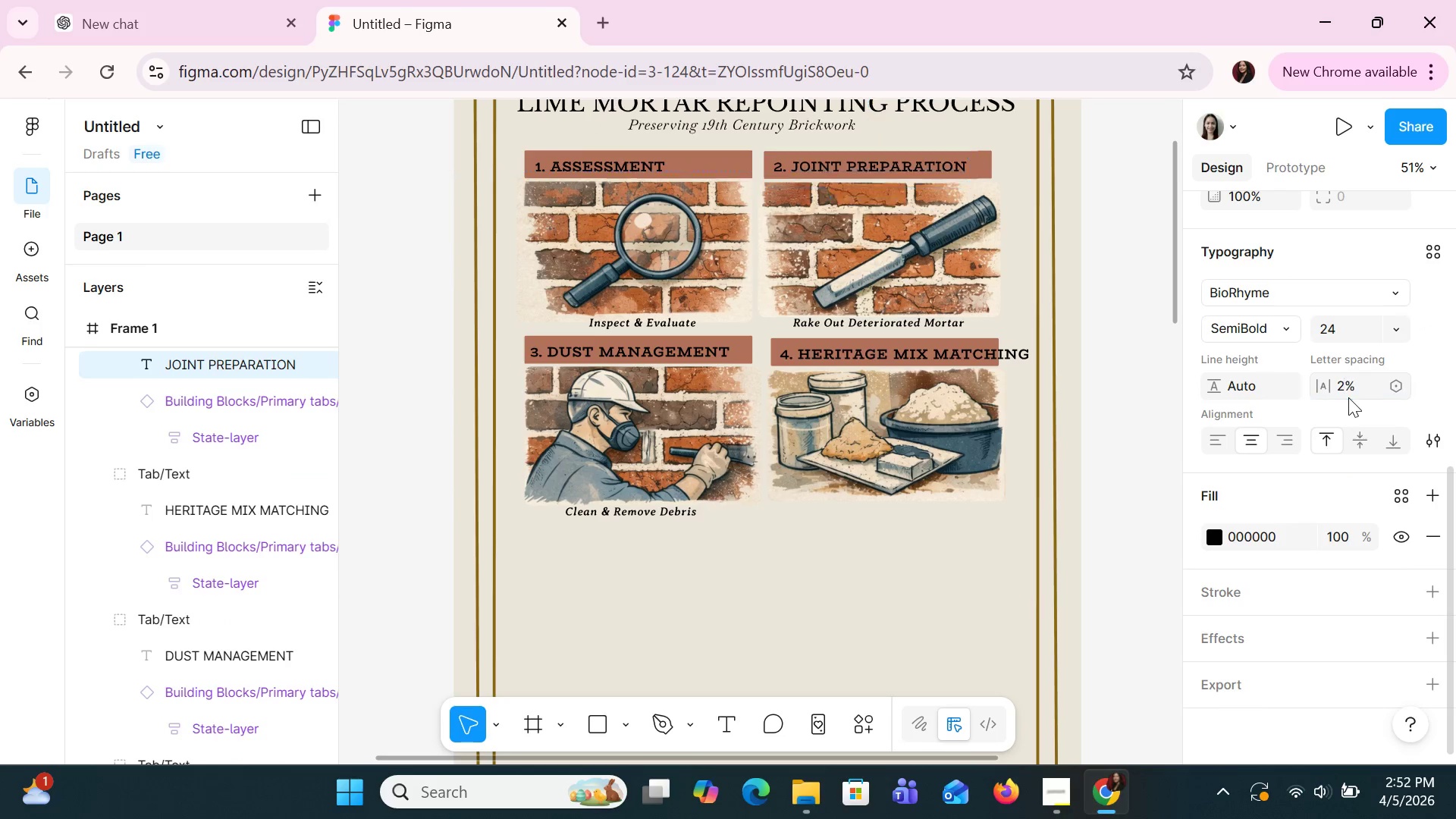 
key(Enter)
 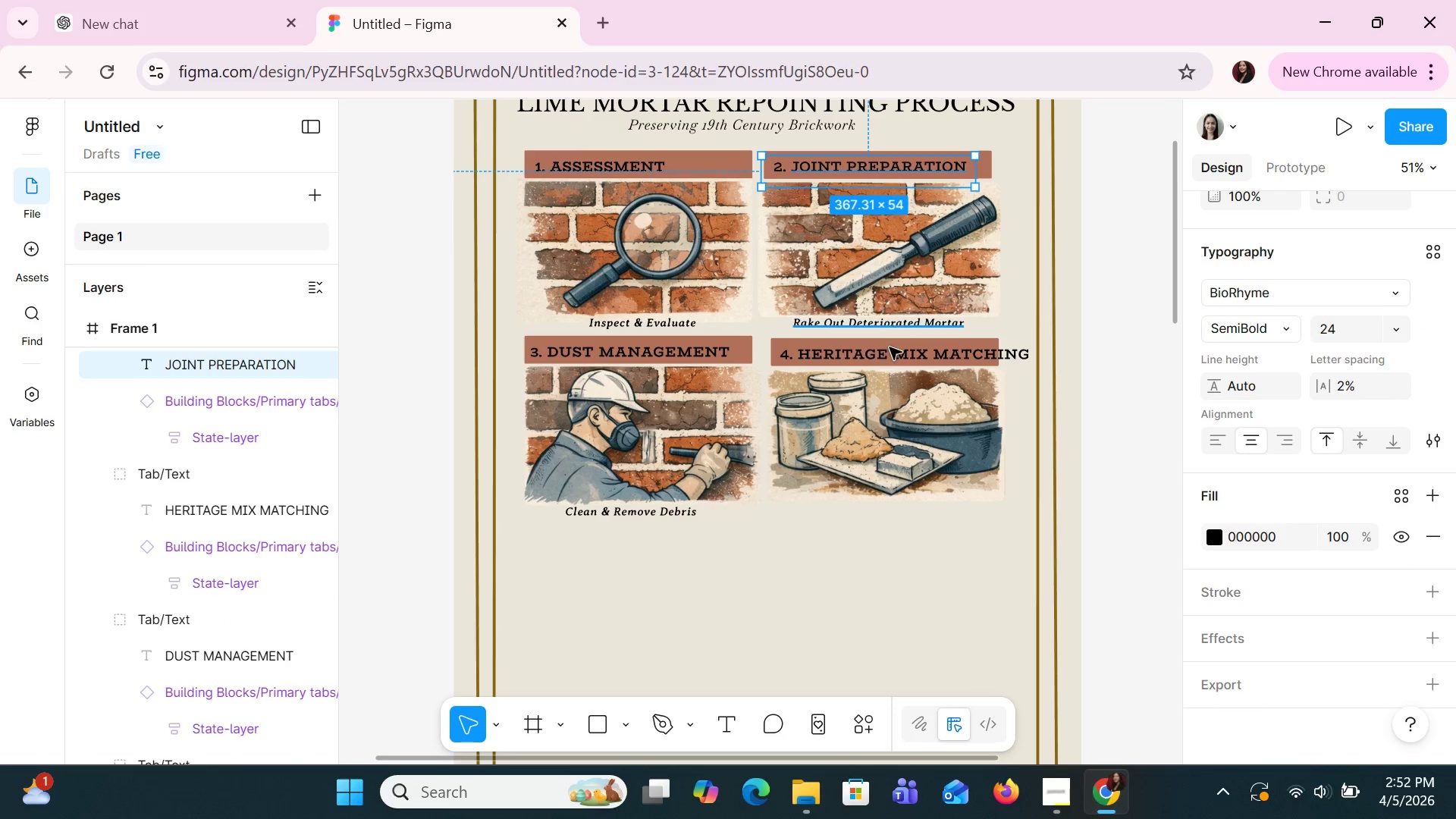 
double_click([891, 351])
 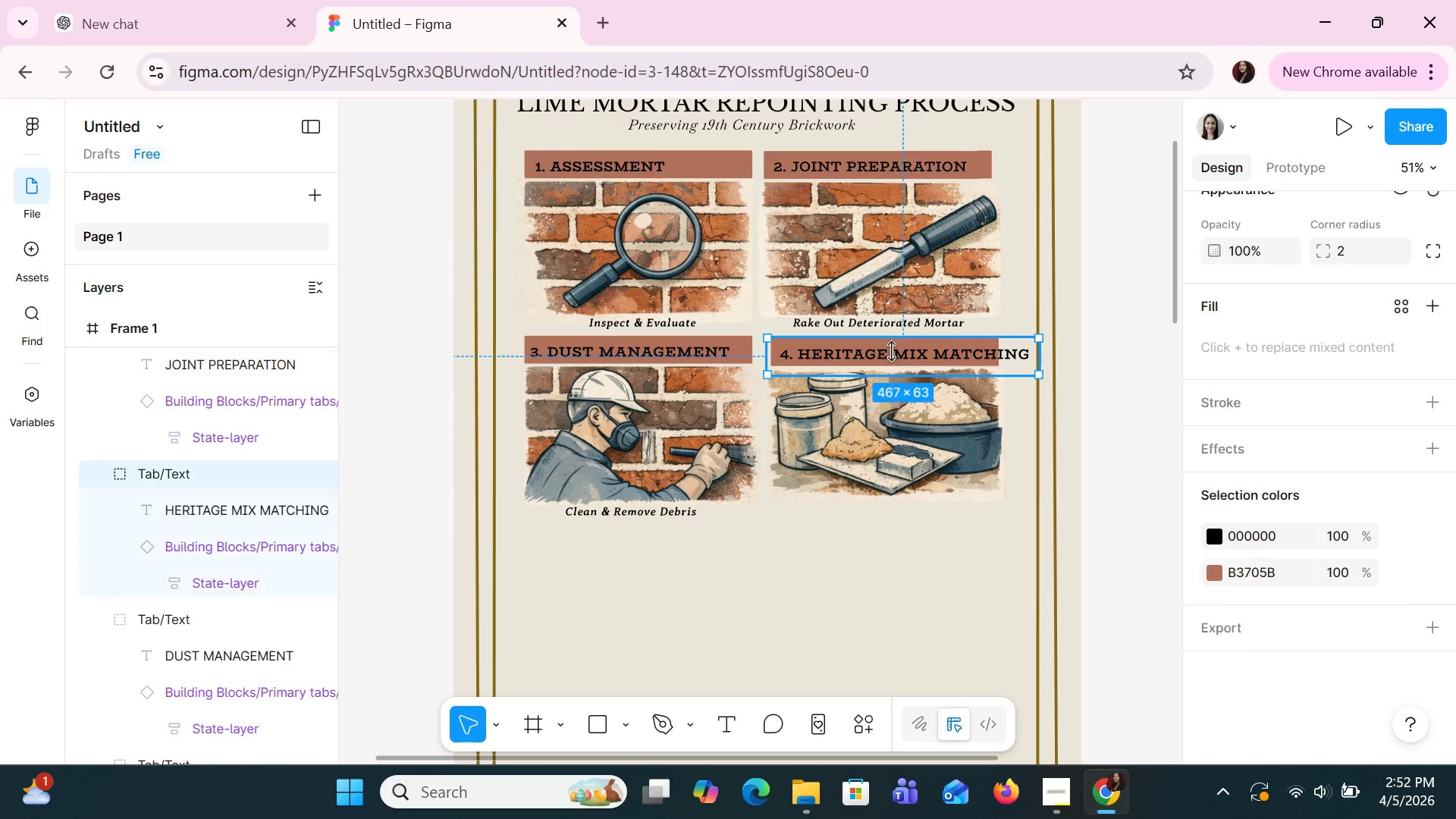 
triple_click([891, 351])
 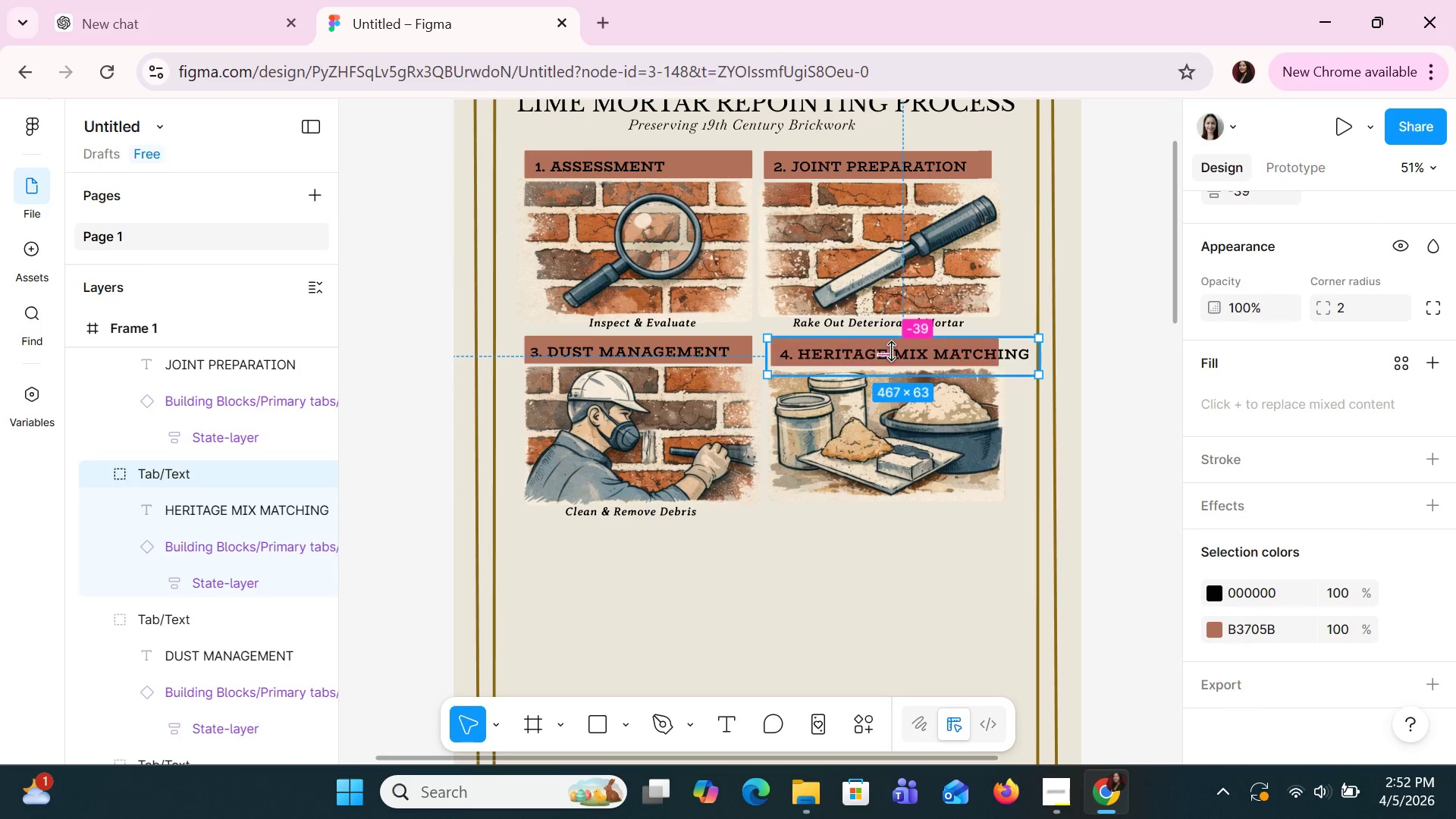 
double_click([891, 351])
 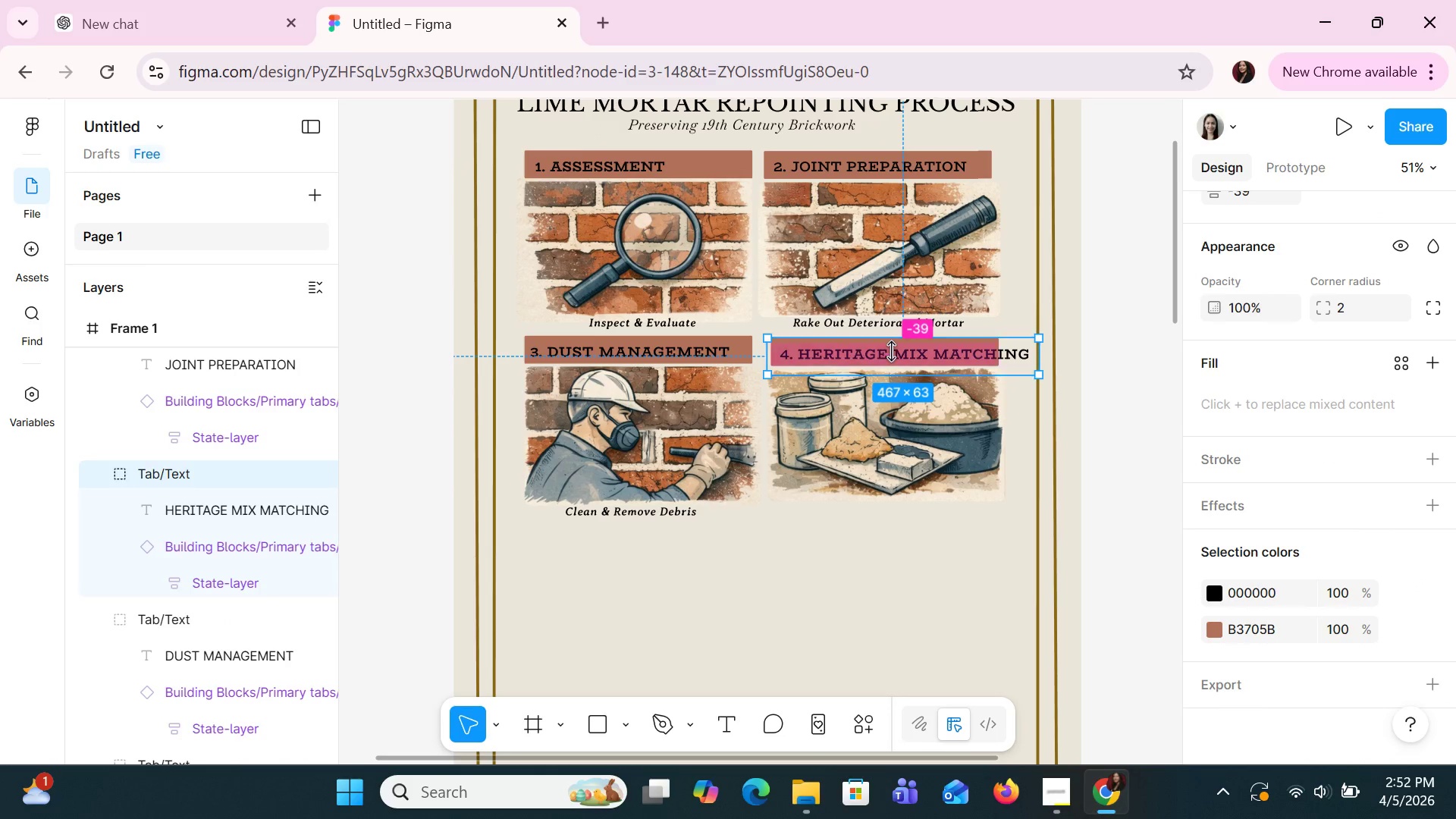 
double_click([891, 351])
 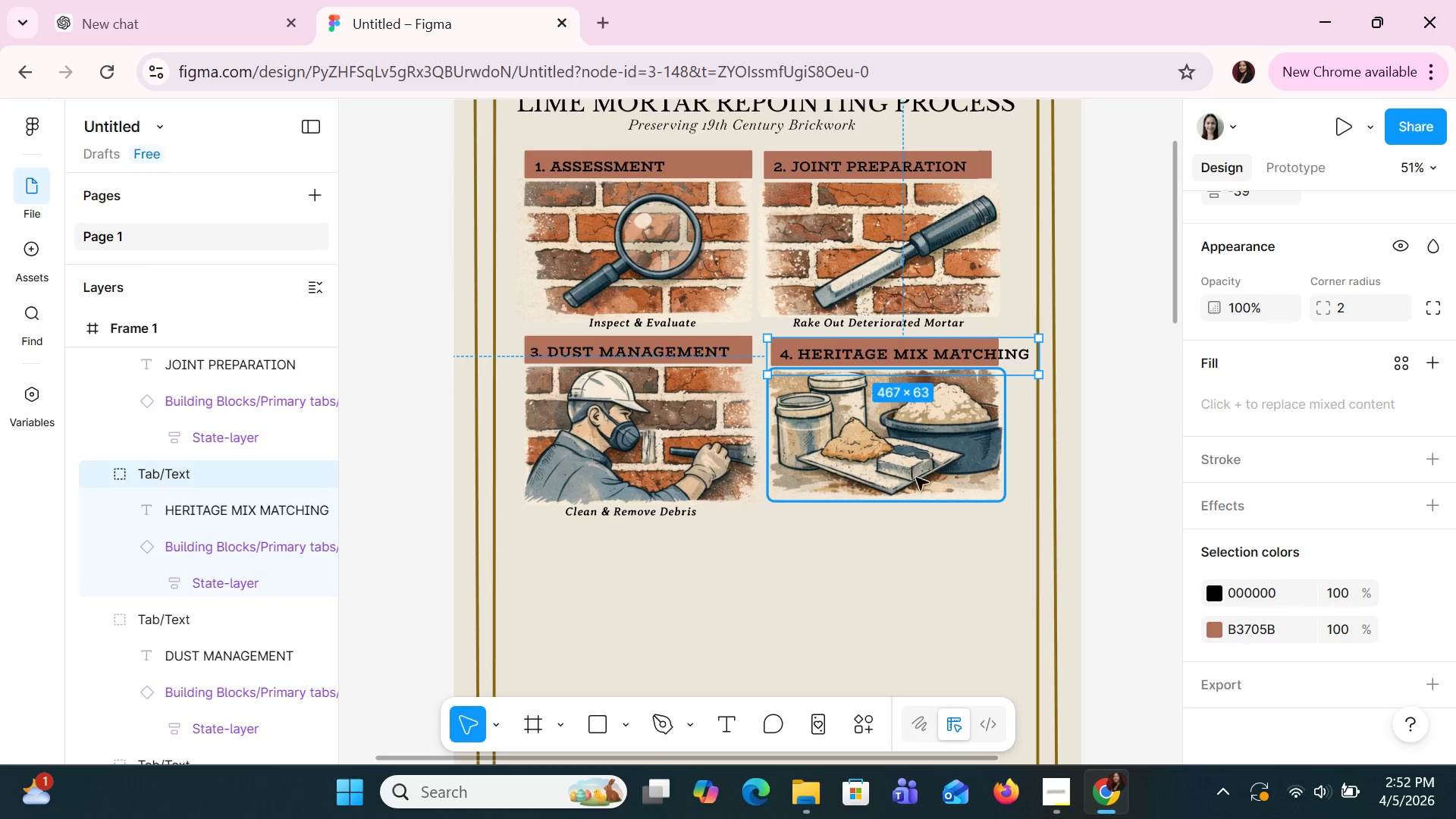 
left_click([944, 600])
 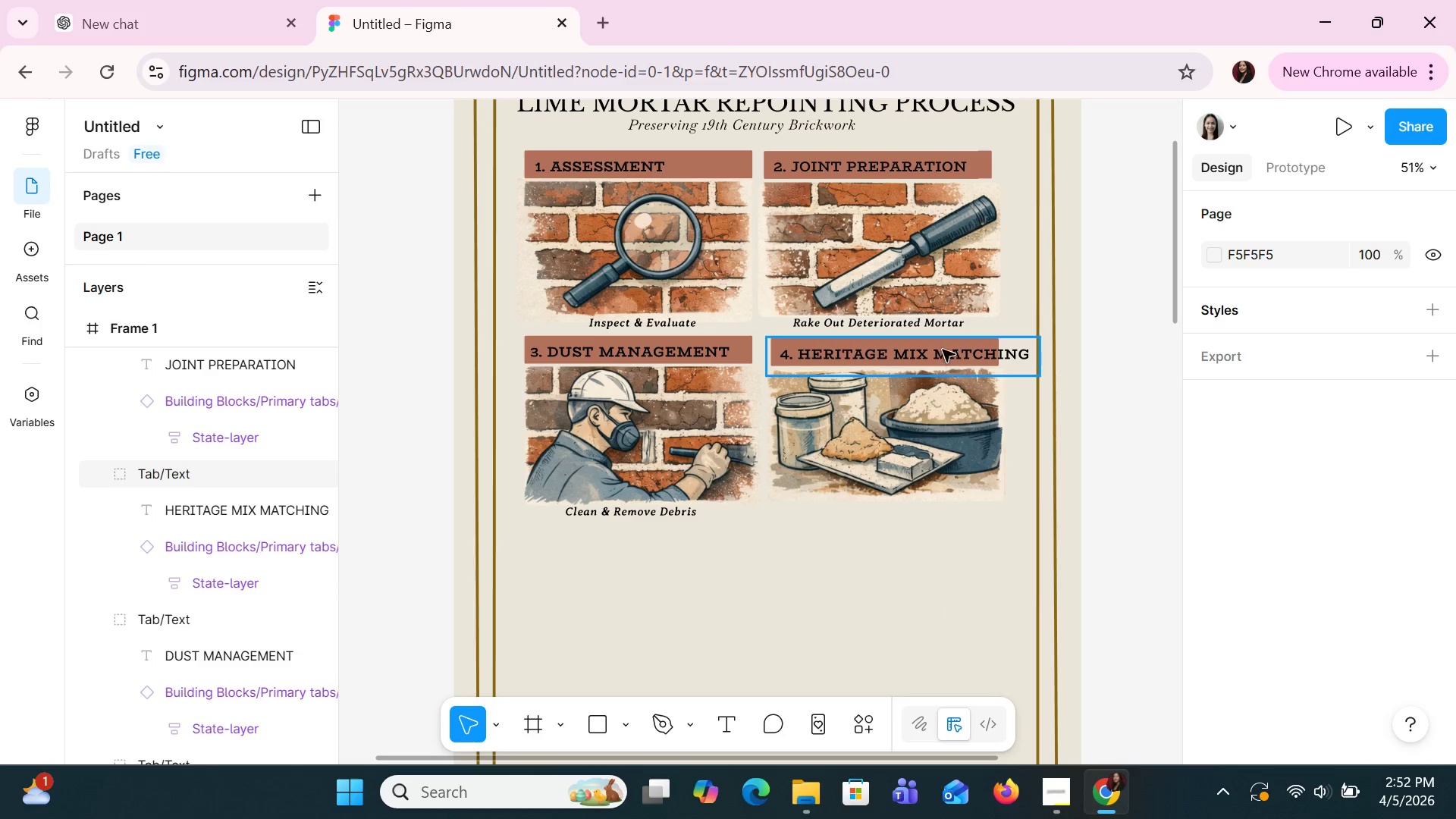 
double_click([943, 350])
 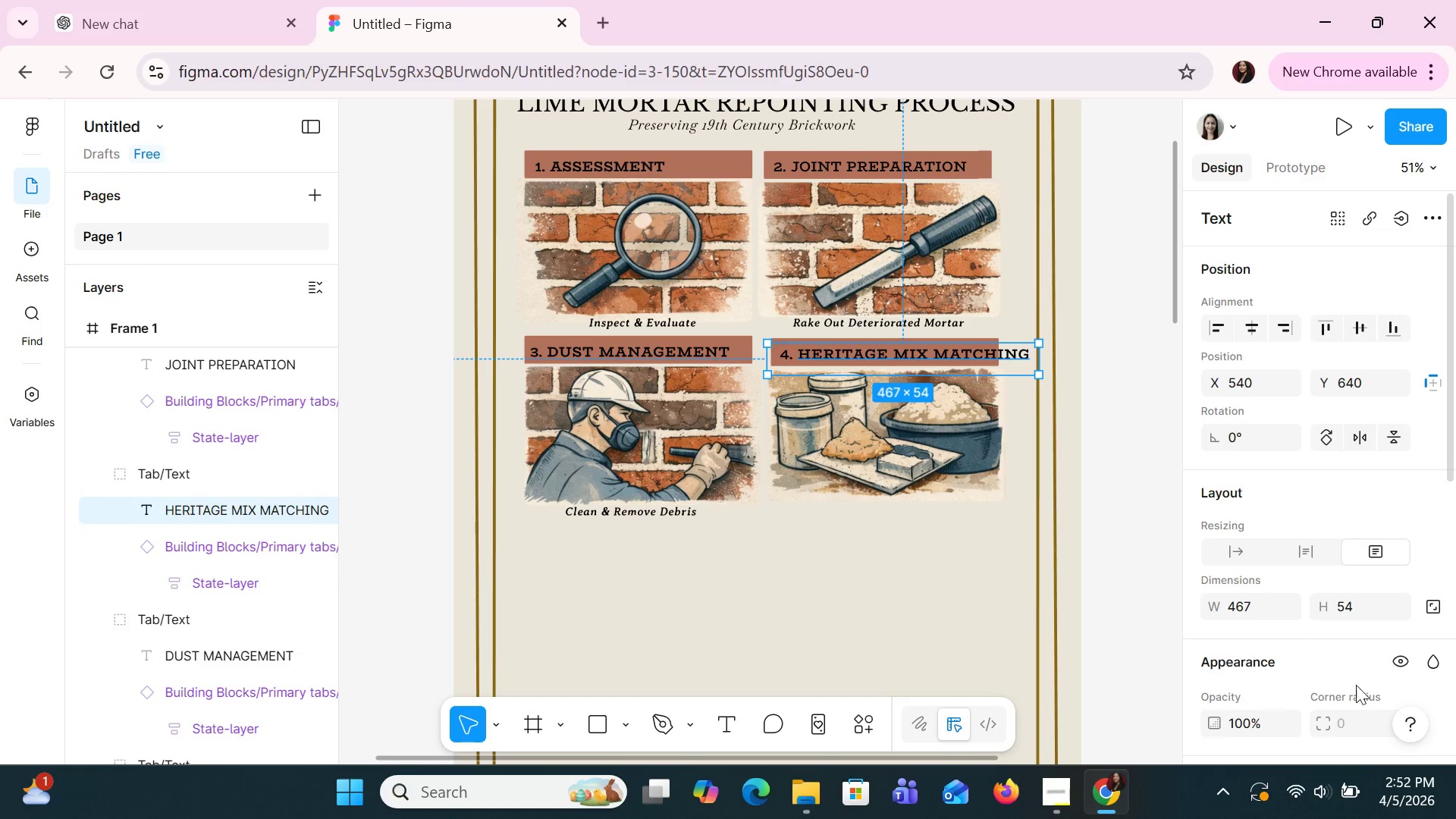 
scroll: coordinate [1345, 701], scroll_direction: down, amount: 1.0
 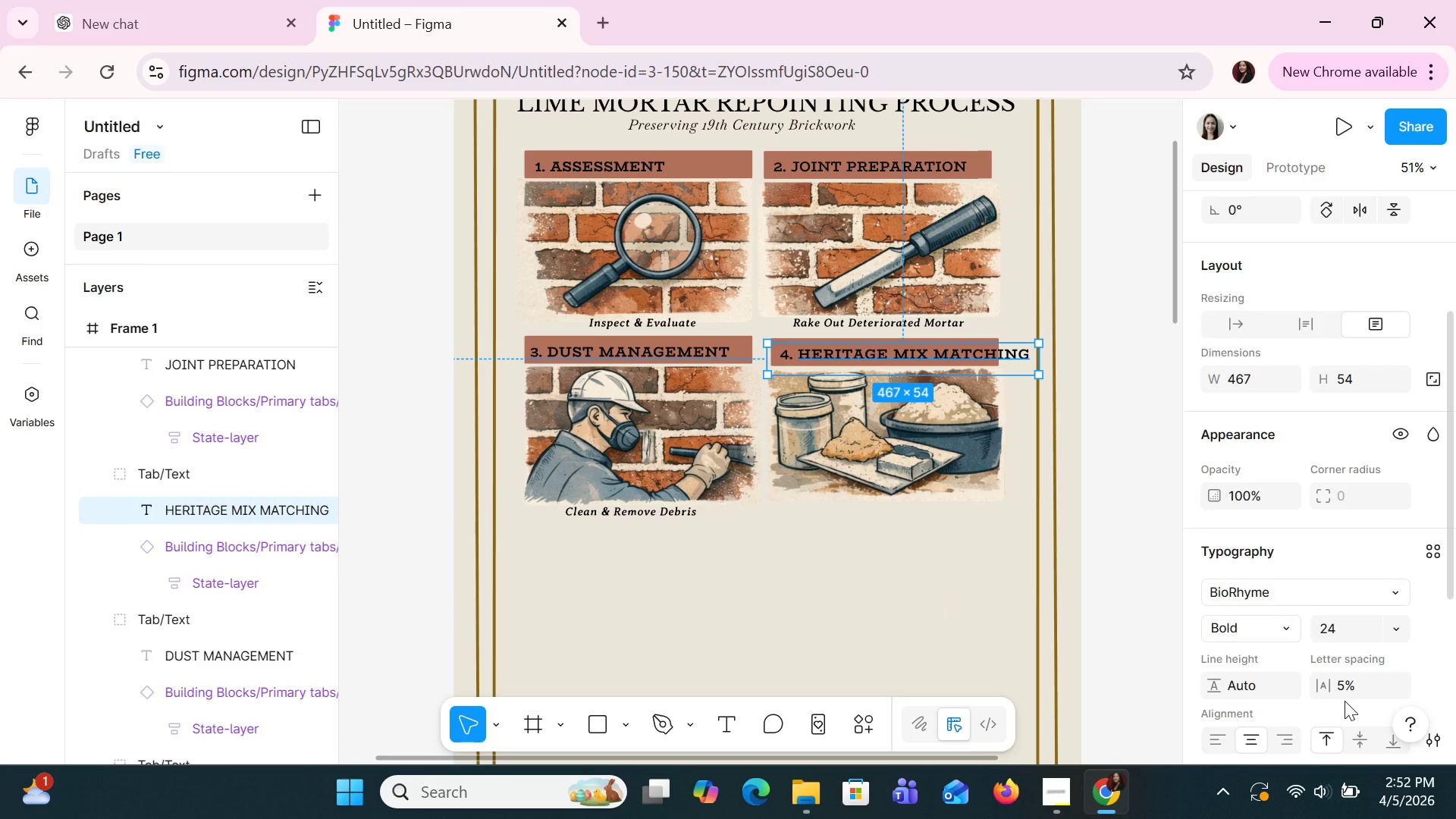 
left_click([1349, 698])
 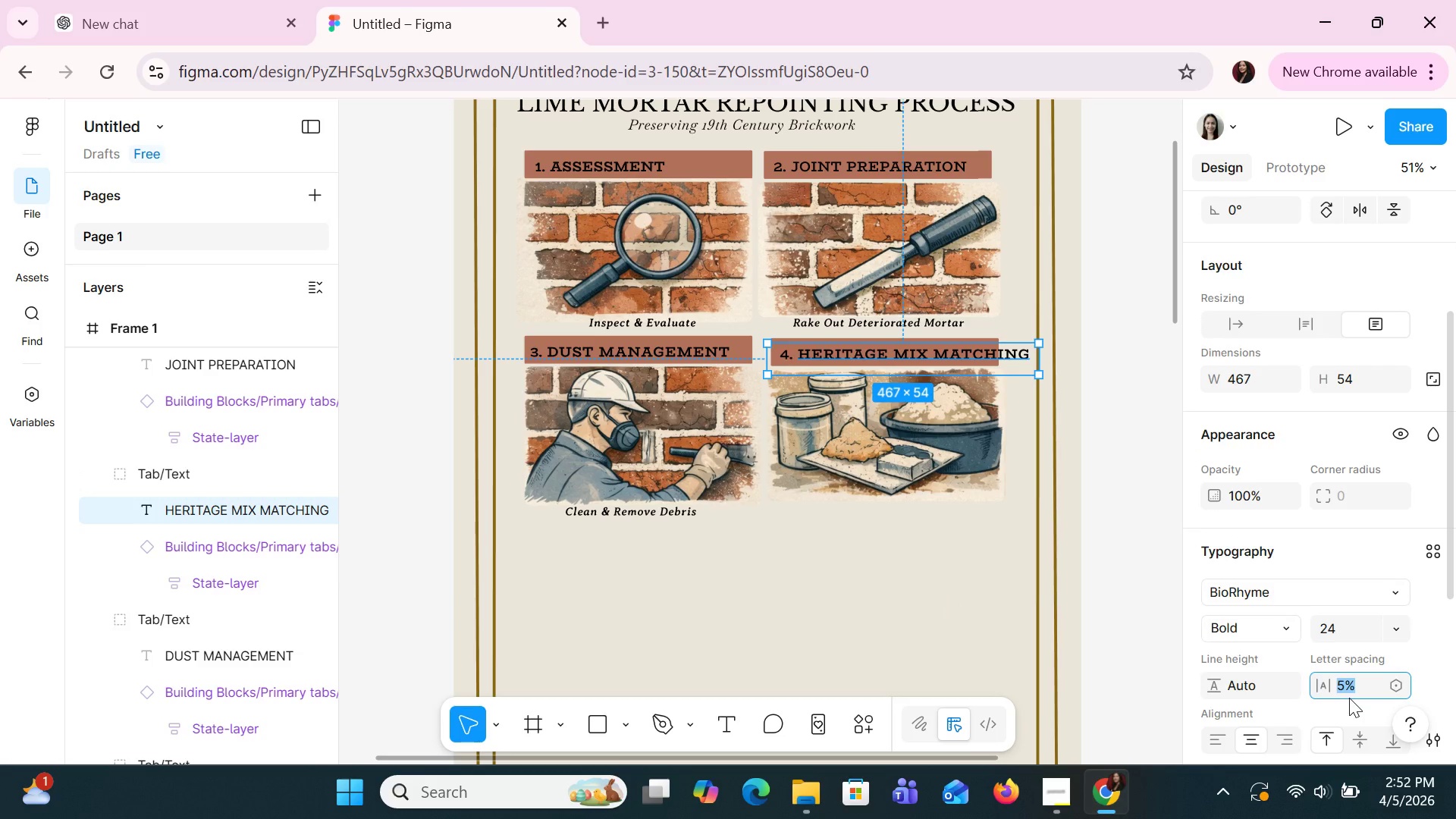 
key(0)
 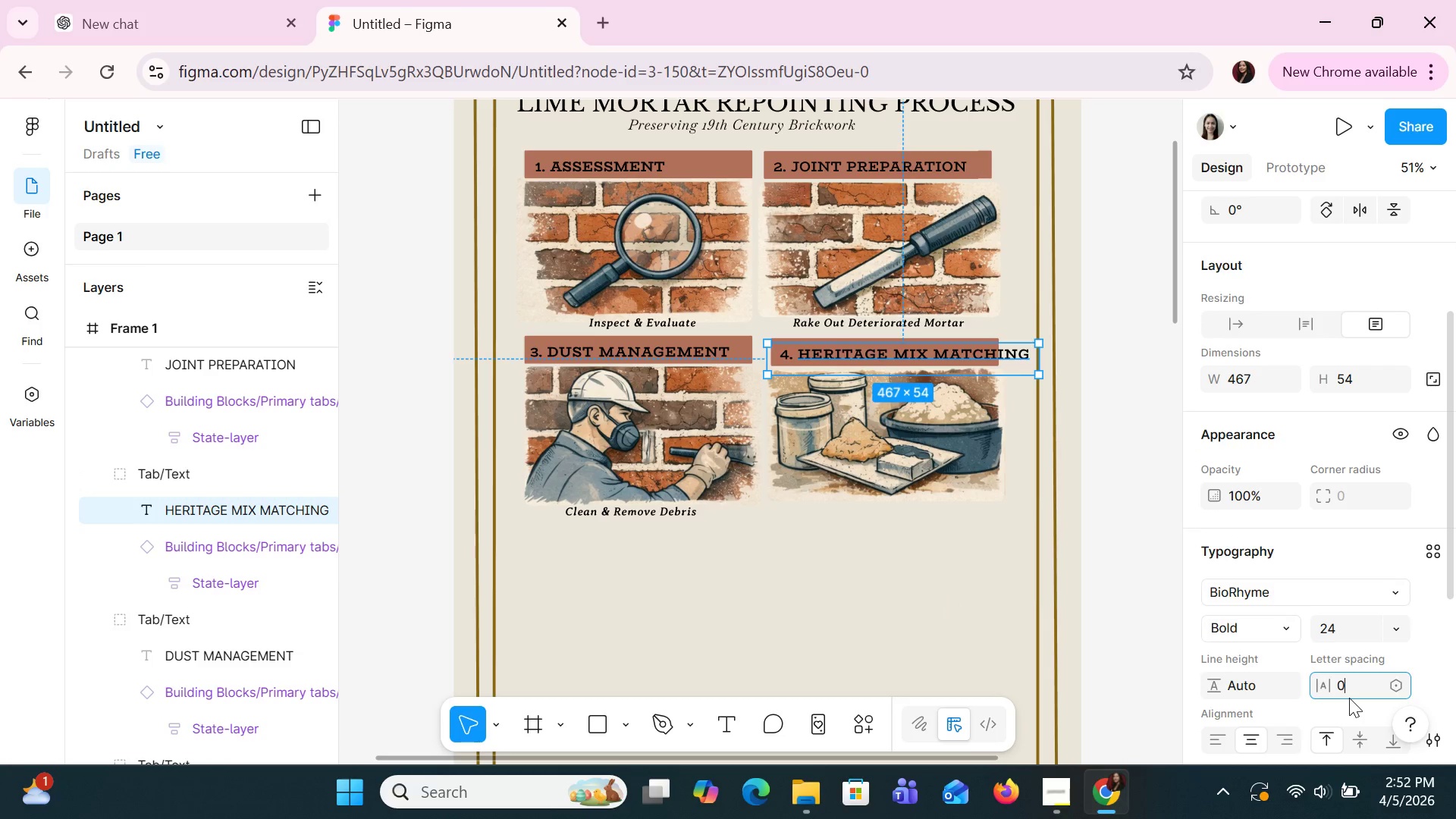 
key(Enter)
 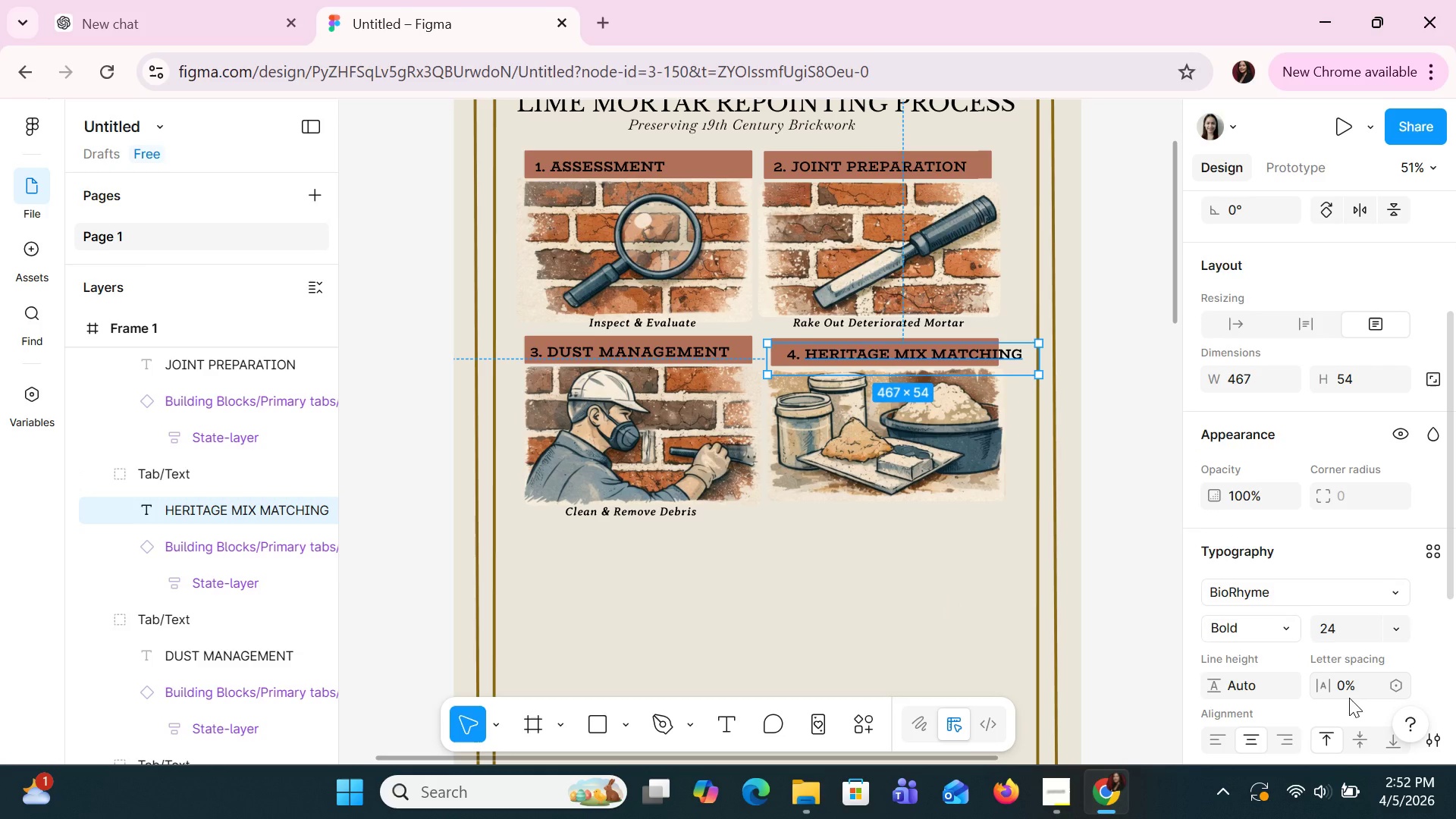 
key(ArrowLeft)
 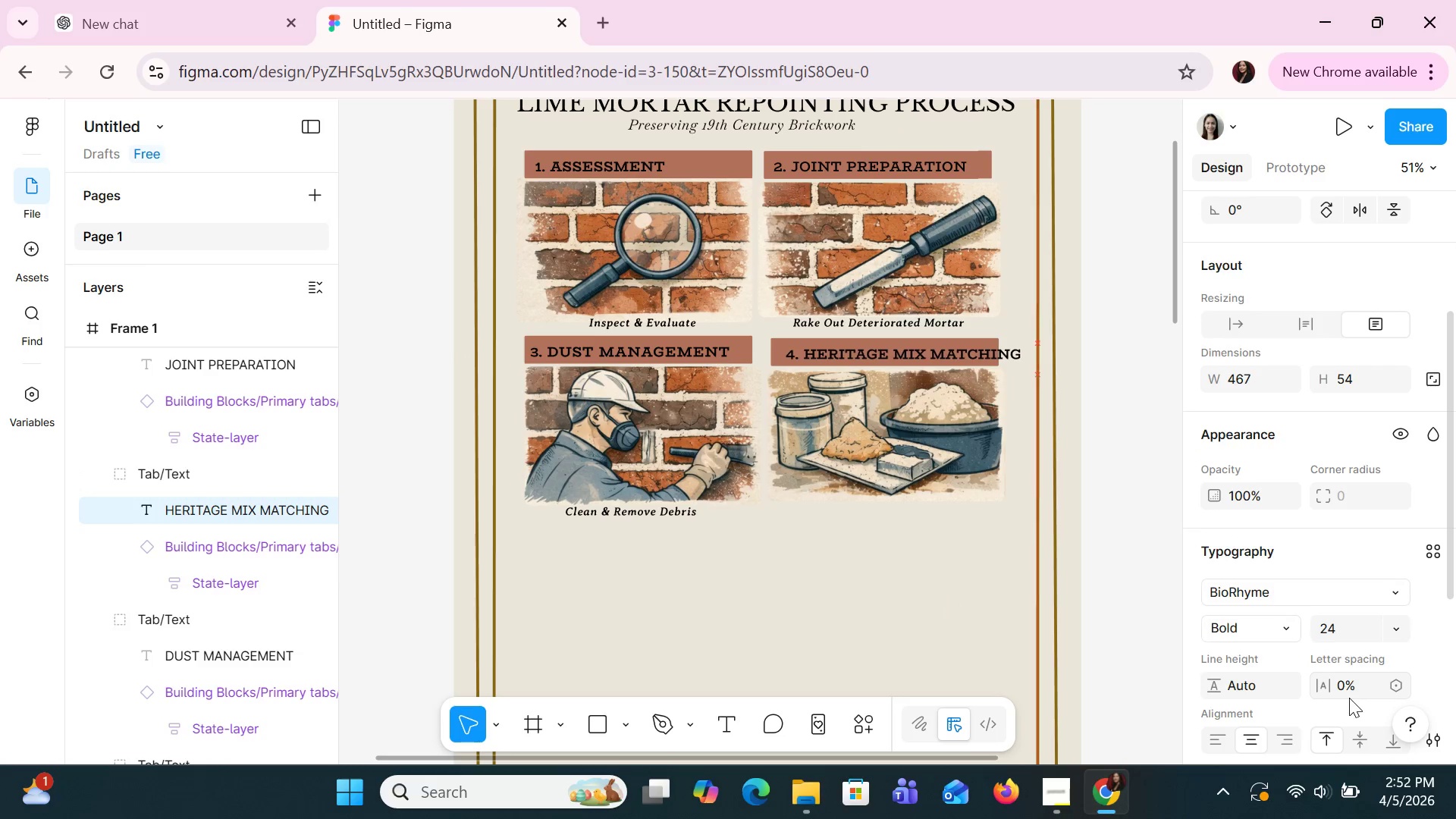 
key(ArrowLeft)
 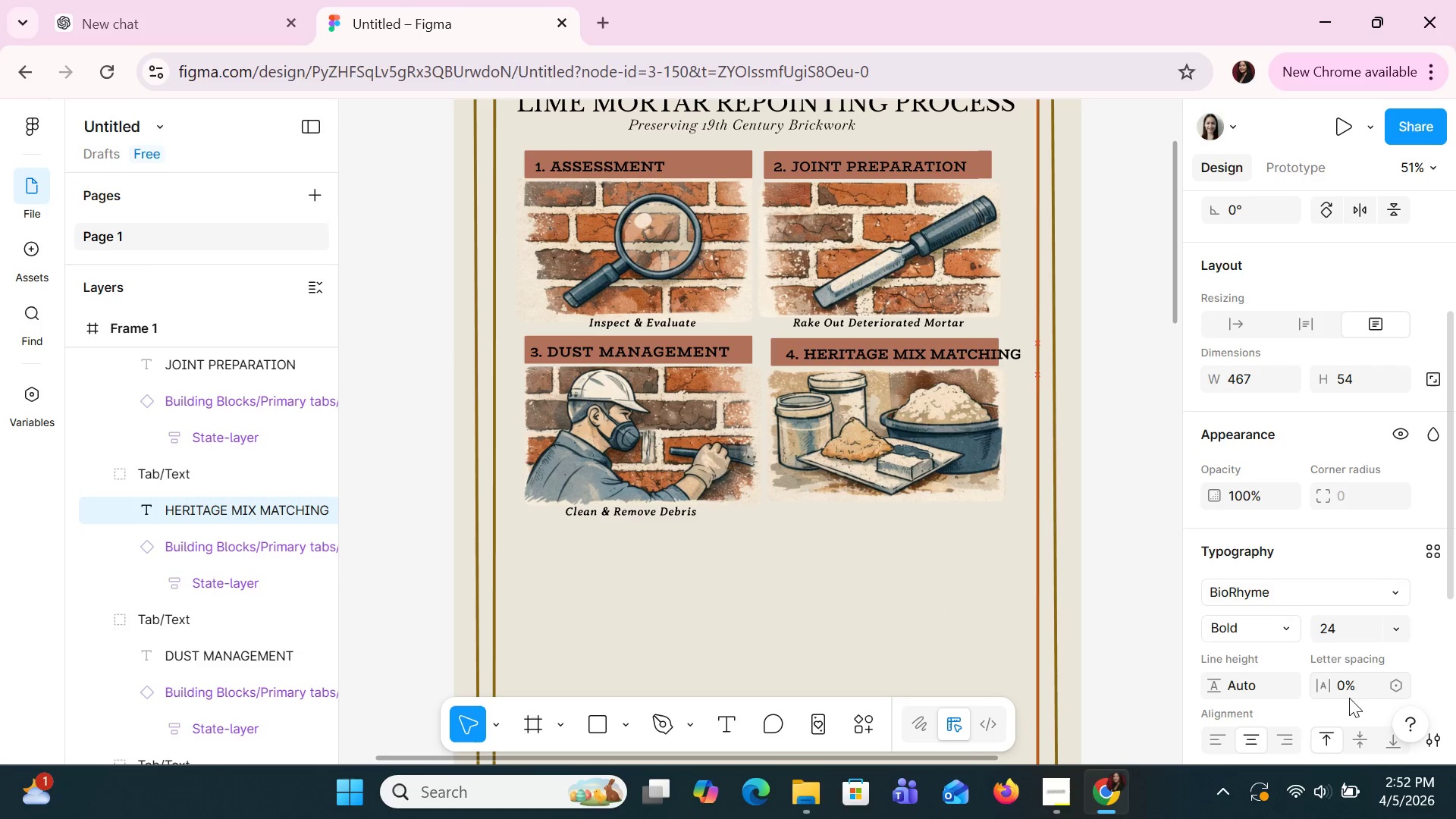 
key(ArrowLeft)
 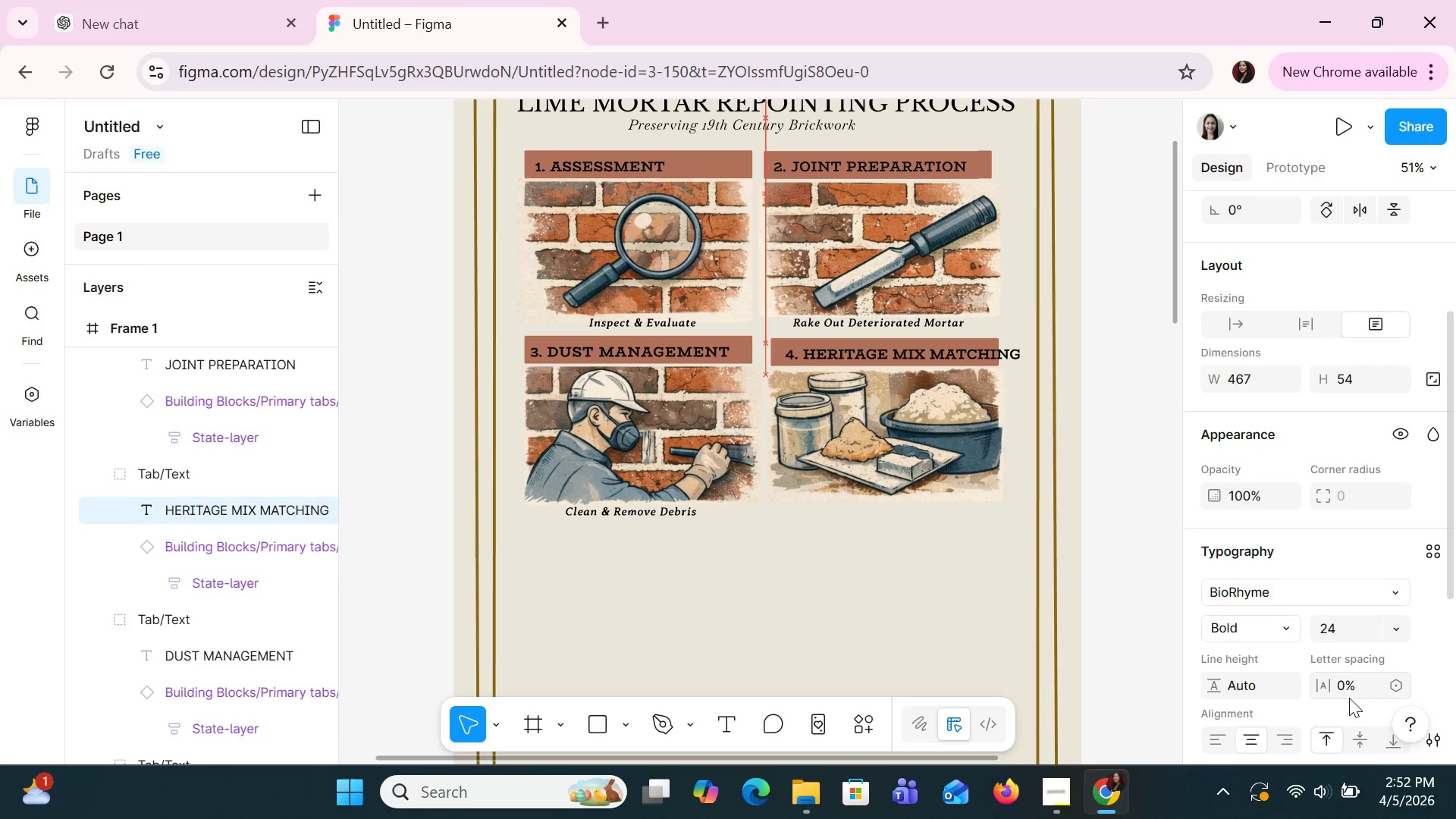 
key(ArrowLeft)
 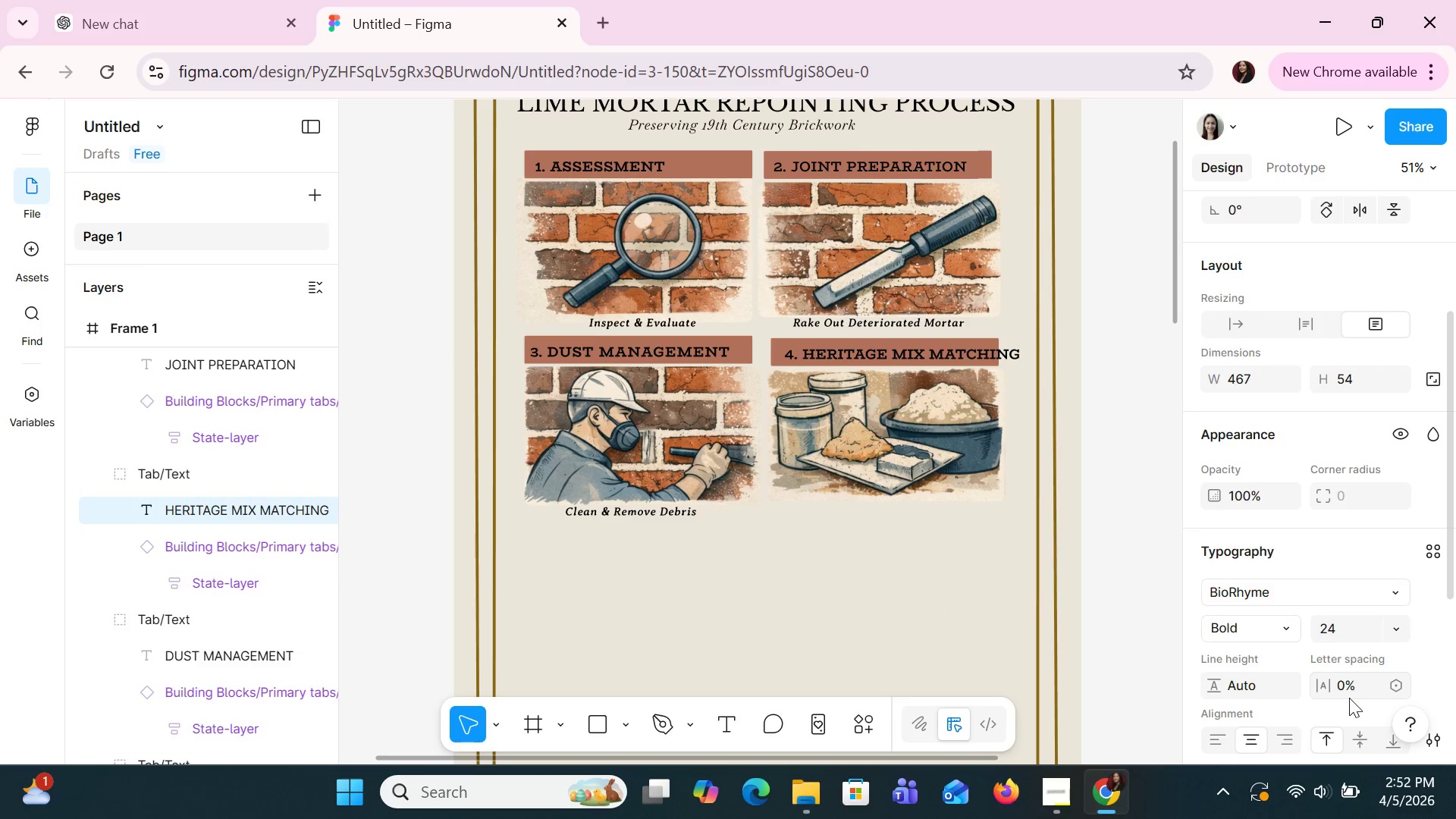 
key(ArrowLeft)
 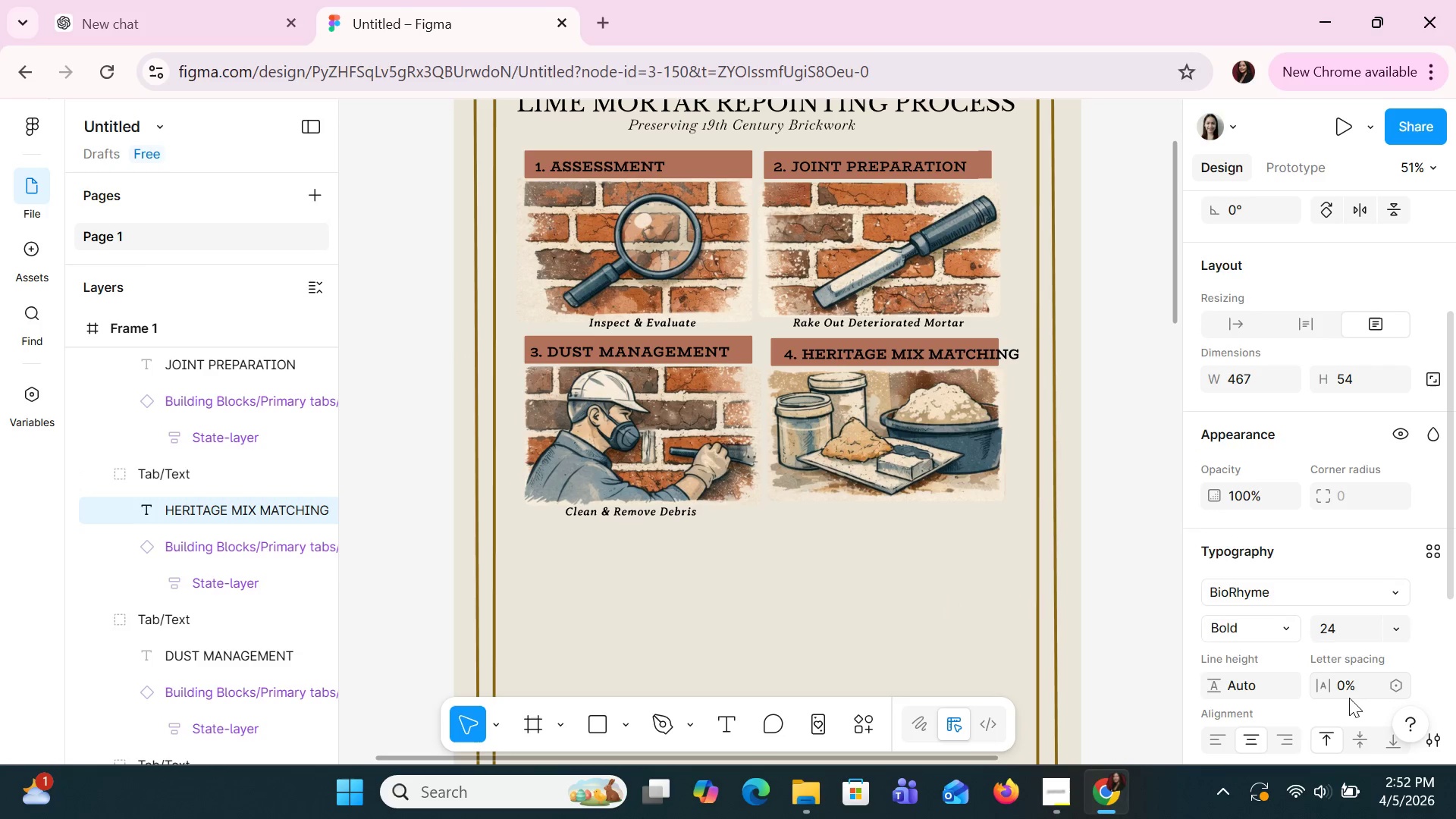 
key(ArrowLeft)
 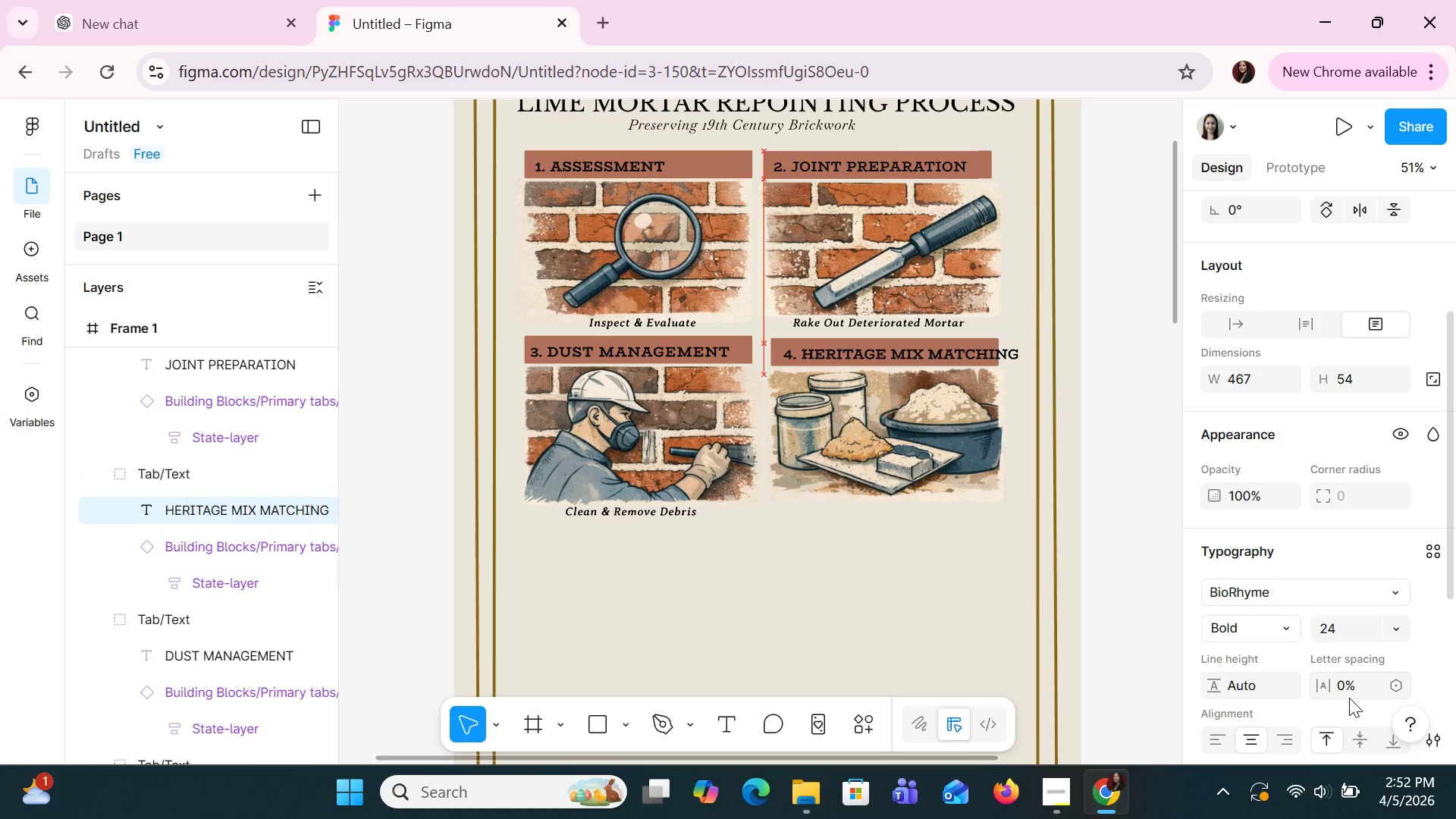 
key(ArrowLeft)
 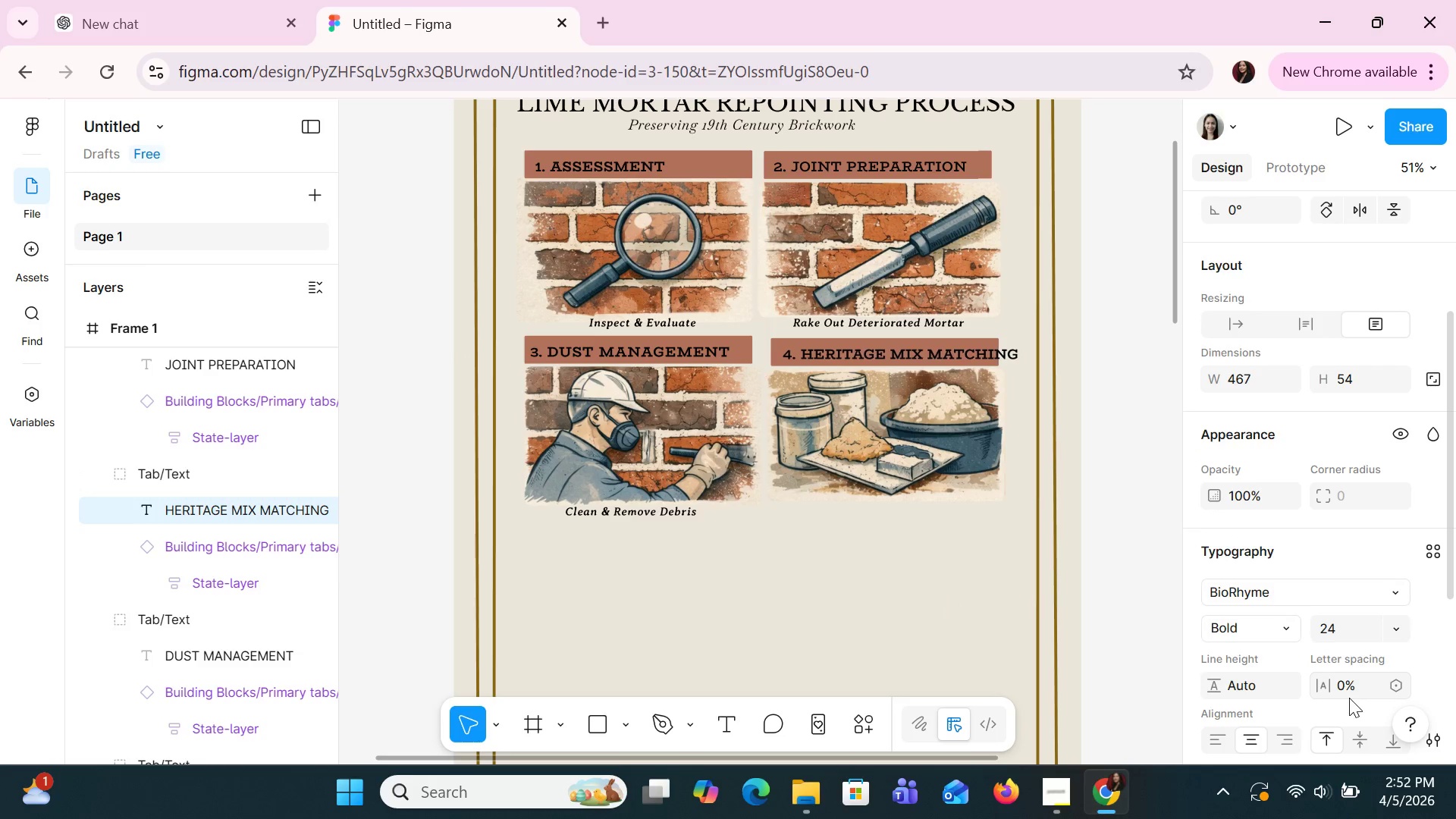 
key(ArrowLeft)
 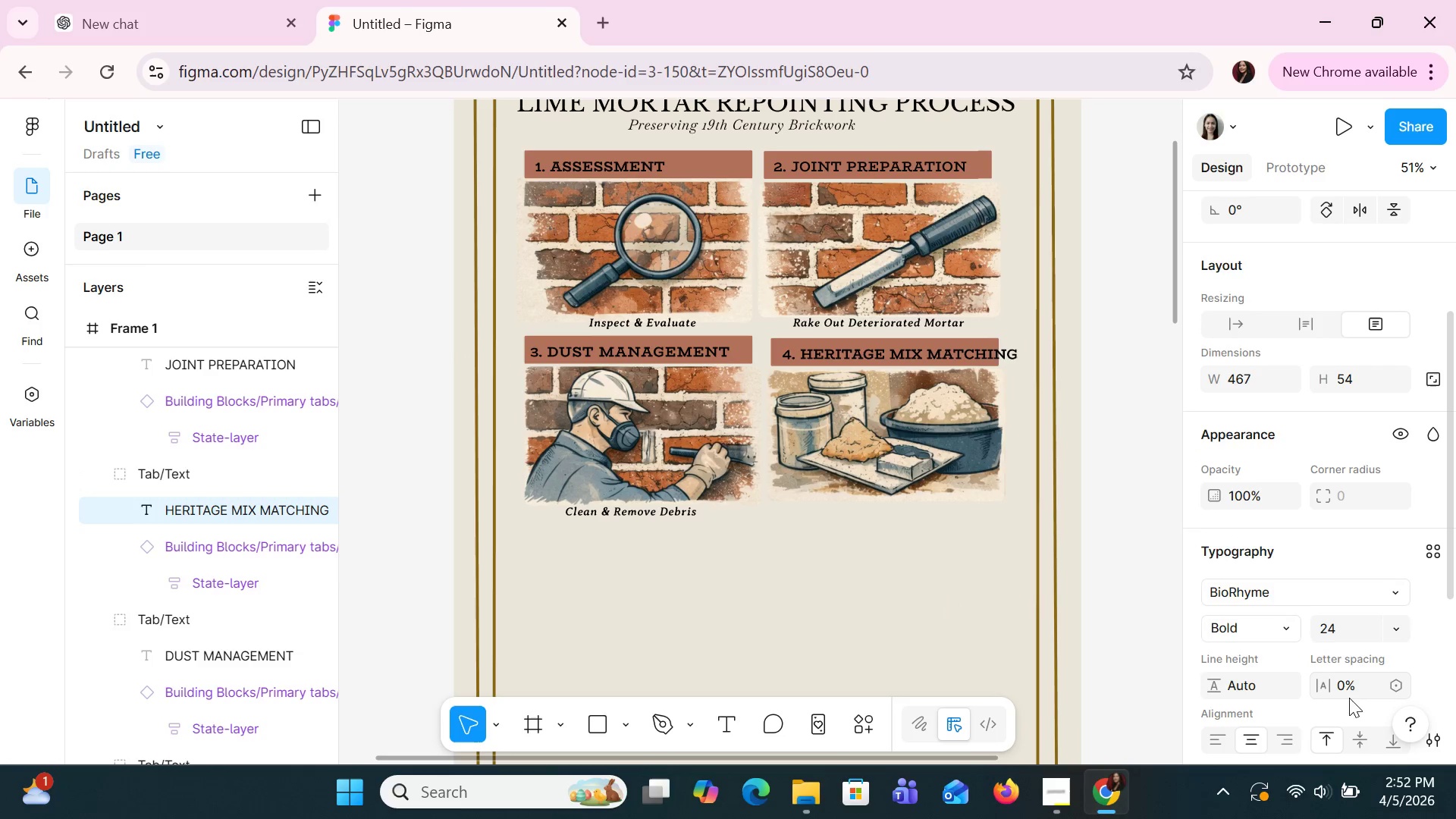 
key(ArrowLeft)
 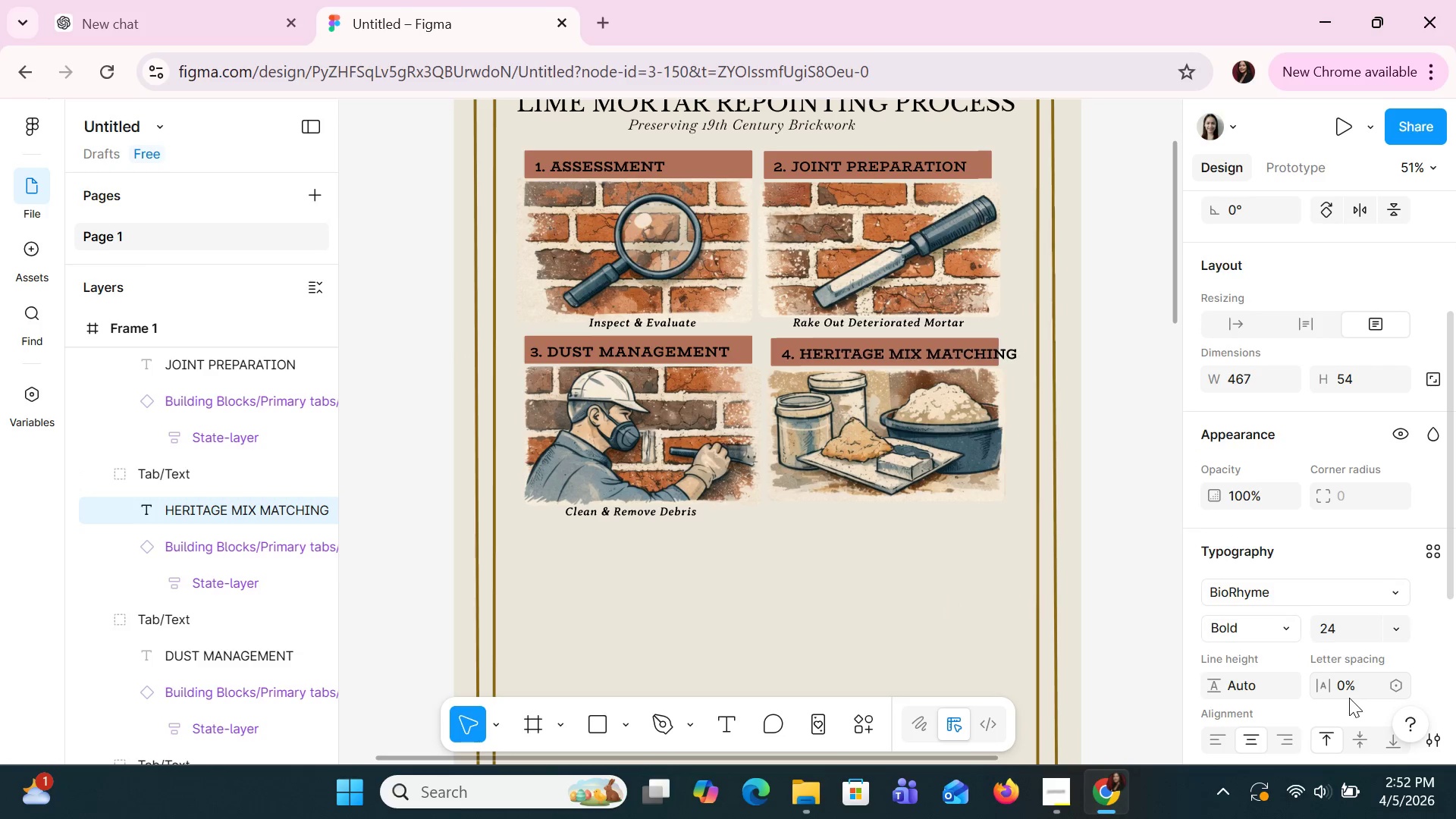 
key(ArrowLeft)
 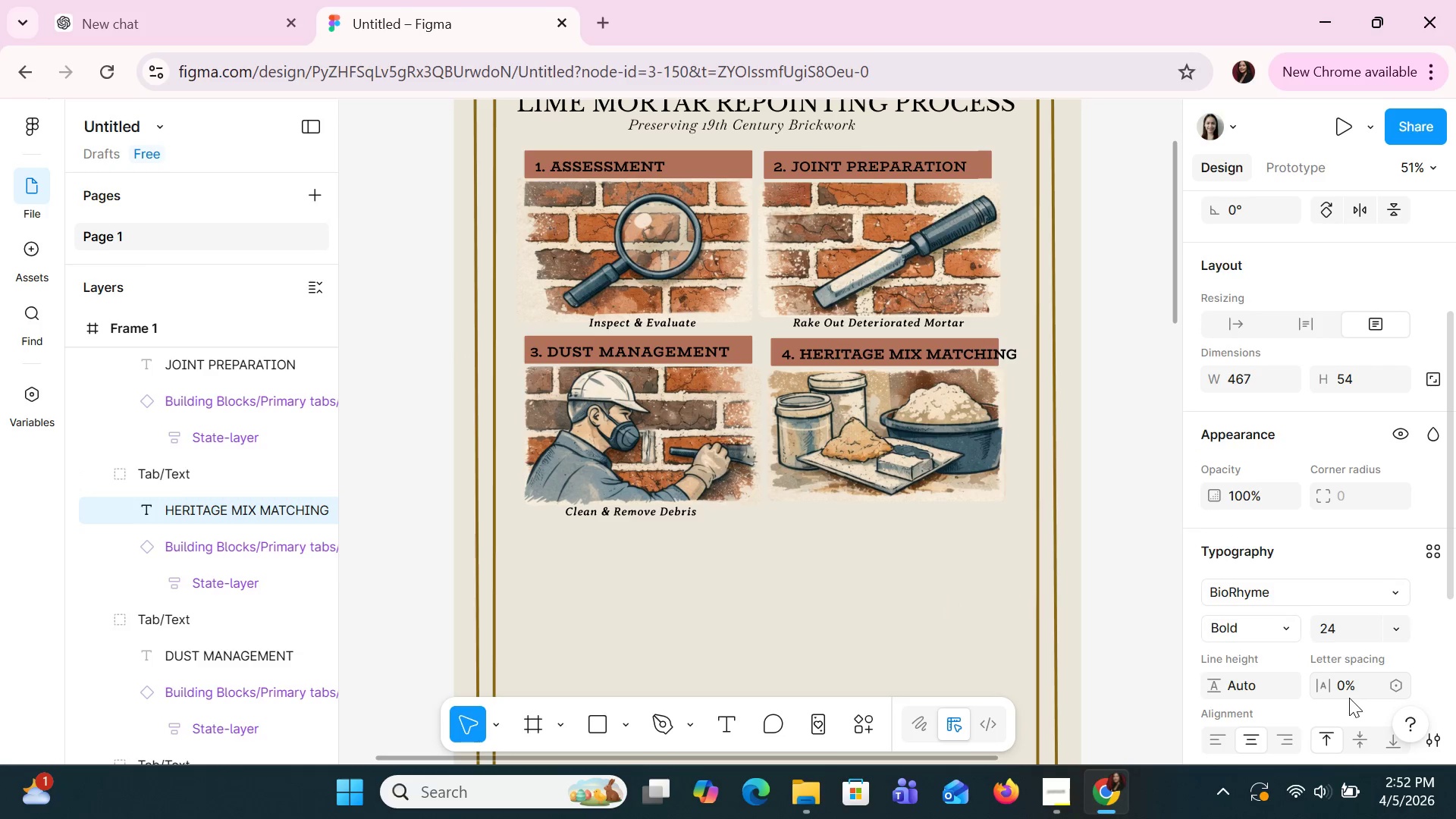 
key(ArrowLeft)
 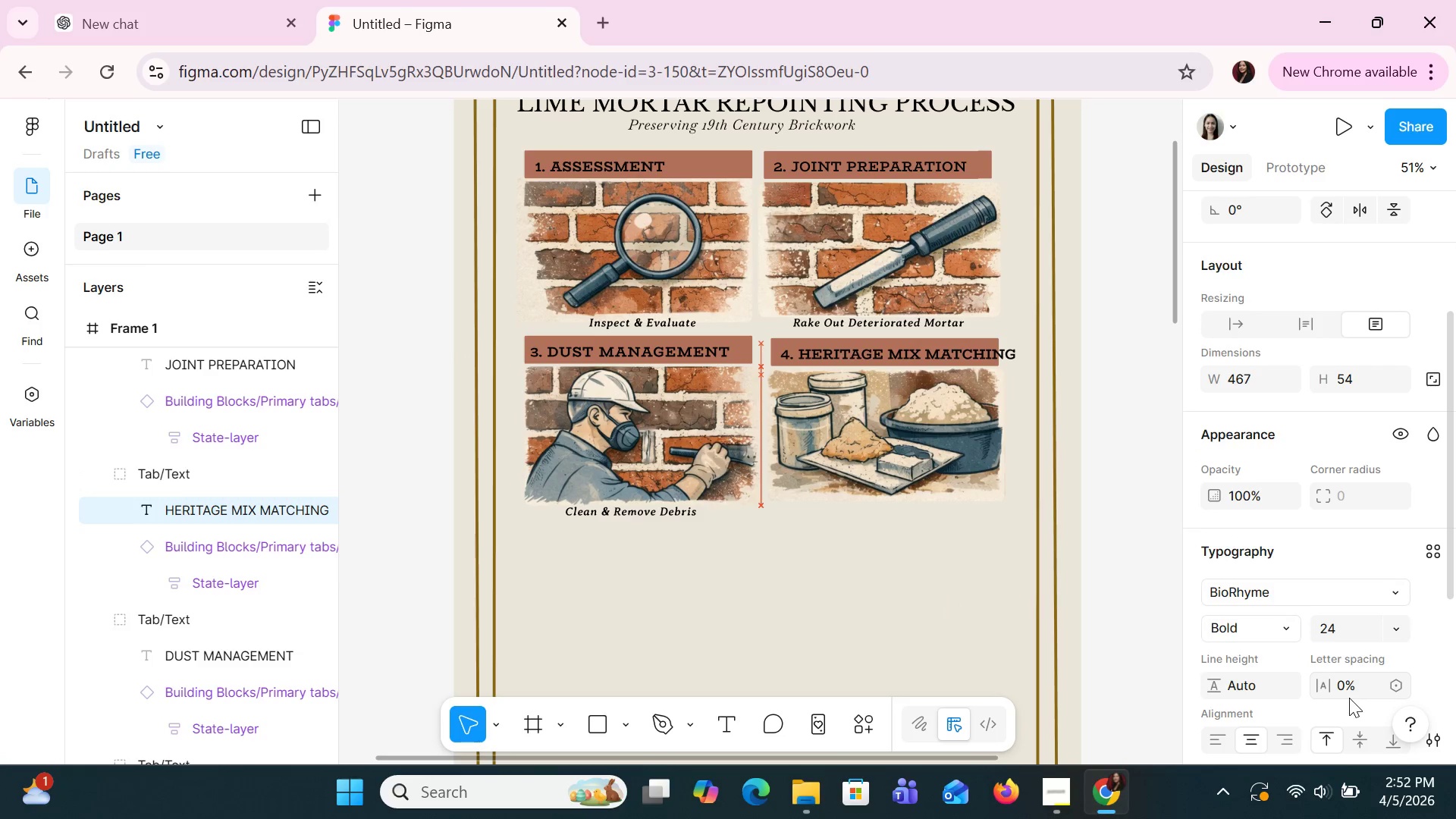 
key(ArrowLeft)
 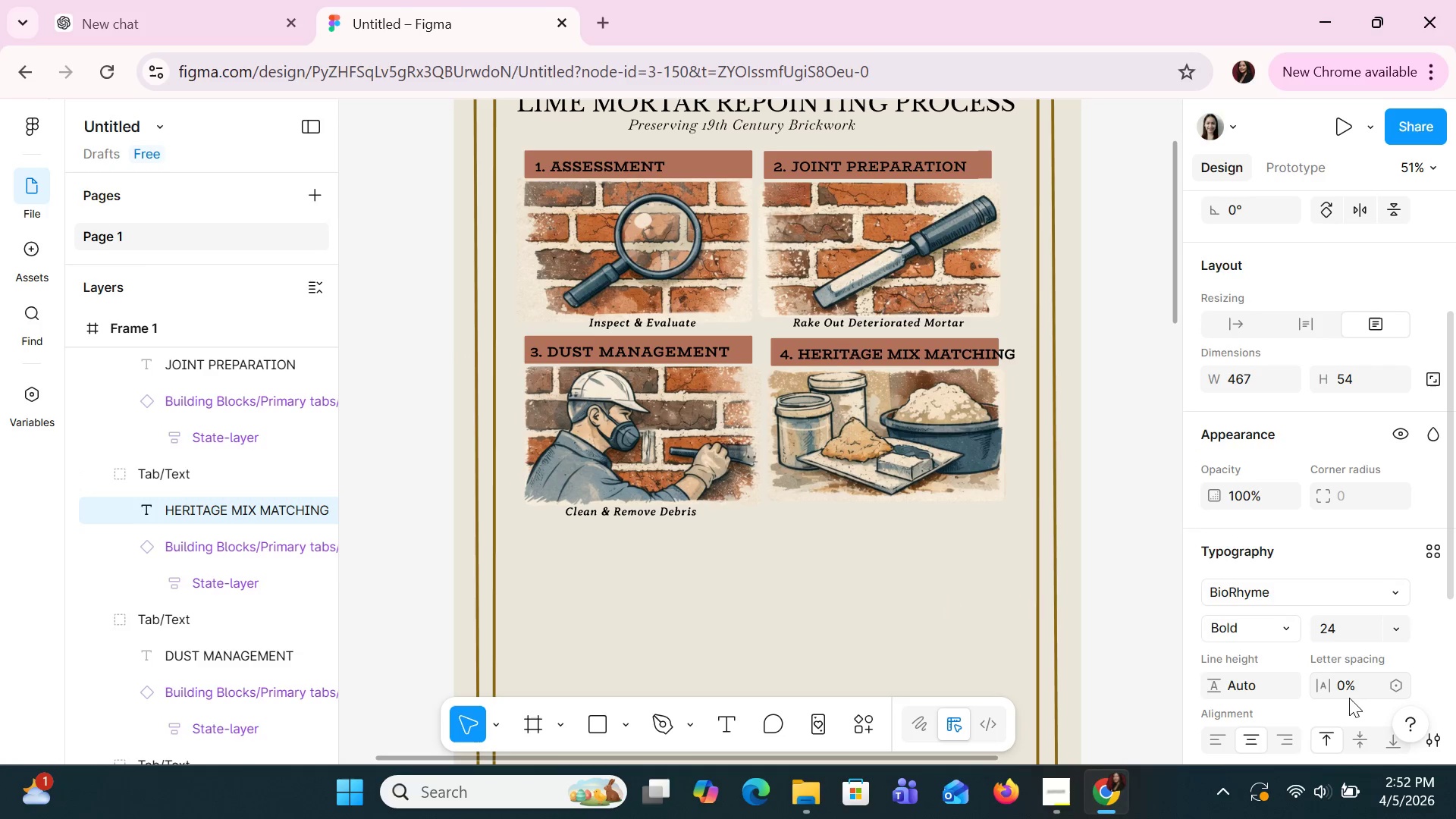 
key(ArrowLeft)
 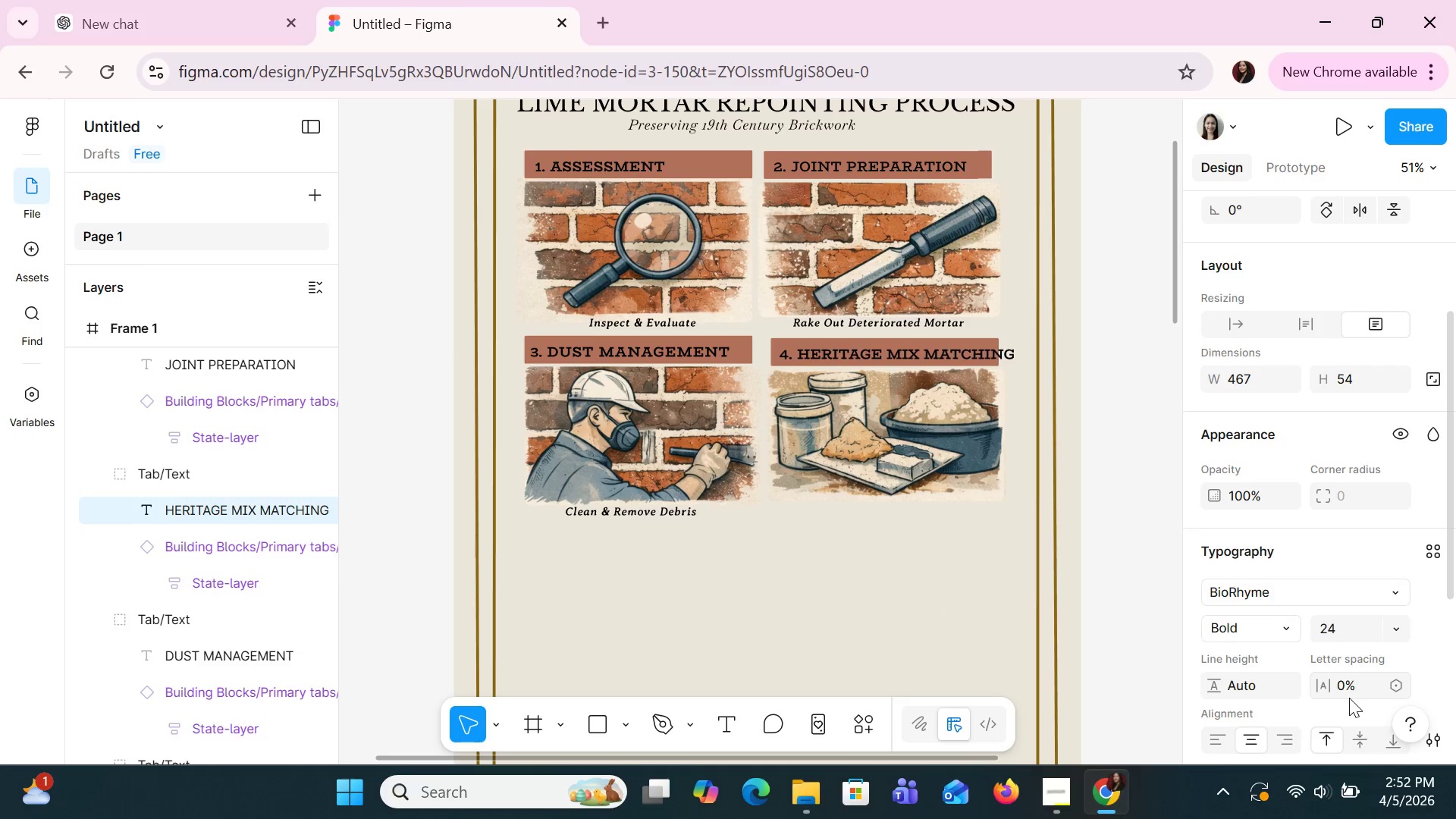 
key(ArrowLeft)
 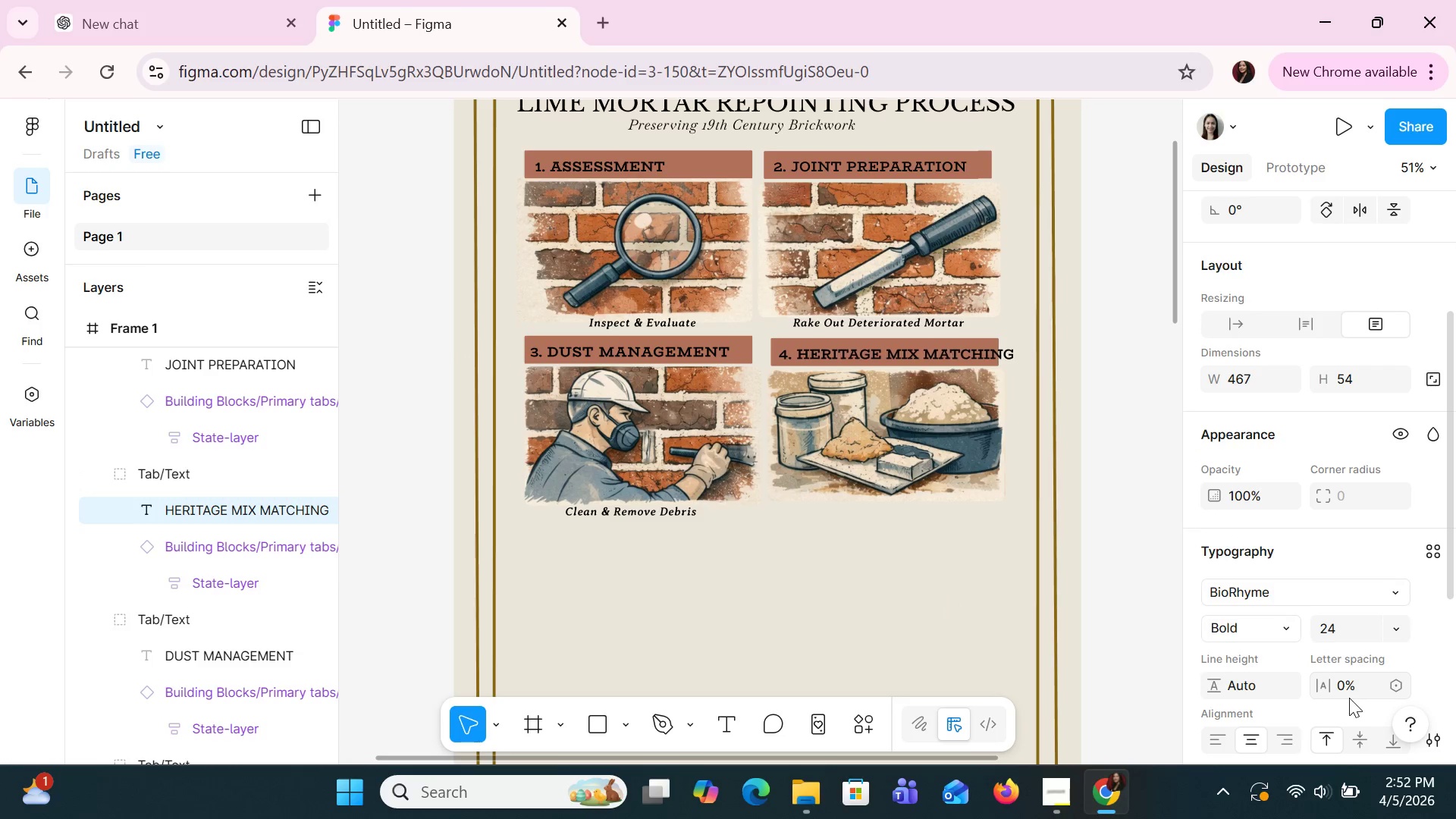 
key(ArrowLeft)
 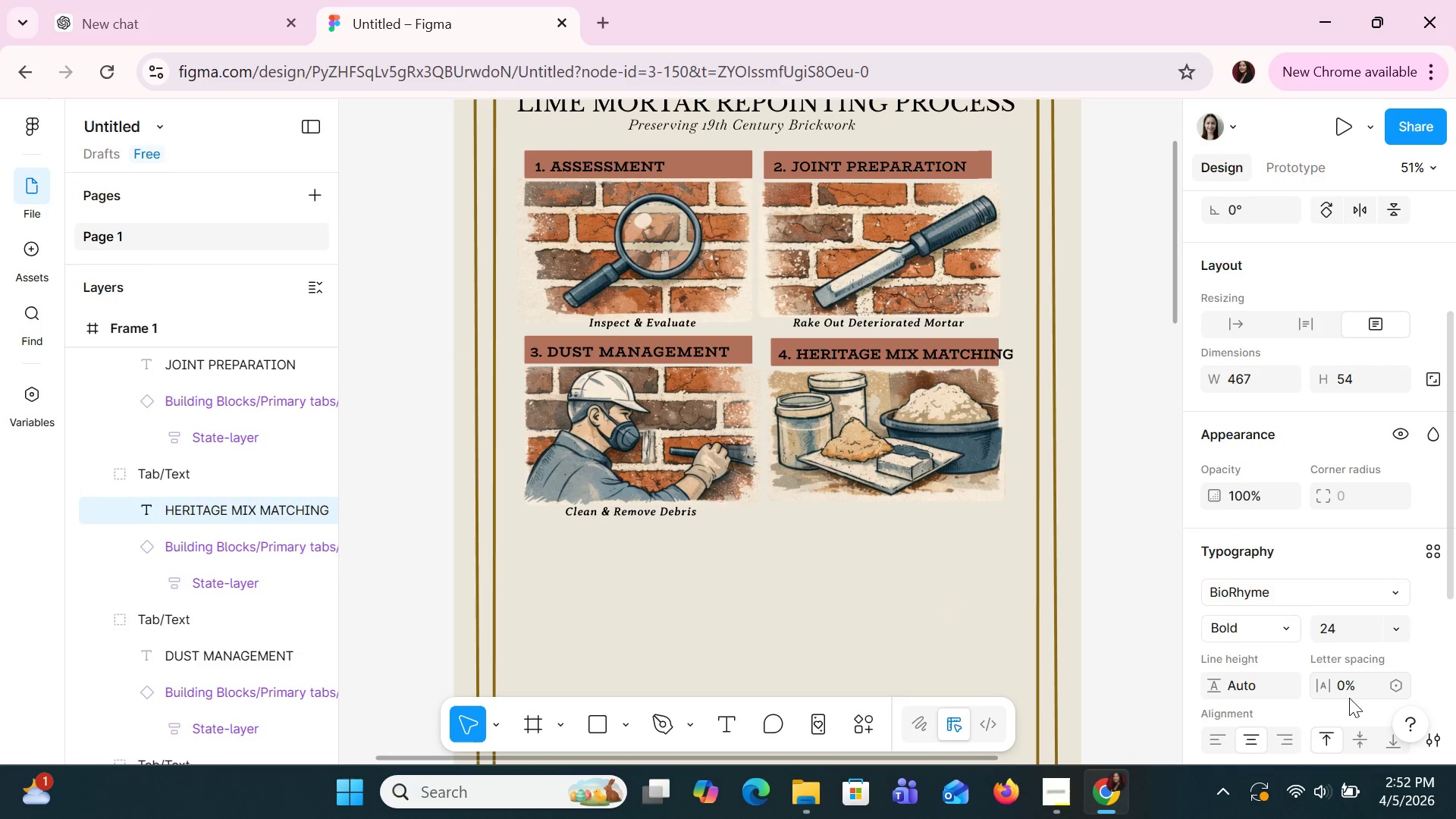 
key(ArrowLeft)
 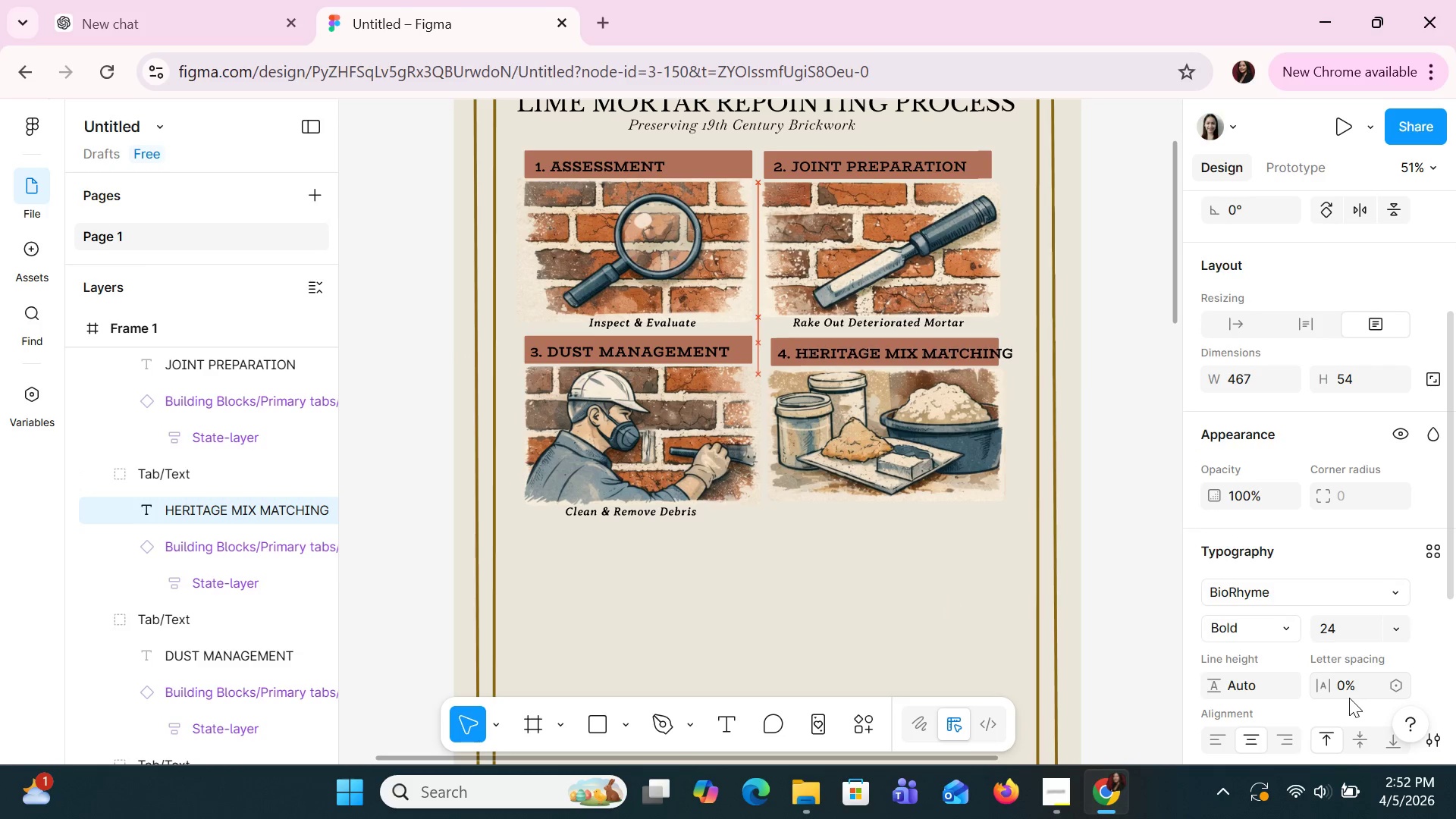 
key(ArrowUp)
 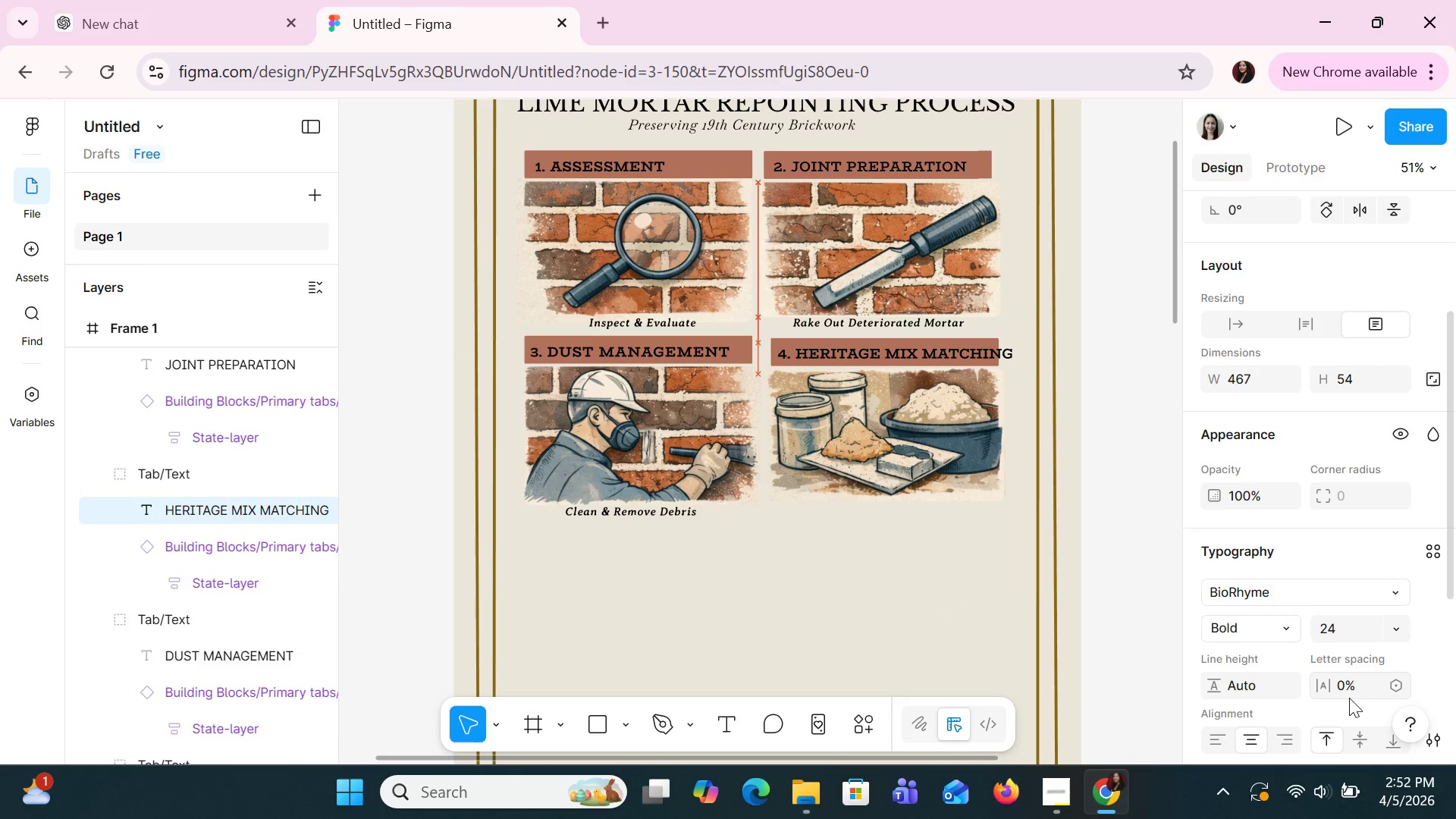 
key(ArrowUp)
 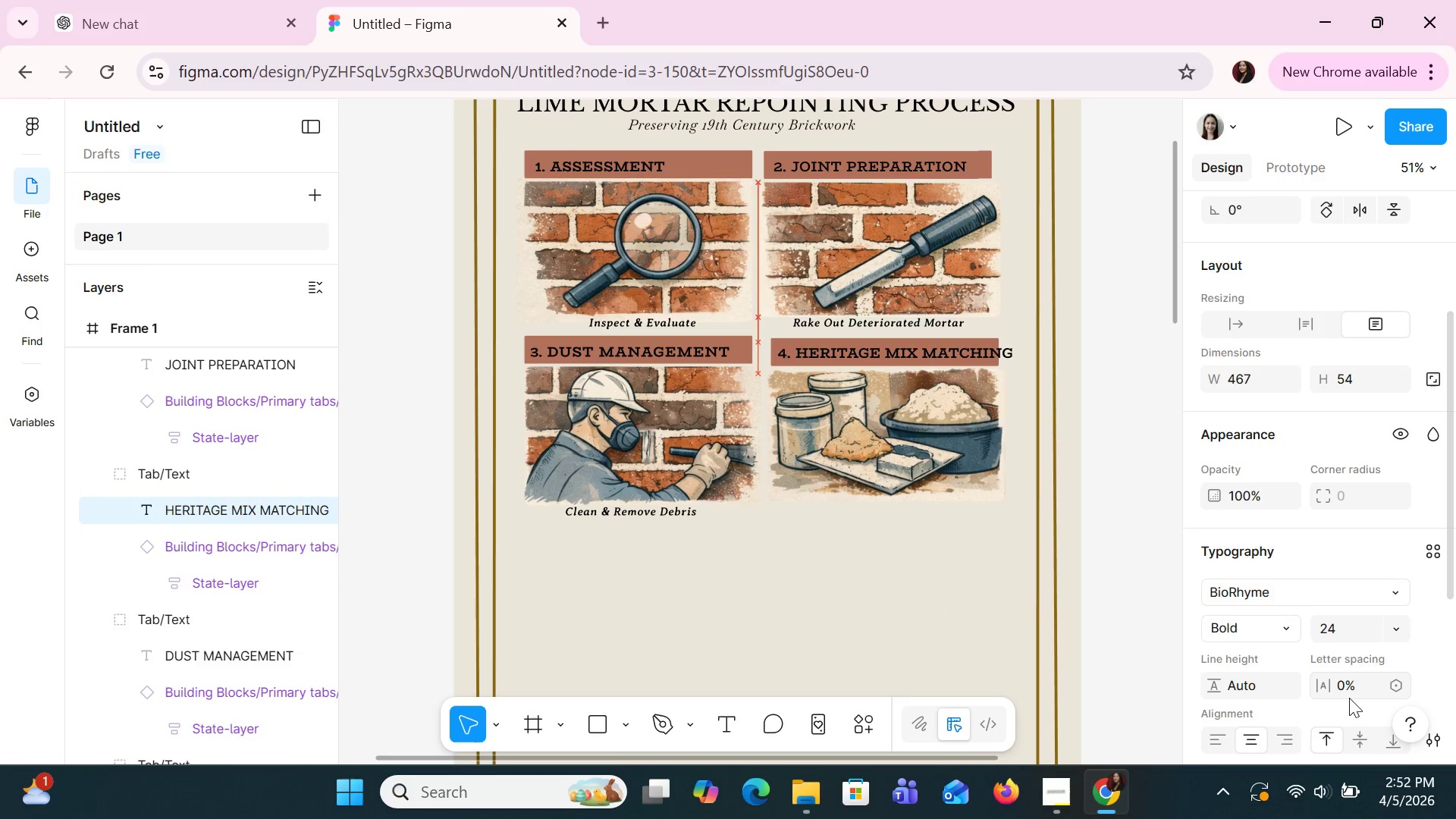 
key(ArrowLeft)
 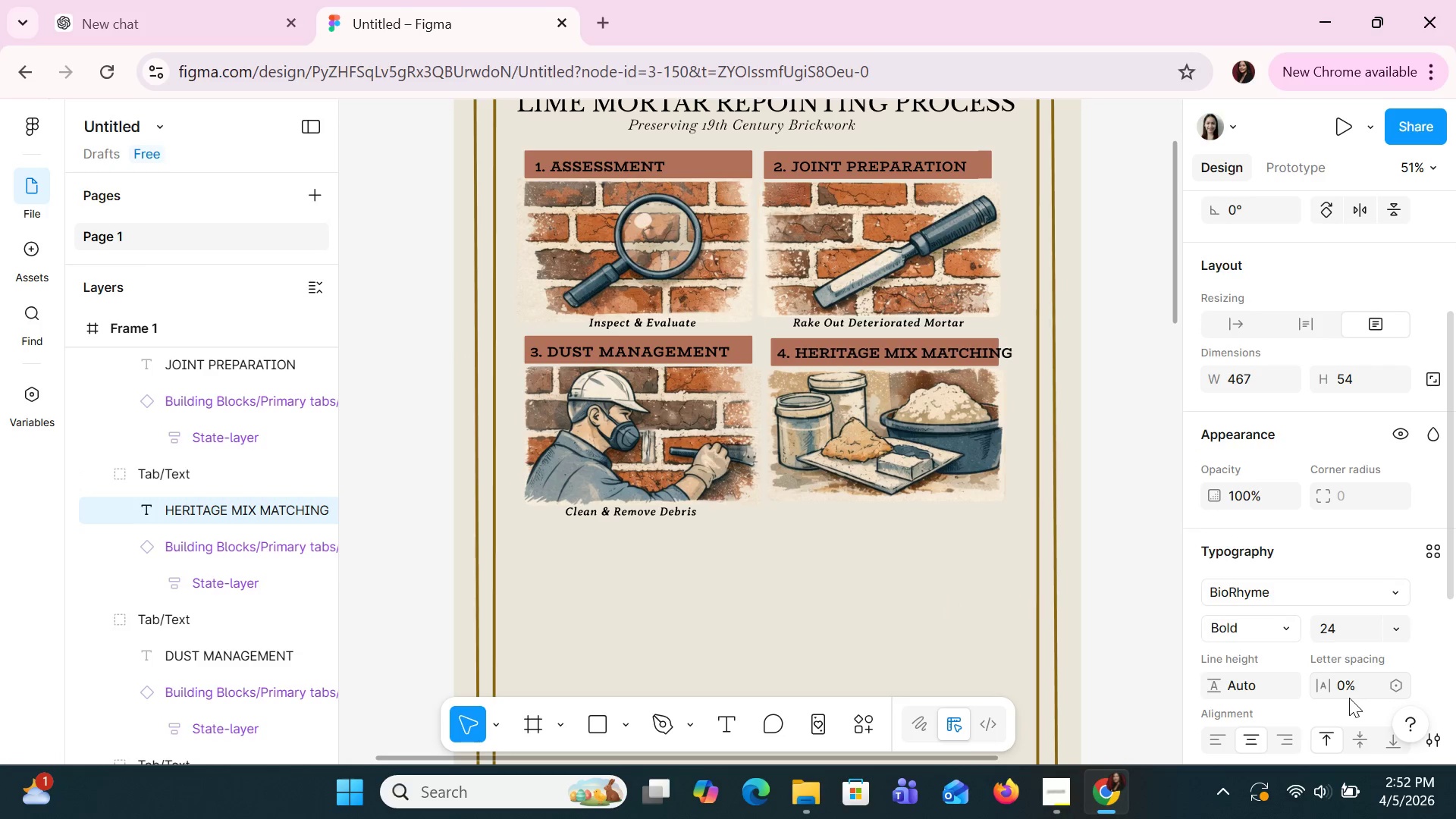 
key(ArrowLeft)
 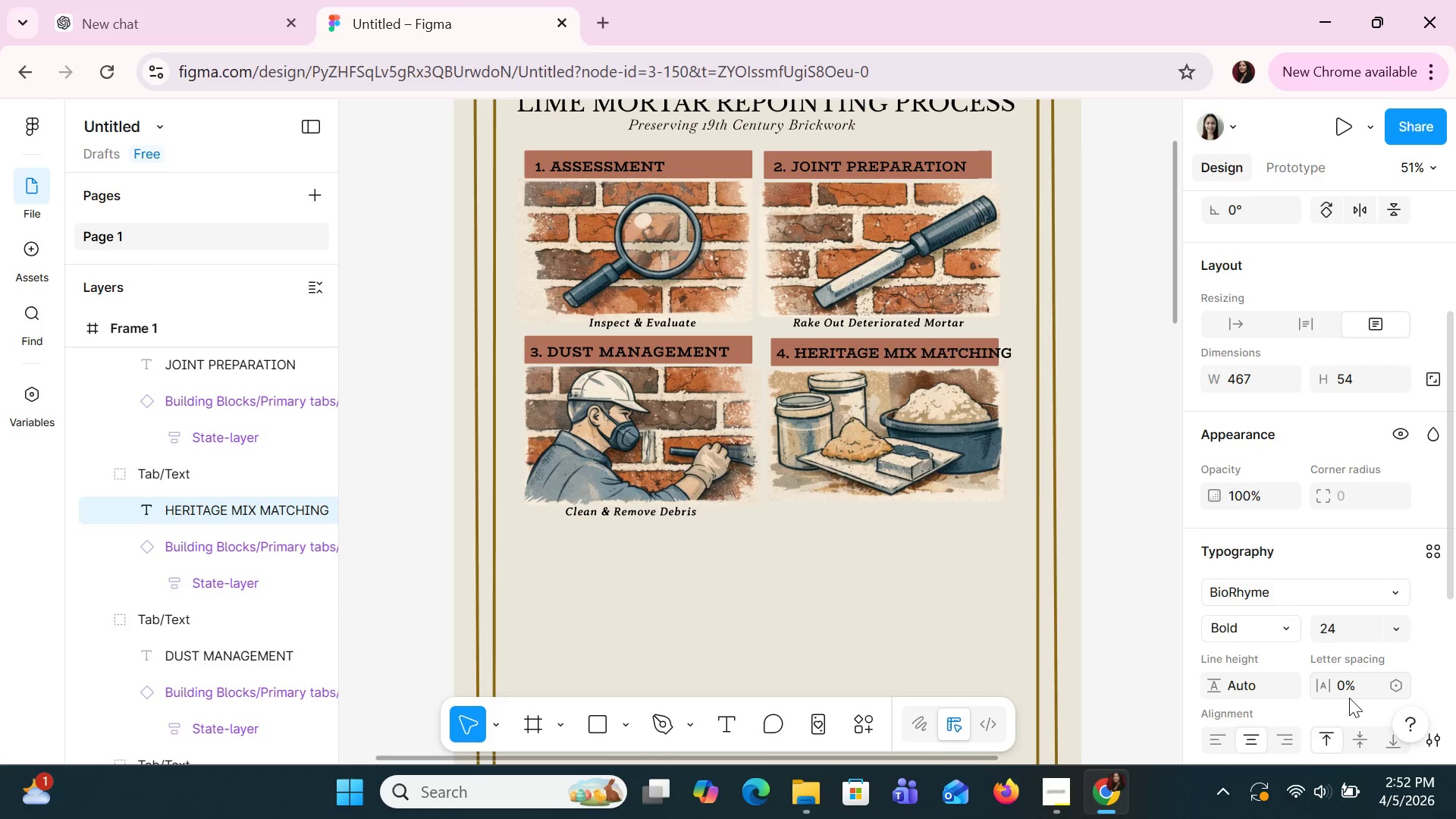 
key(ArrowLeft)
 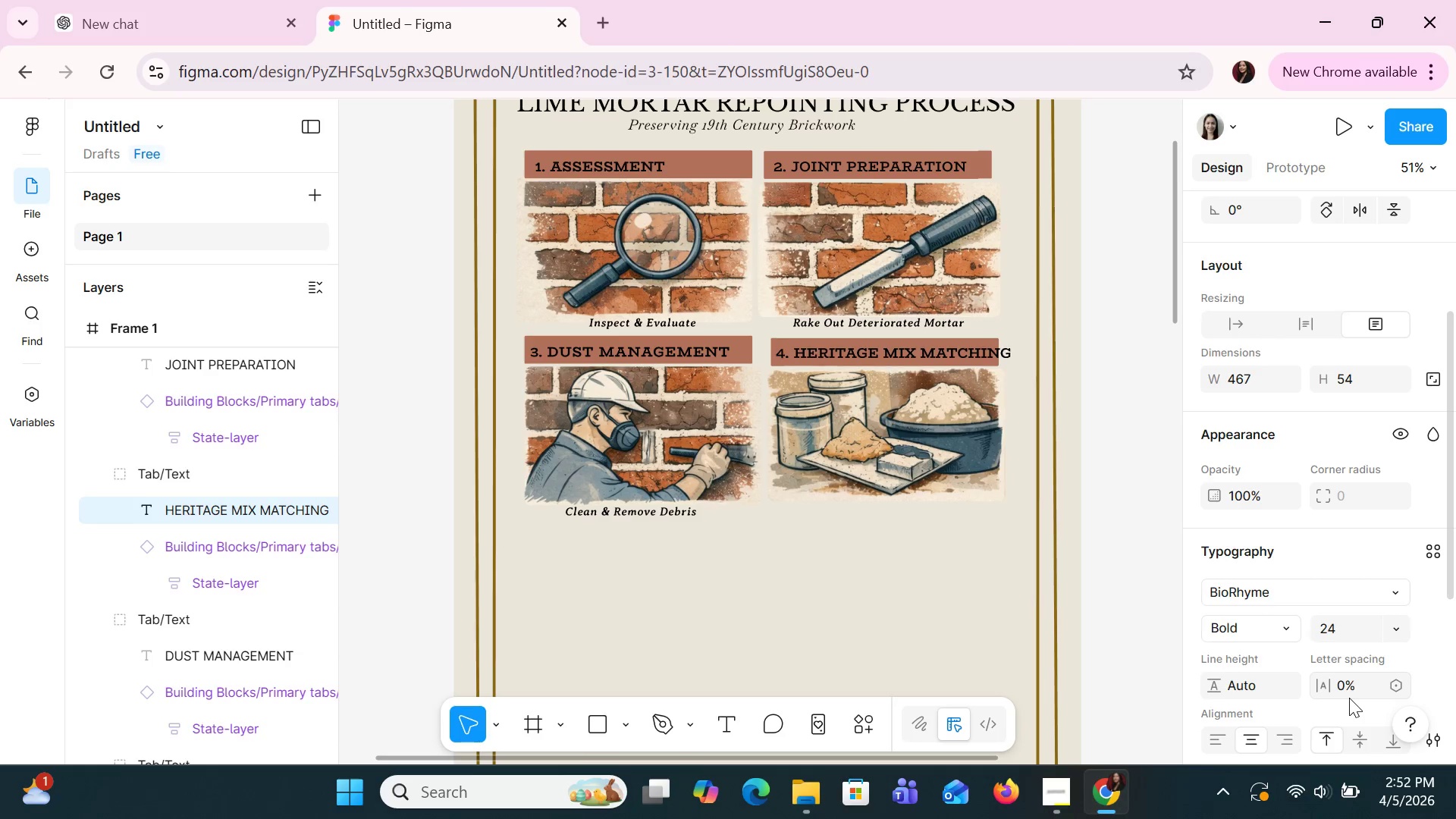 
key(ArrowLeft)
 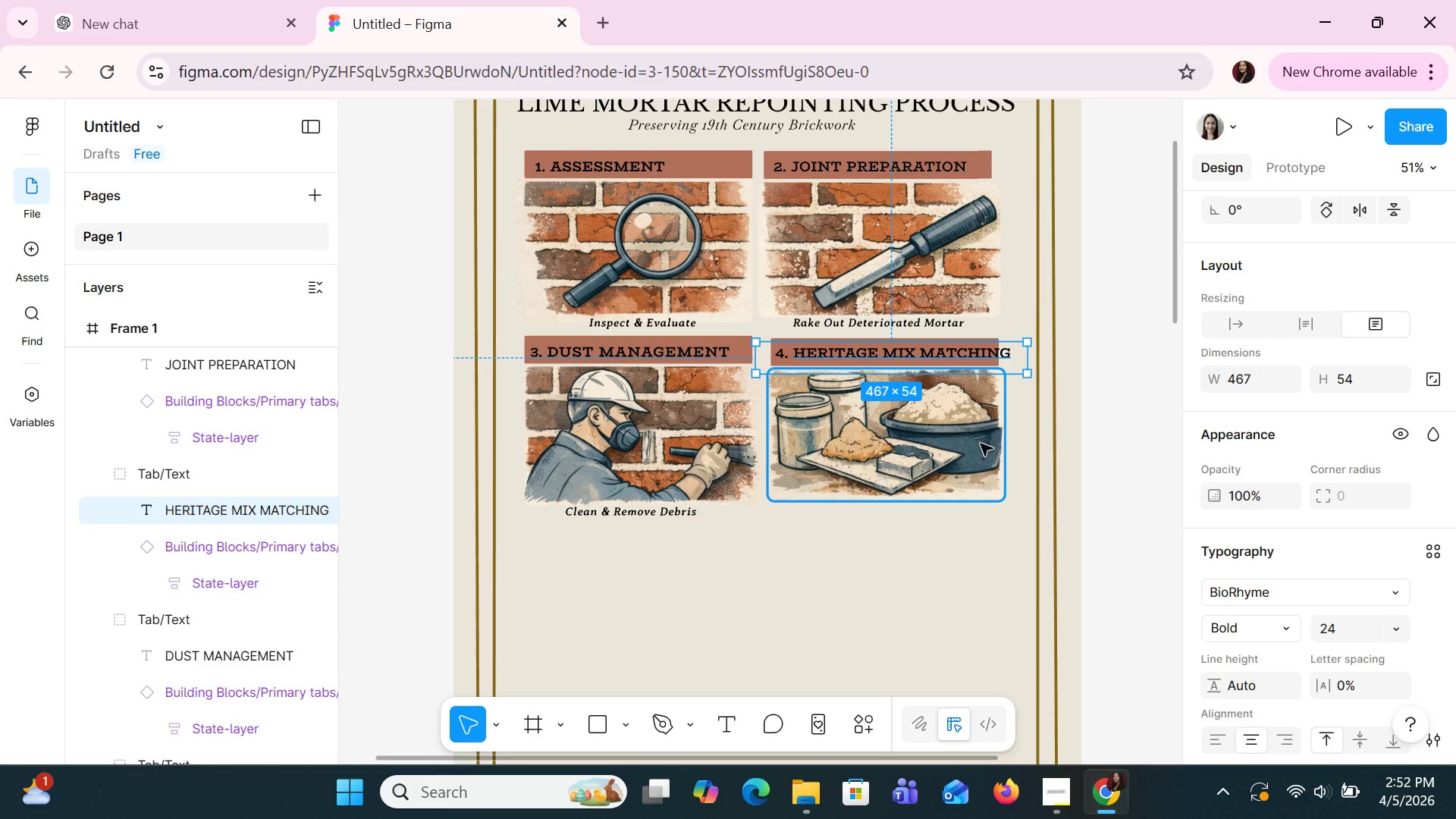 
wait(6.67)
 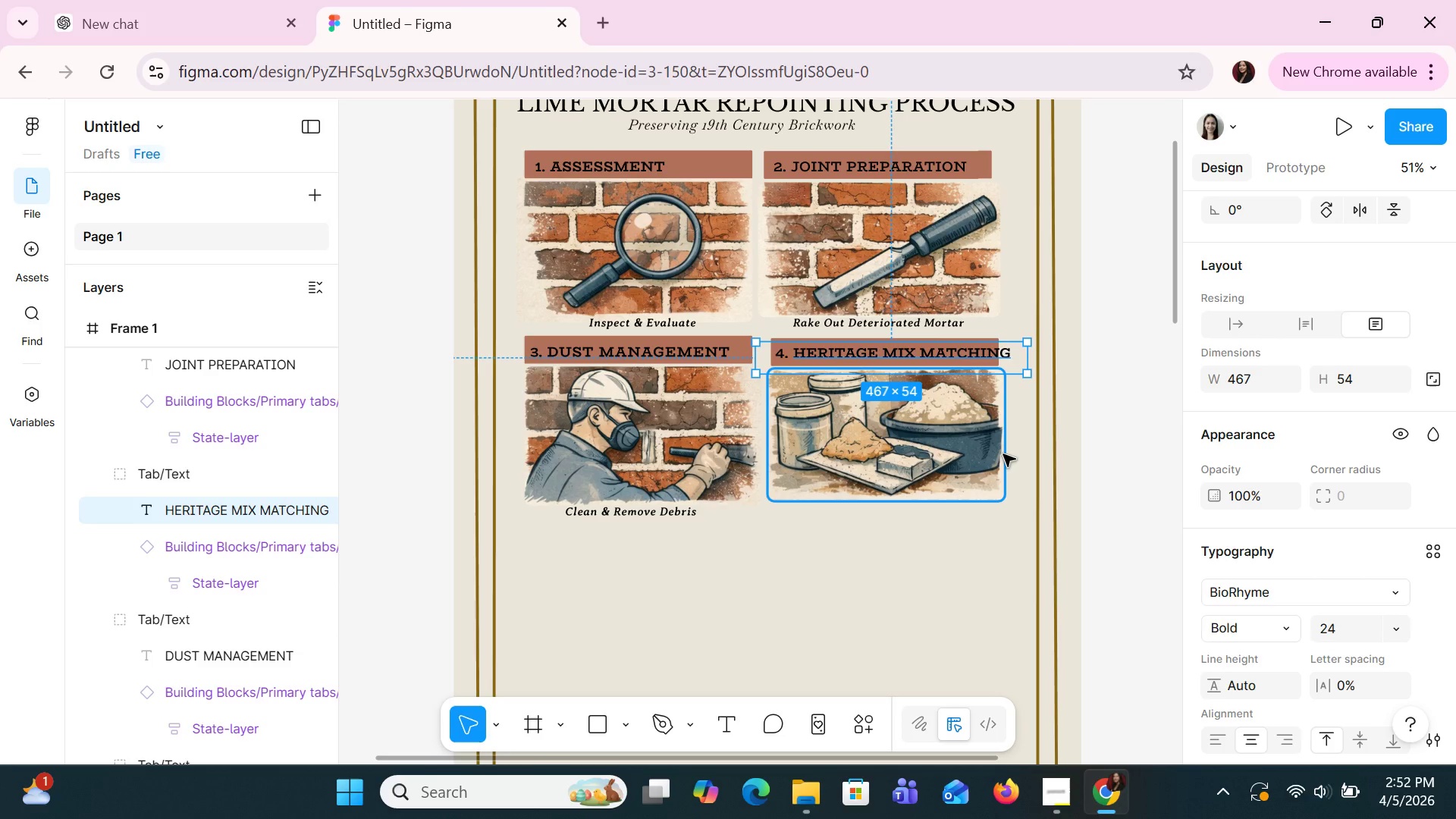 
left_click([637, 163])
 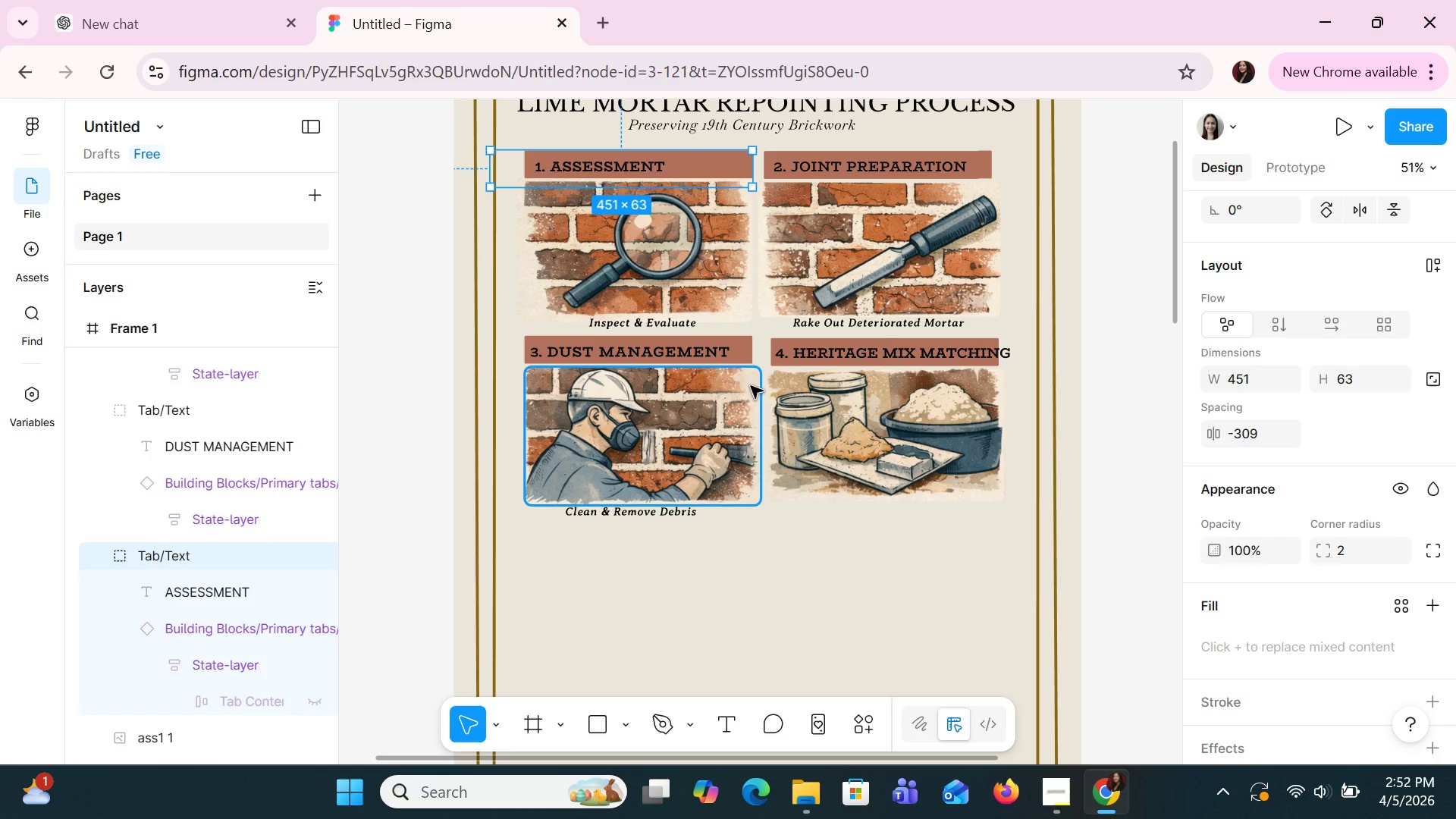 
left_click([834, 342])
 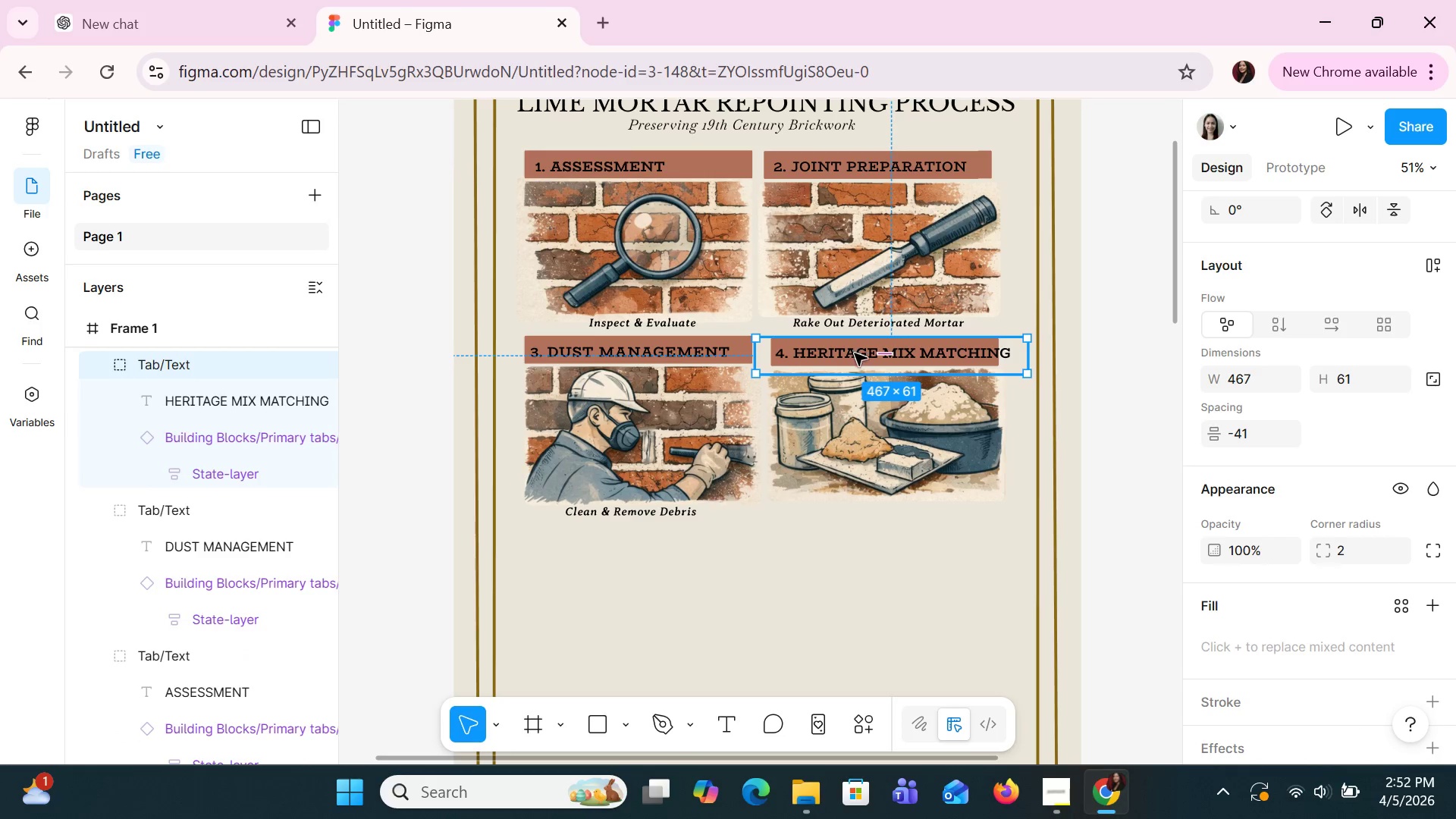 
double_click([859, 360])
 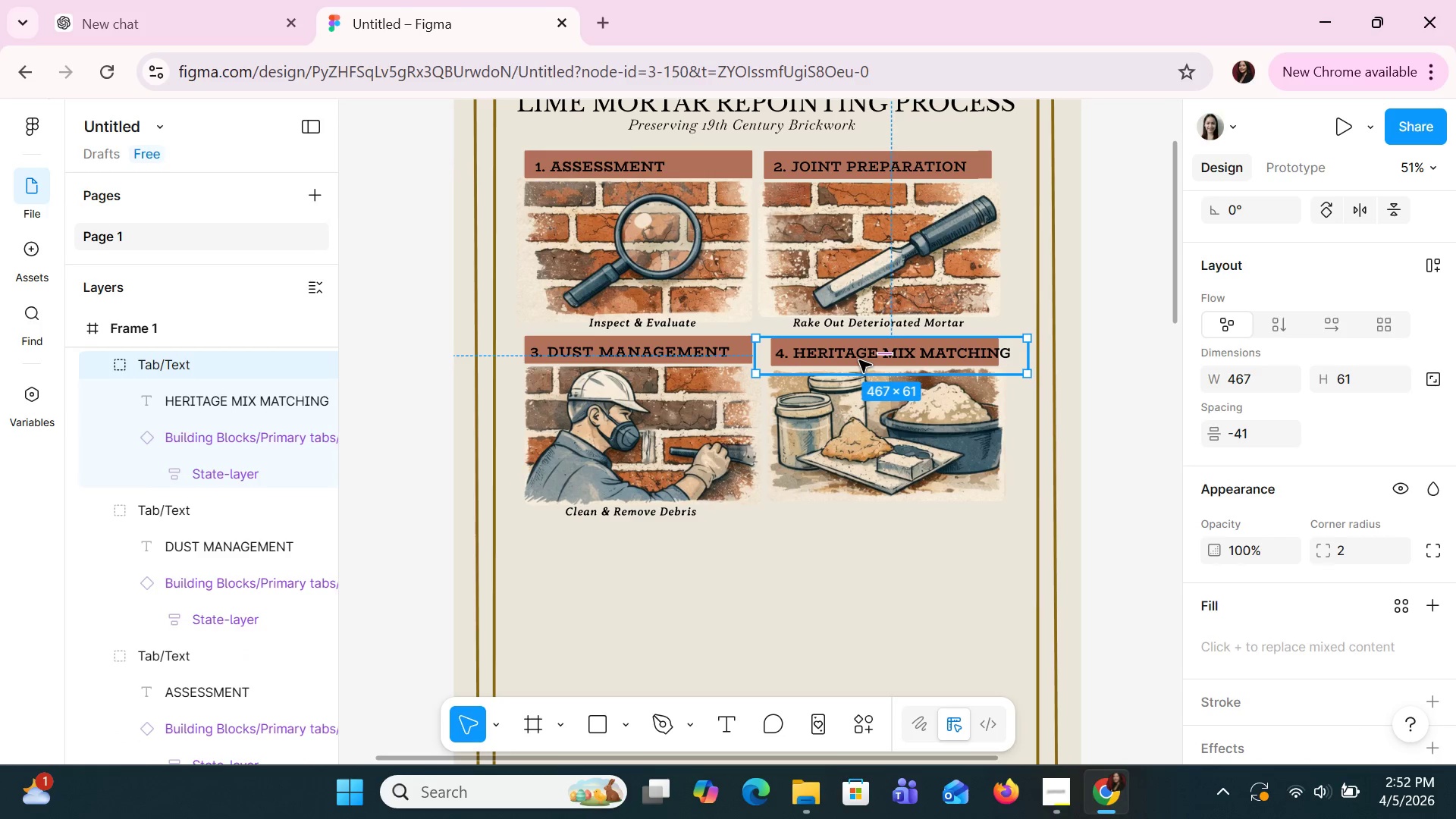 
triple_click([859, 360])
 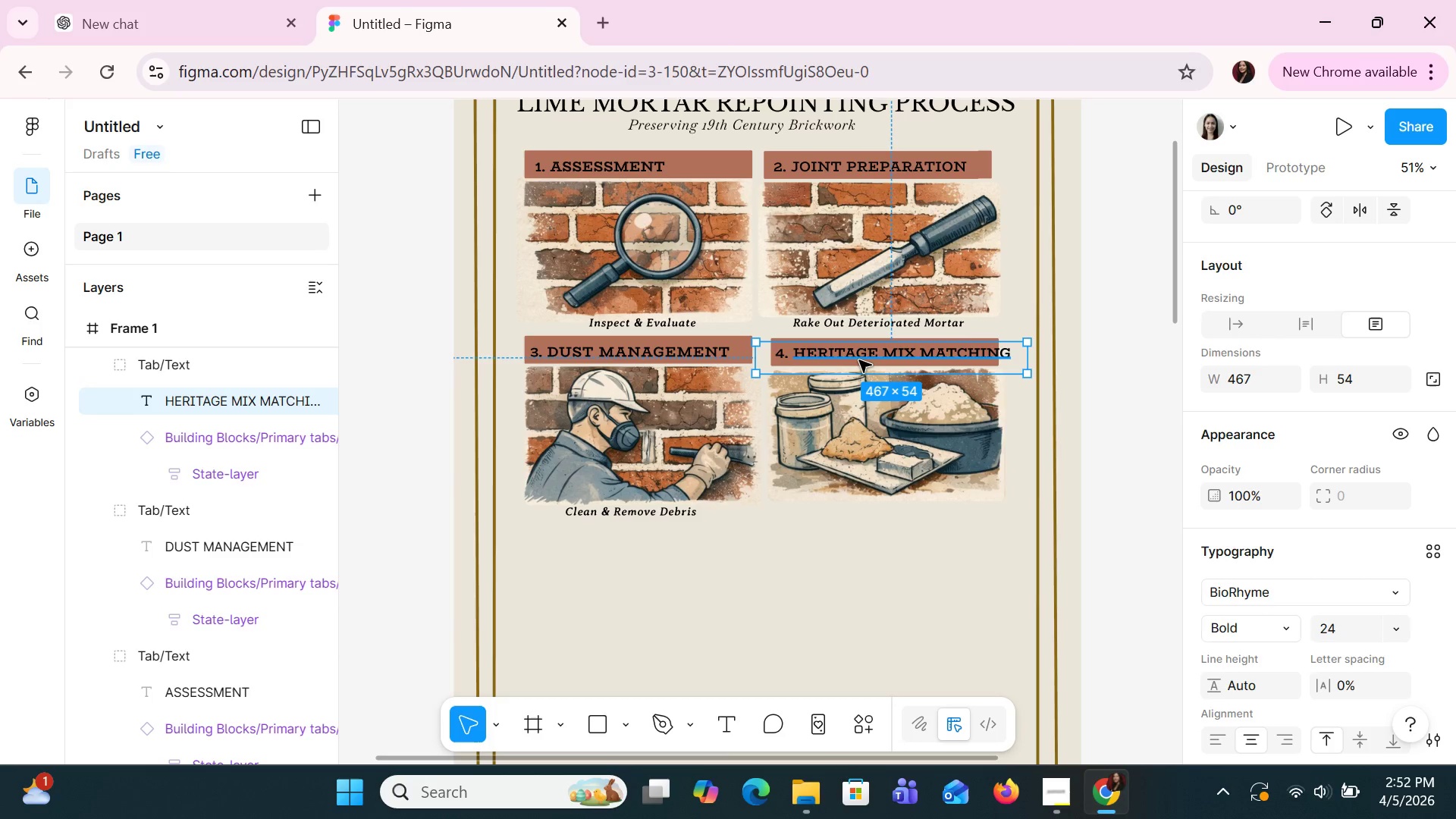 
double_click([859, 360])
 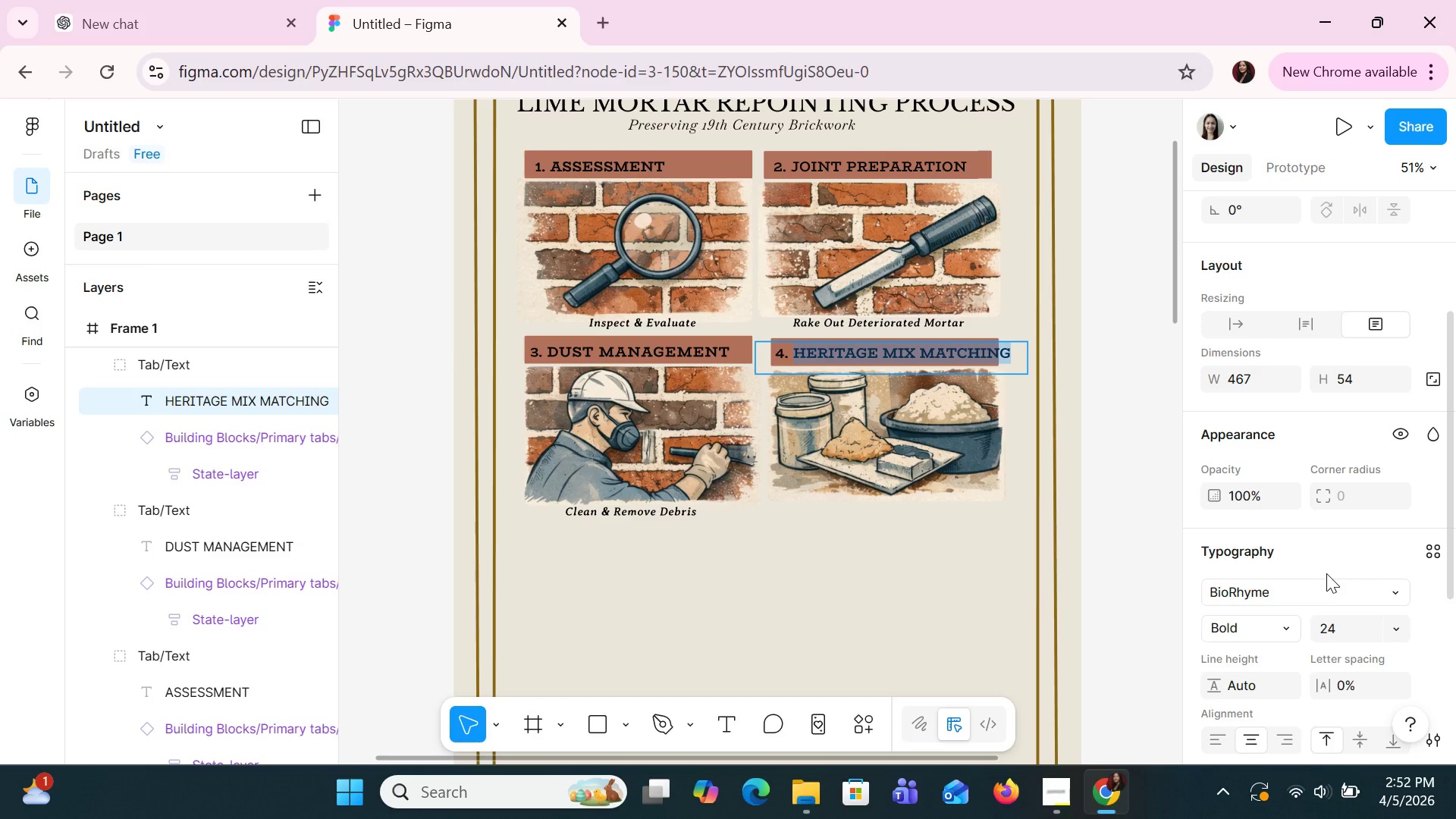 
left_click([1336, 593])
 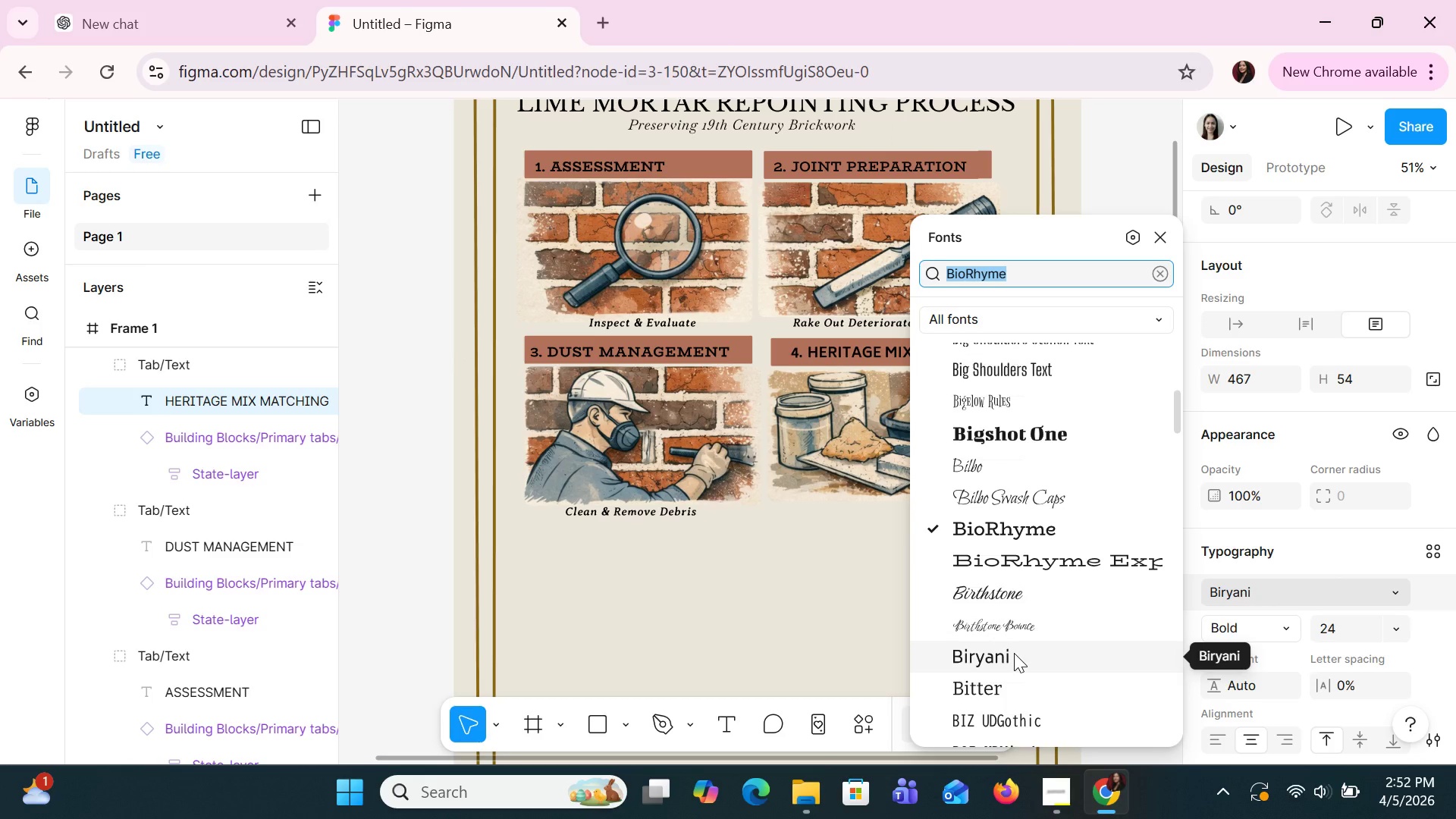 
left_click([1014, 653])
 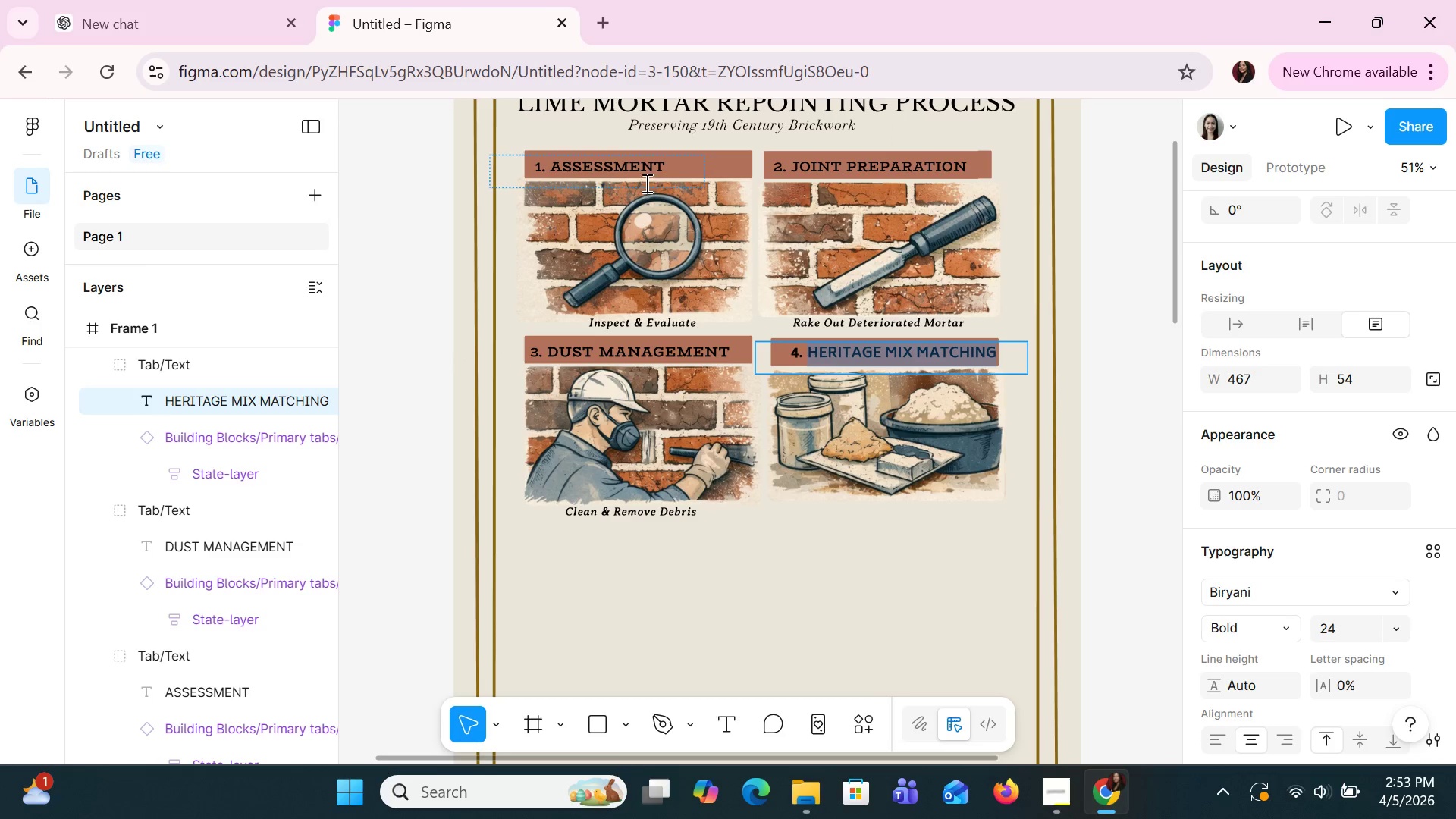 
left_click([632, 174])
 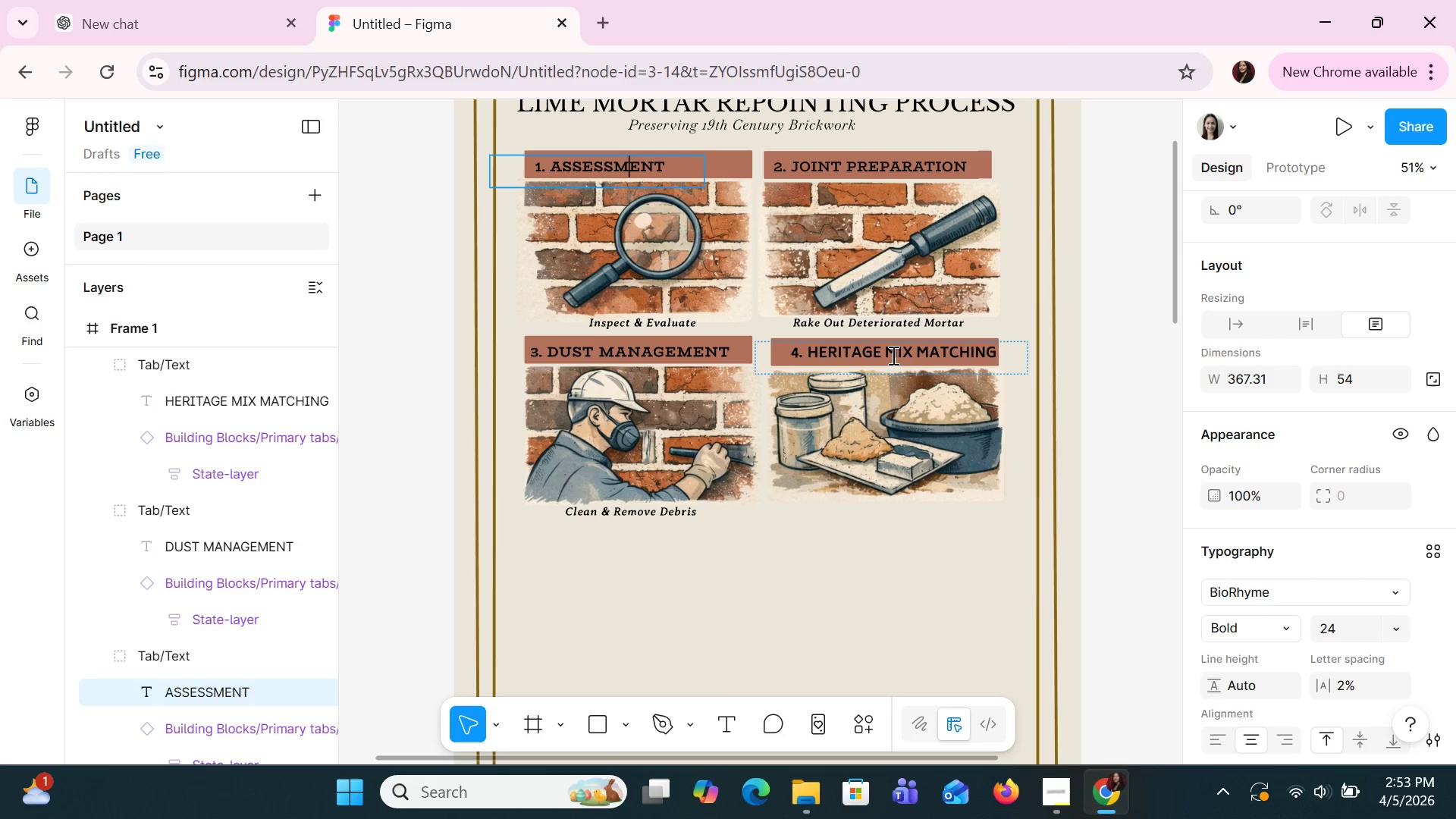 
double_click([892, 355])
 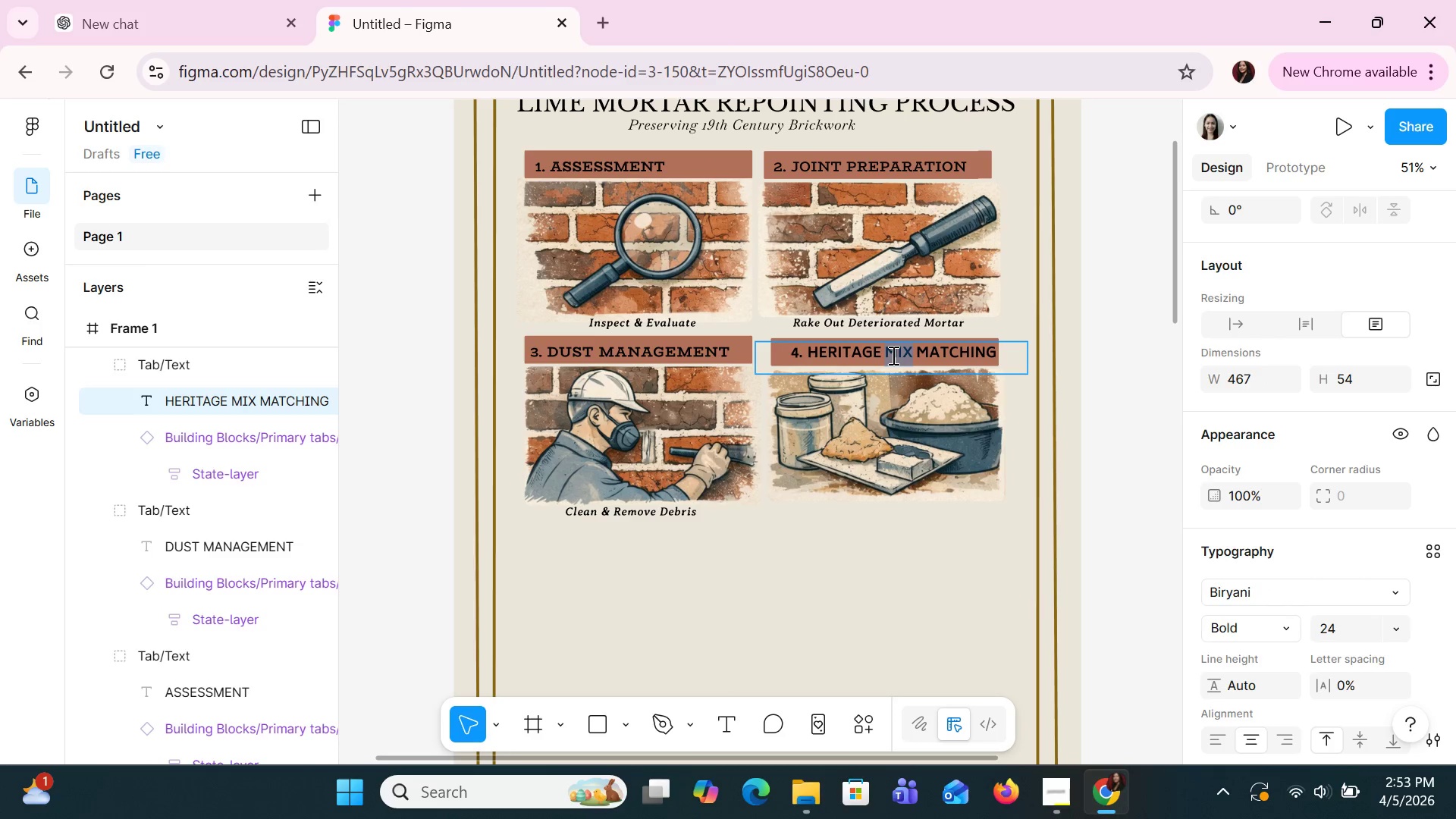 
triple_click([892, 355])
 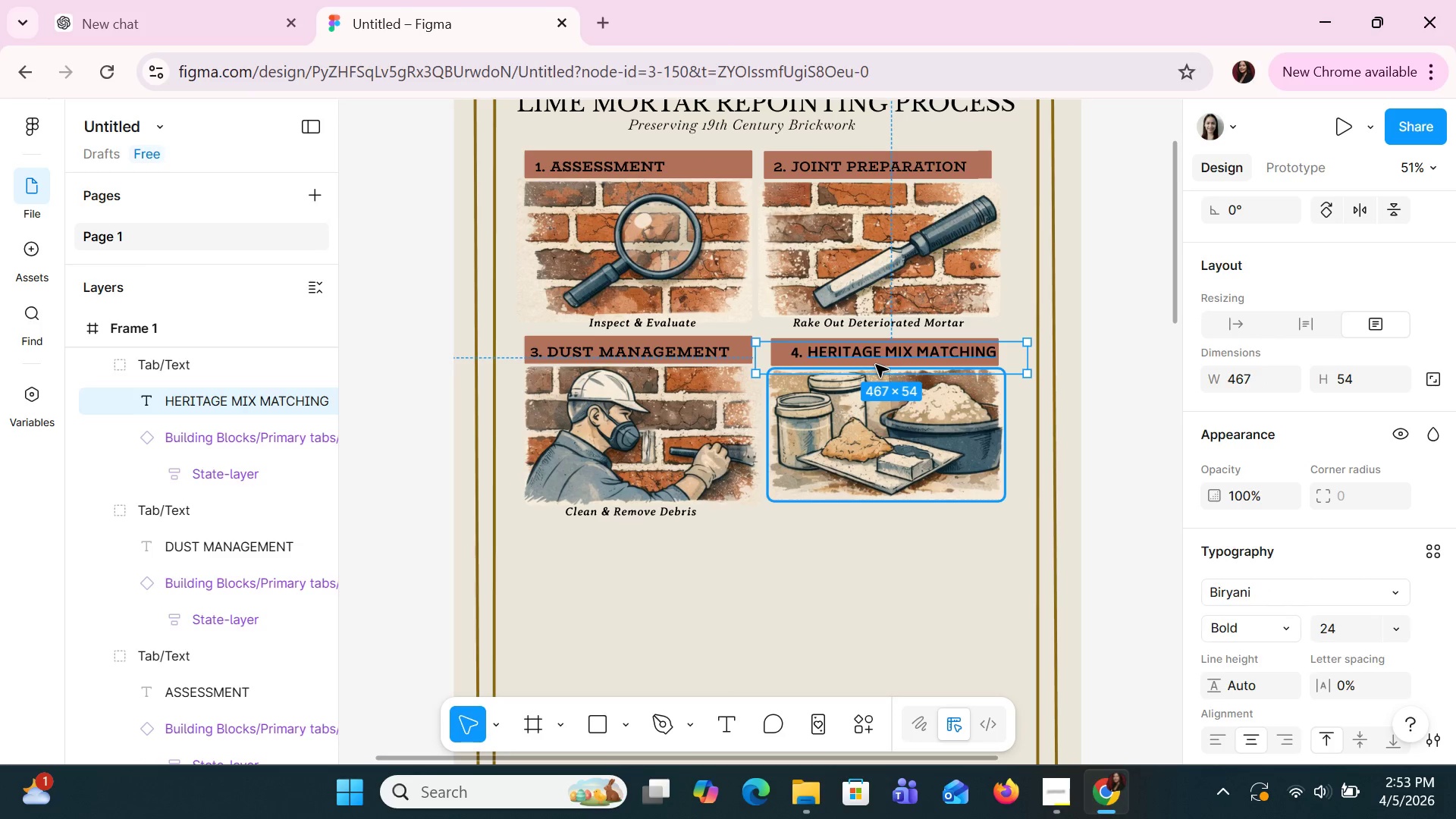 
double_click([874, 363])
 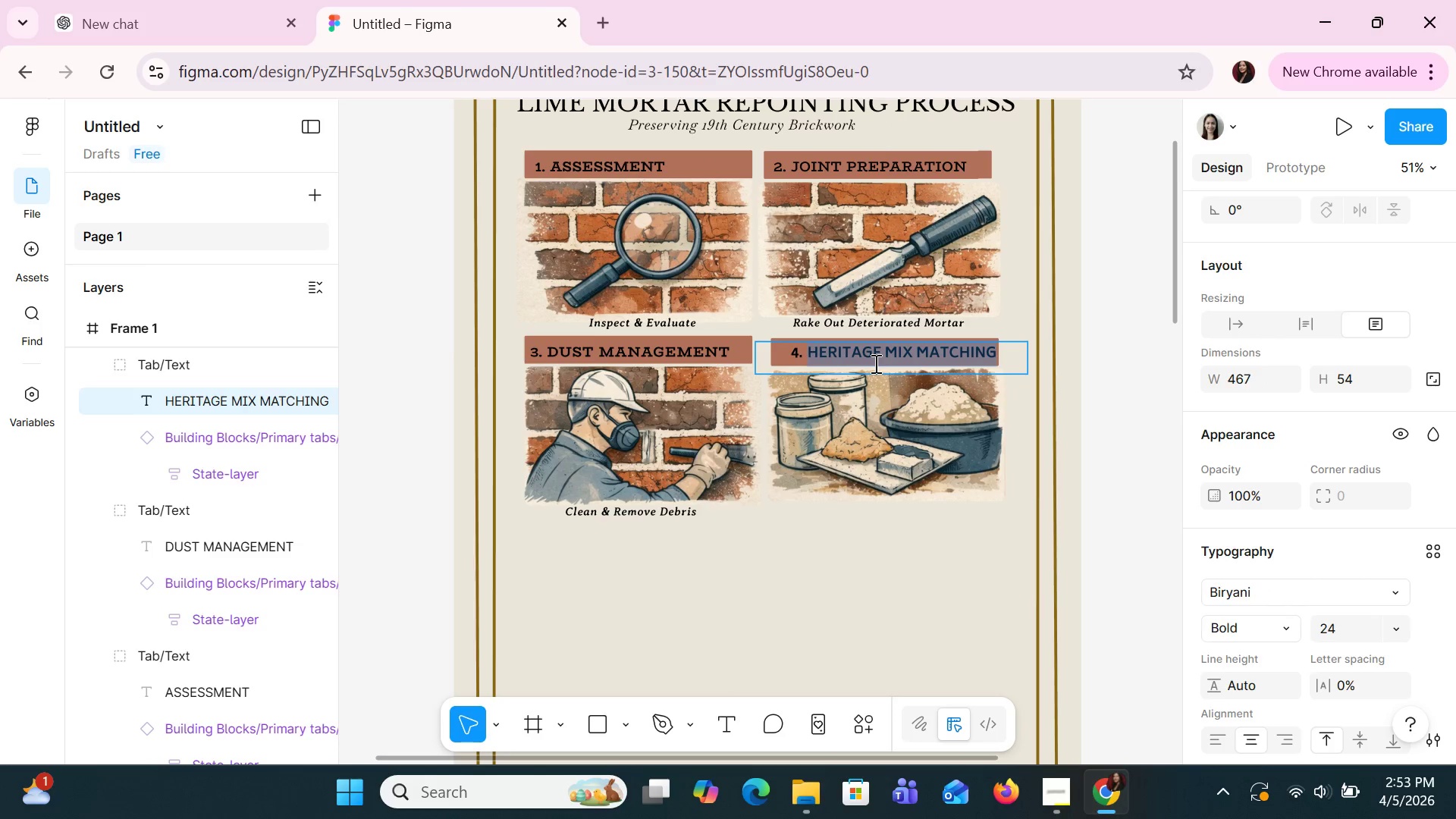 
left_click([874, 363])
 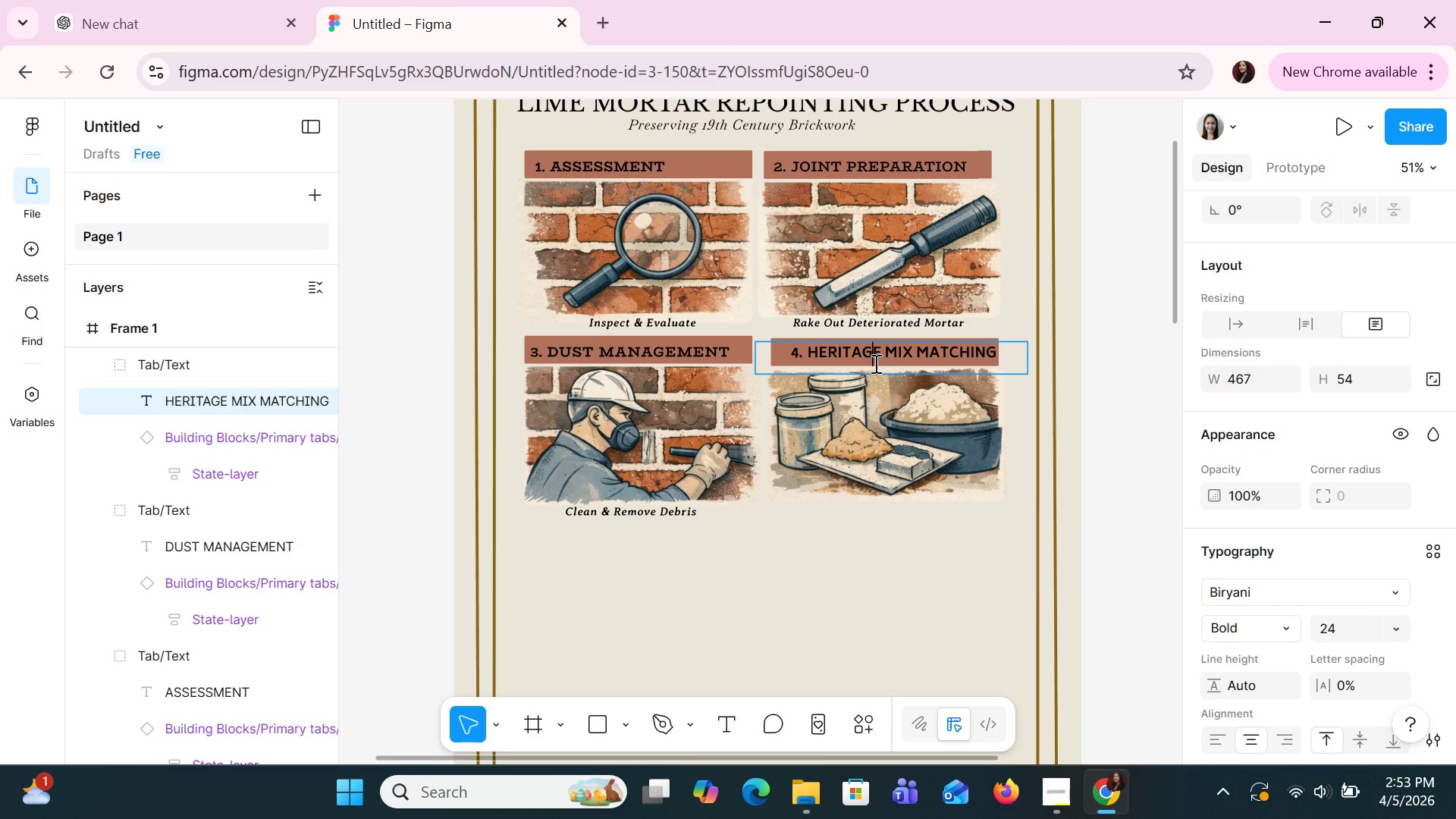 
left_click([877, 364])
 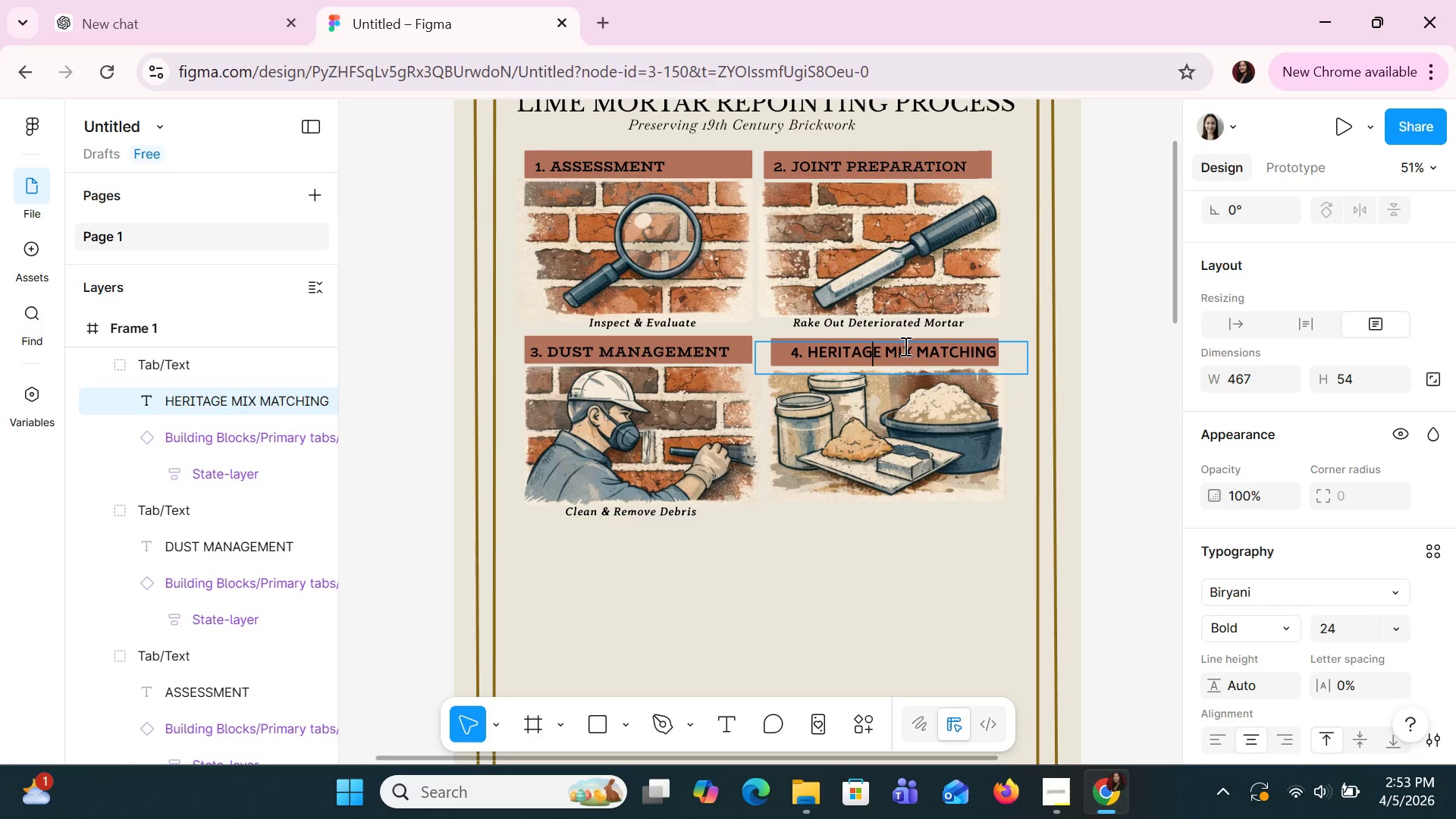 
double_click([904, 346])
 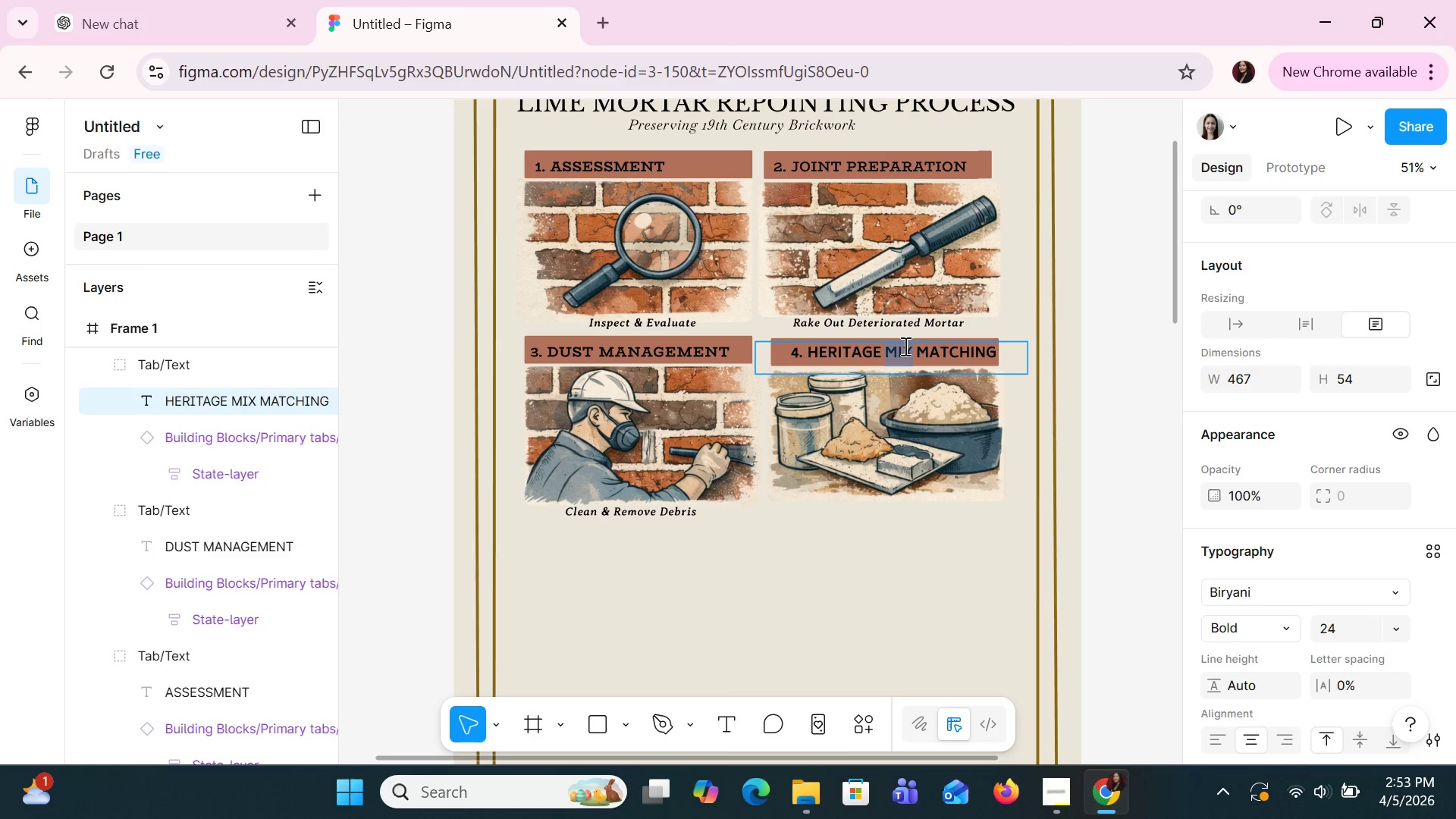 
triple_click([904, 346])
 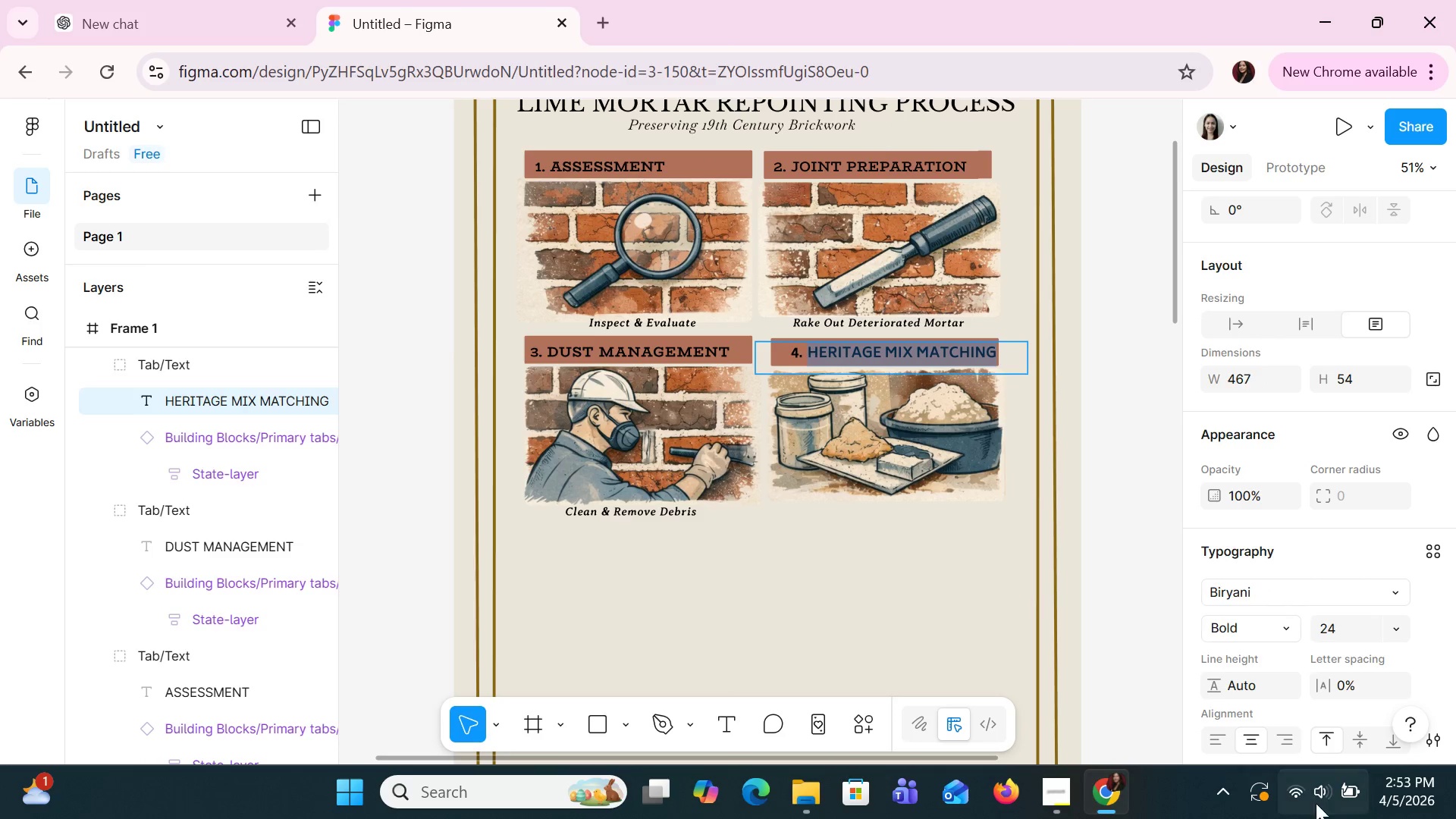 
left_click([1341, 686])
 